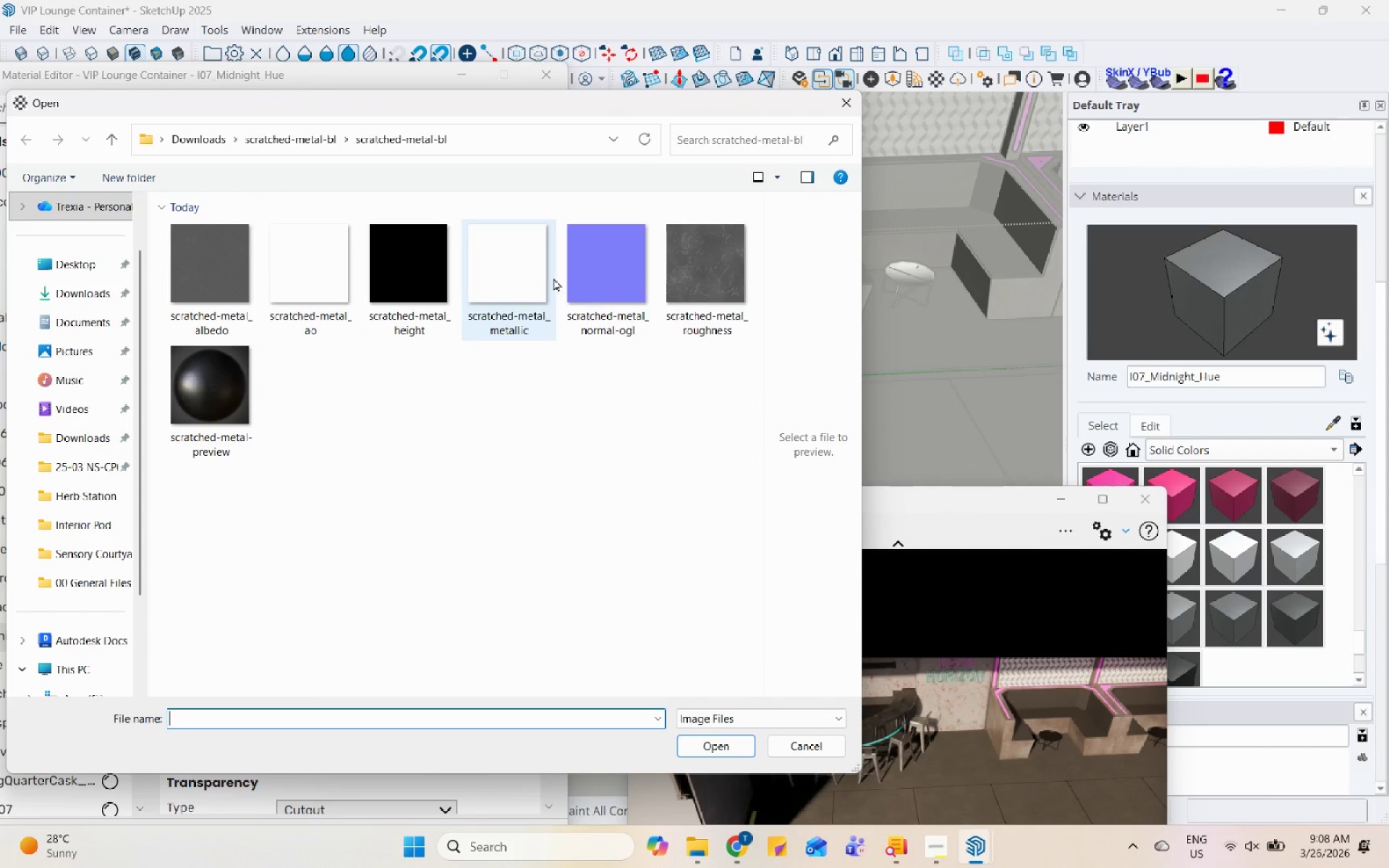 
left_click([600, 305])
 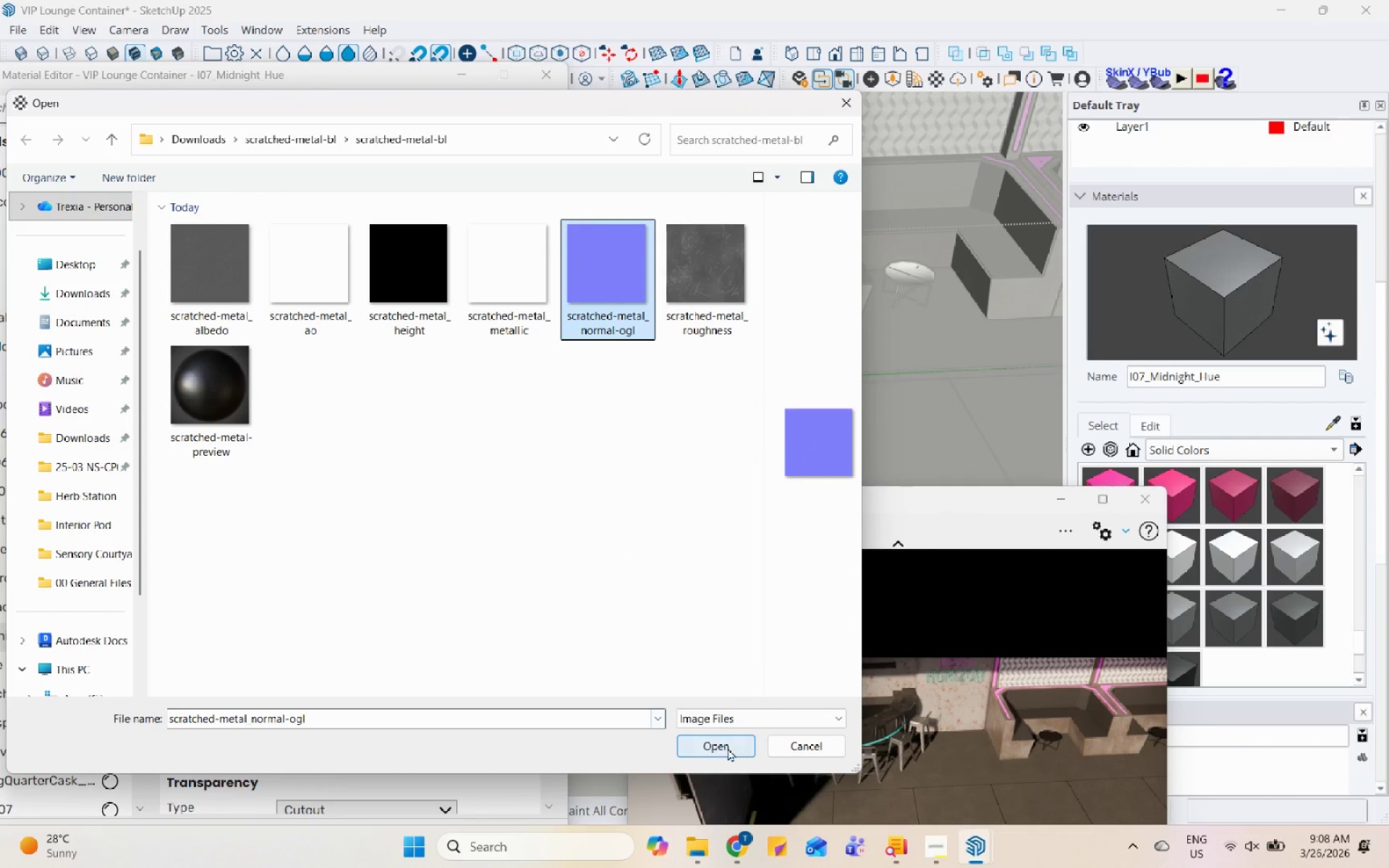 
left_click([716, 748])
 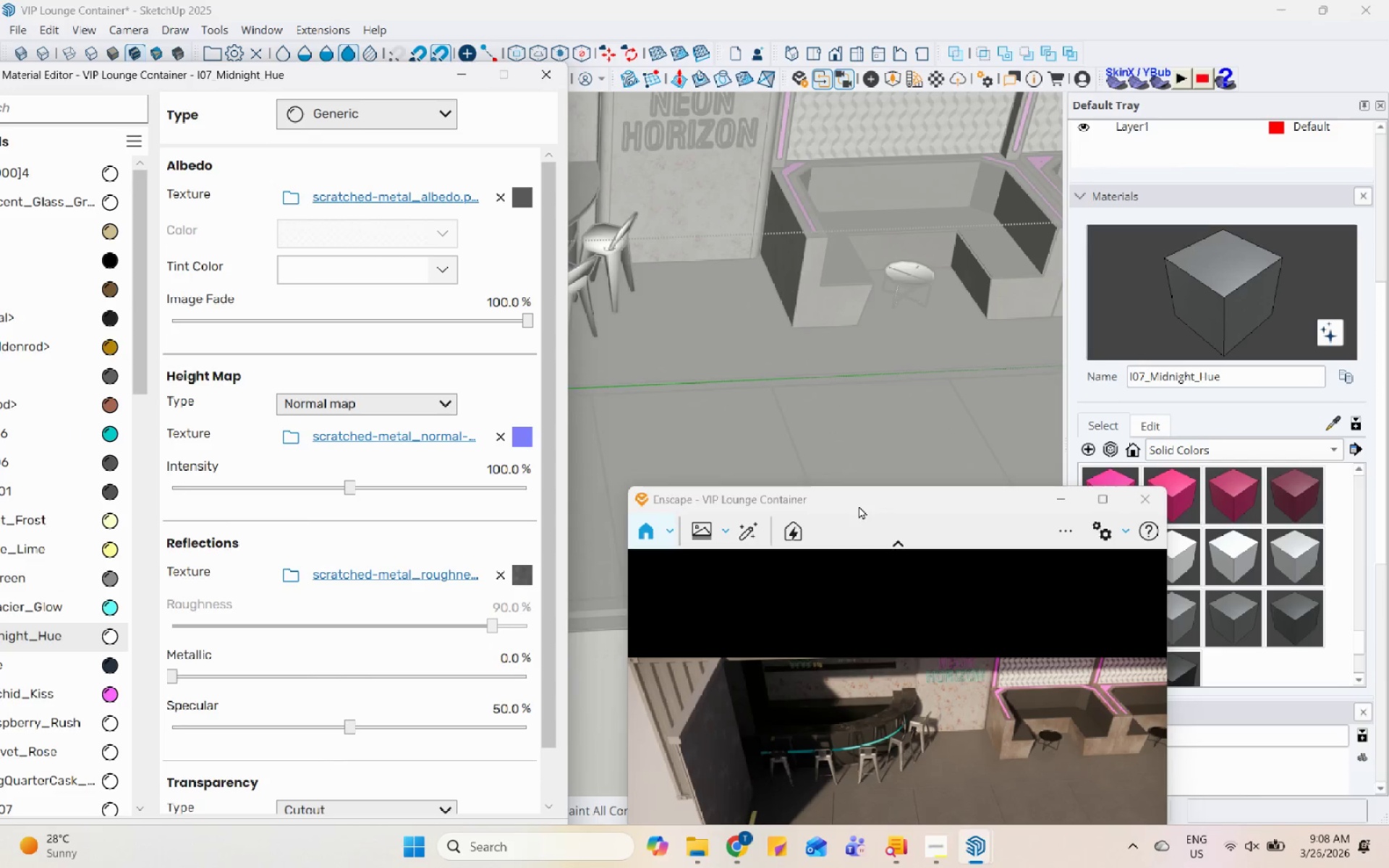 
left_click_drag(start_coordinate=[862, 502], to_coordinate=[904, 278])
 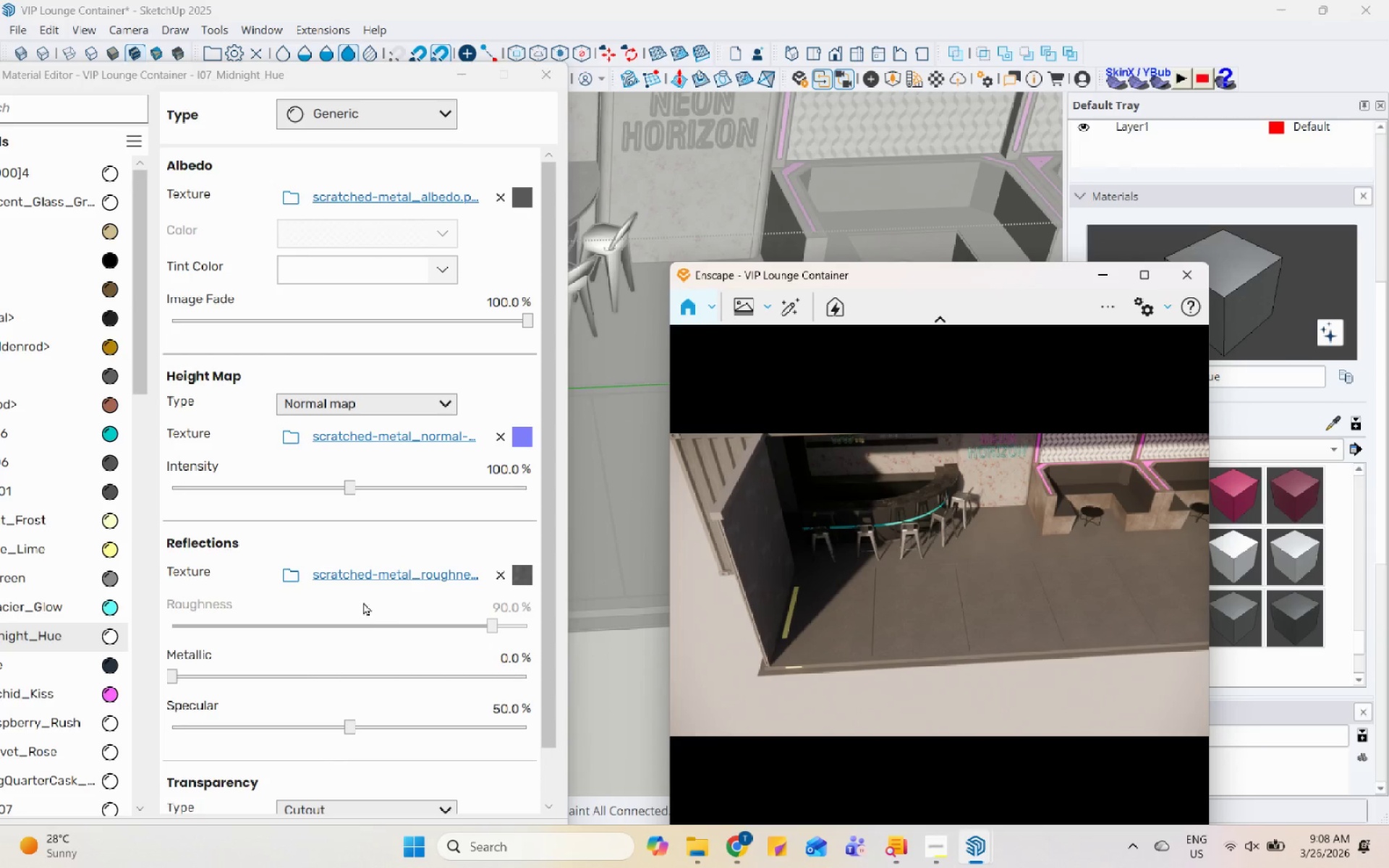 
left_click([384, 575])
 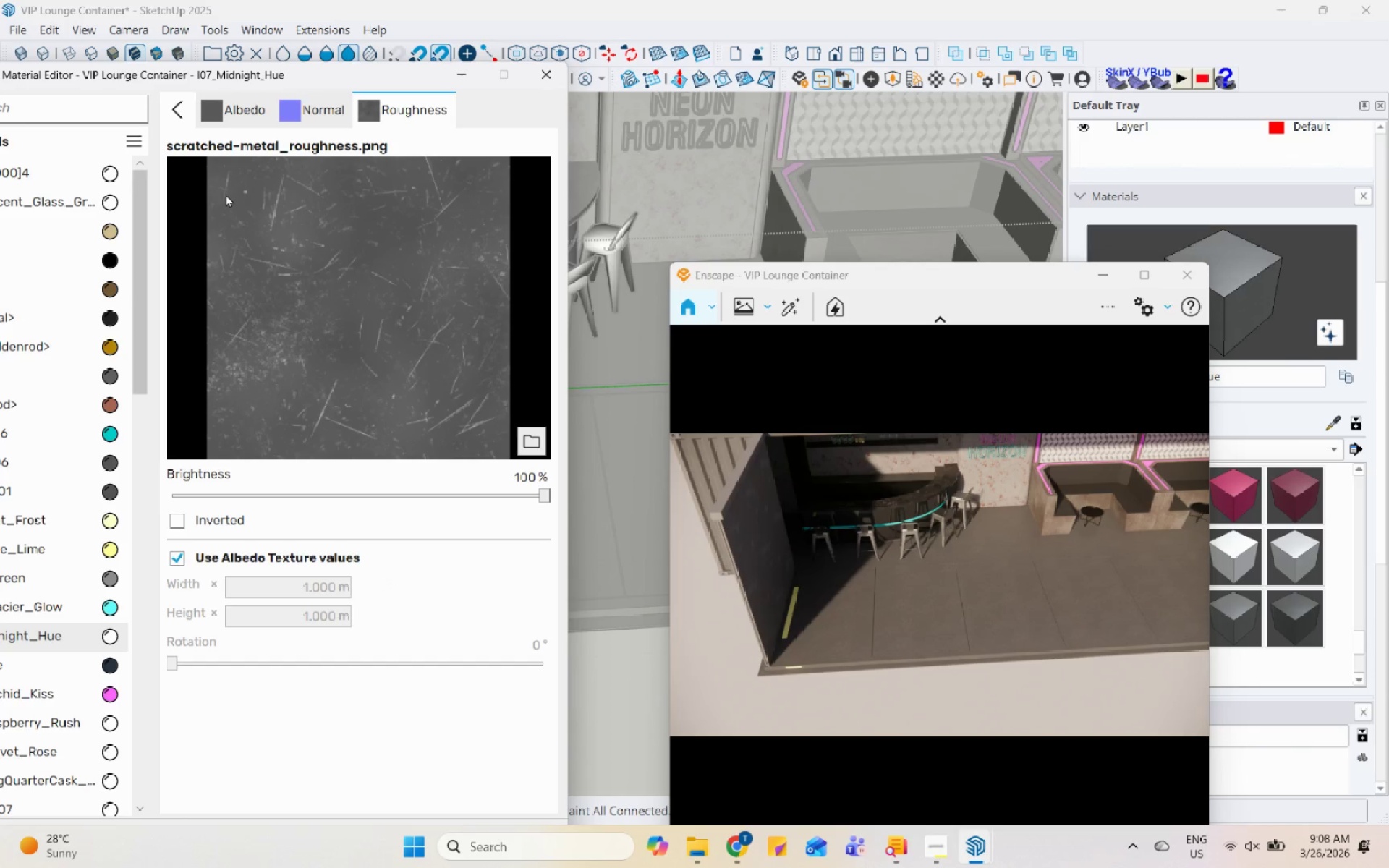 
left_click([169, 112])
 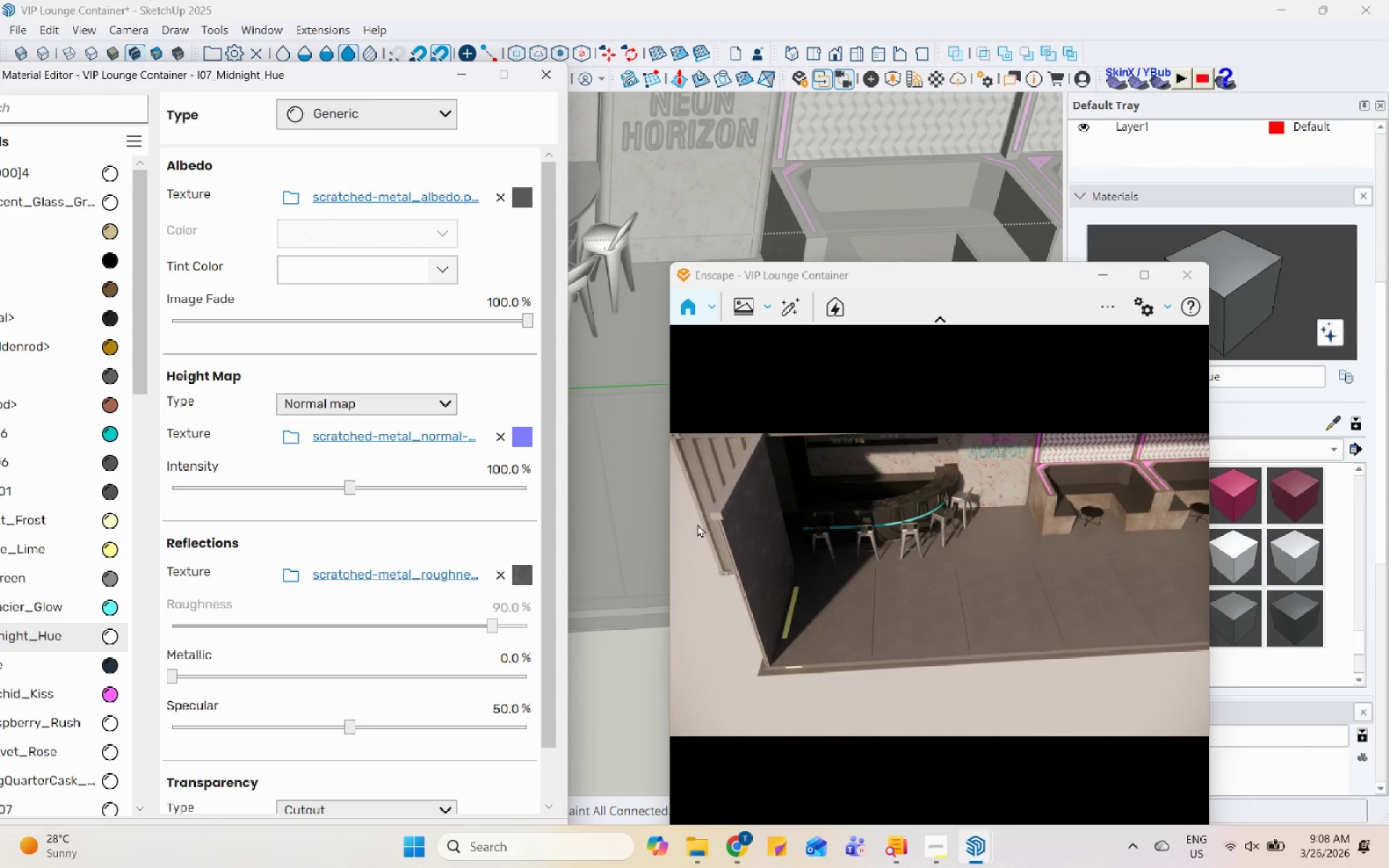 
scroll: coordinate [671, 341], scroll_direction: up, amount: 7.0
 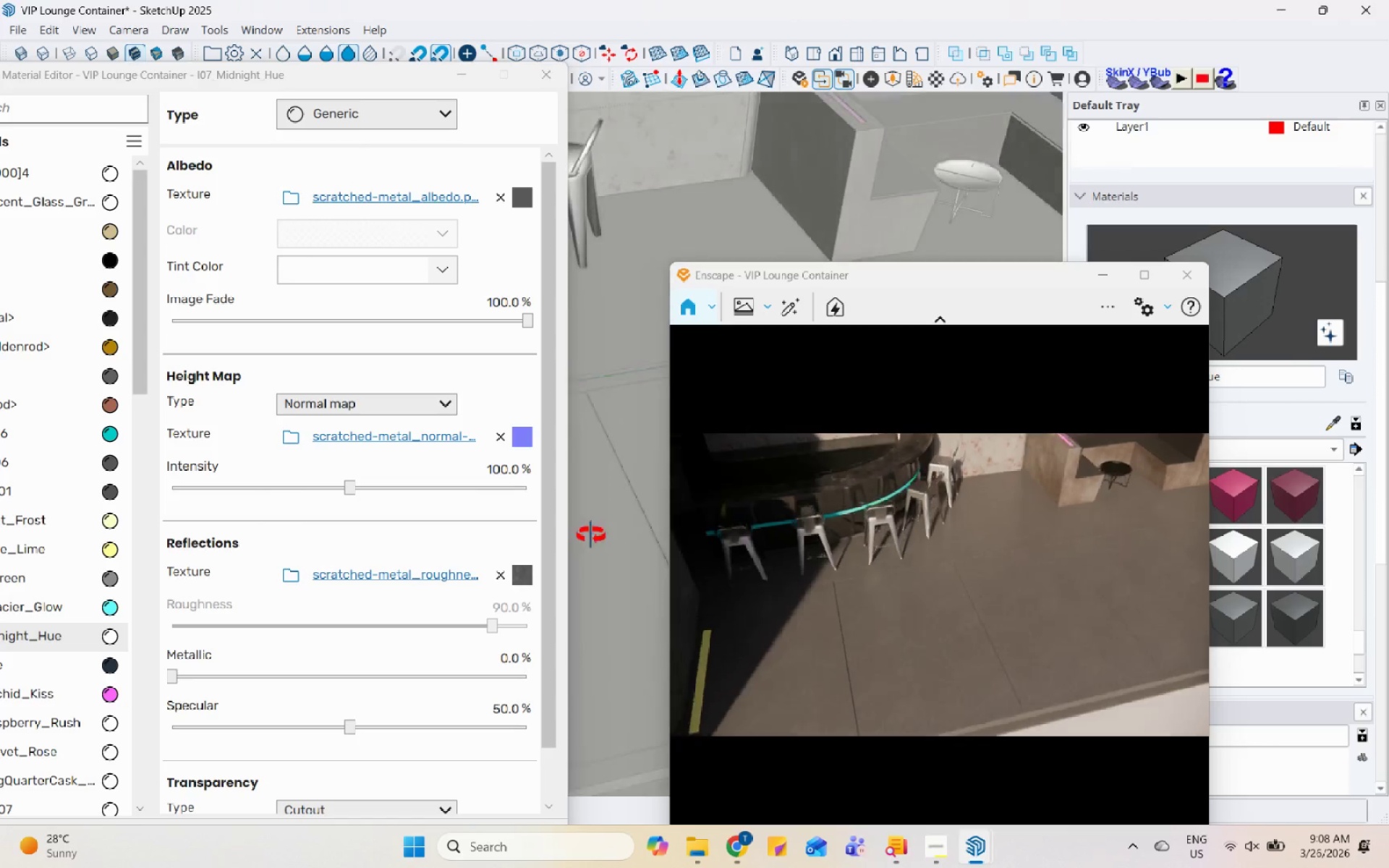 
scroll: coordinate [645, 644], scroll_direction: down, amount: 6.0
 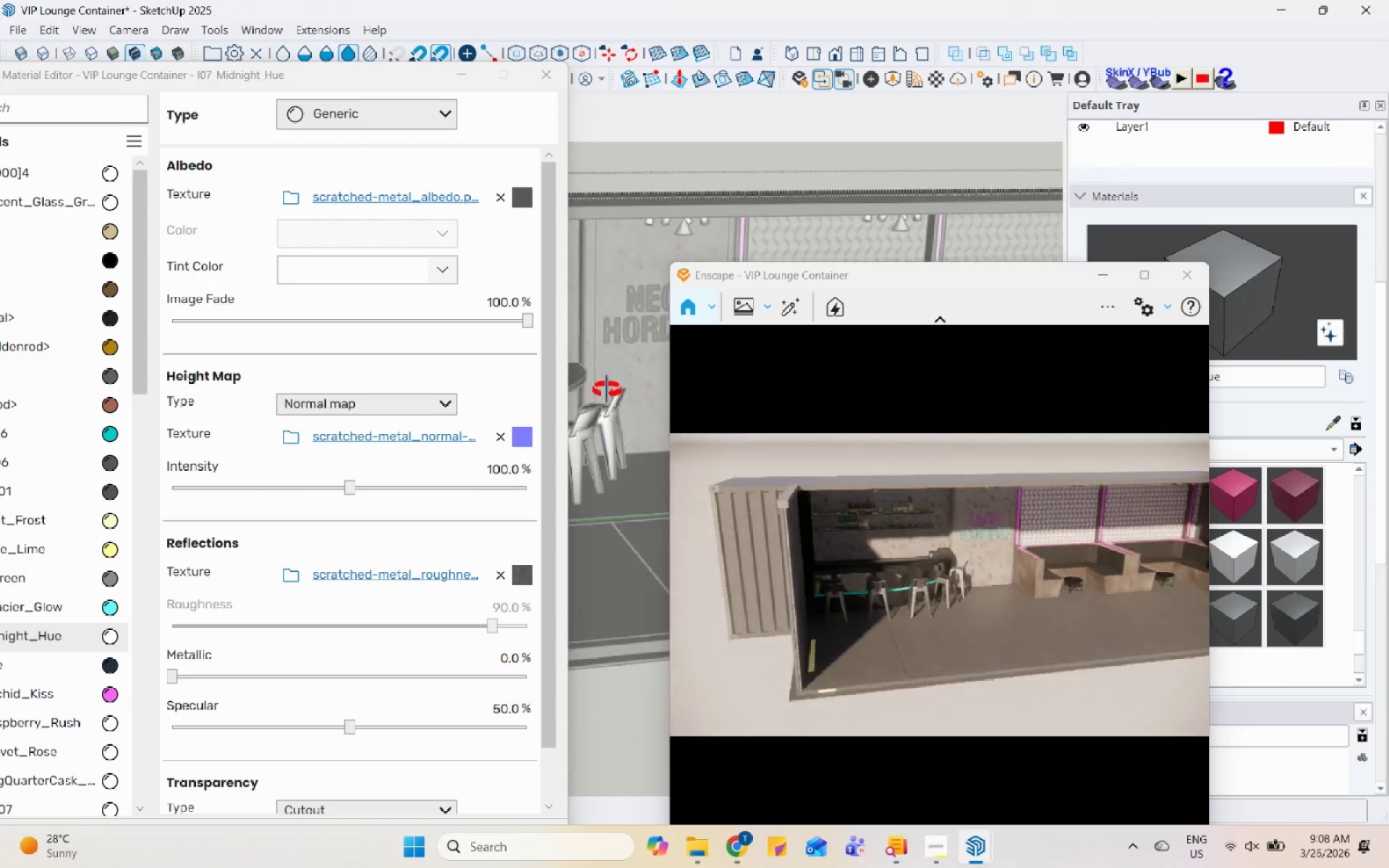 
key(Space)
 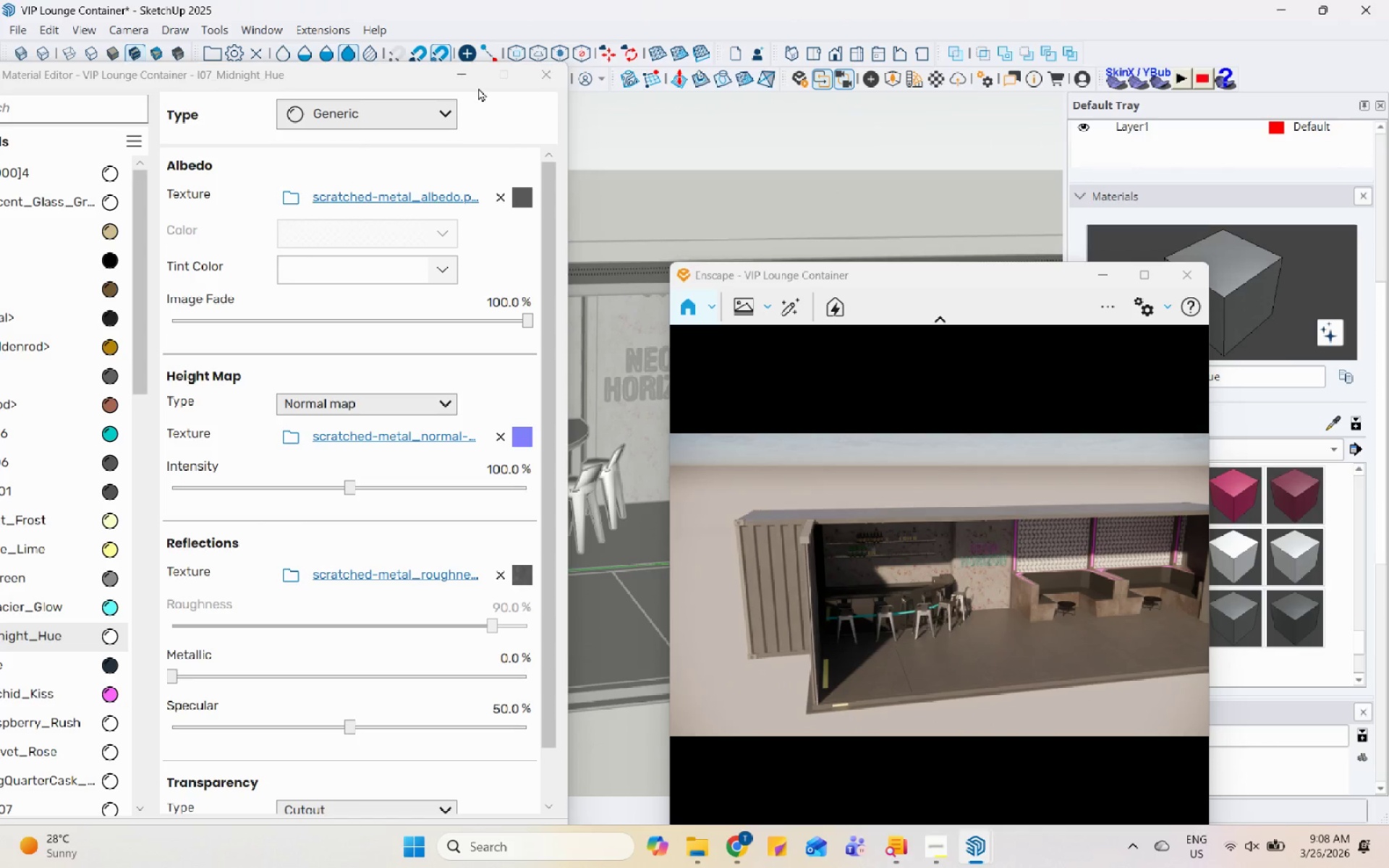 
scroll: coordinate [606, 518], scroll_direction: down, amount: 2.0
 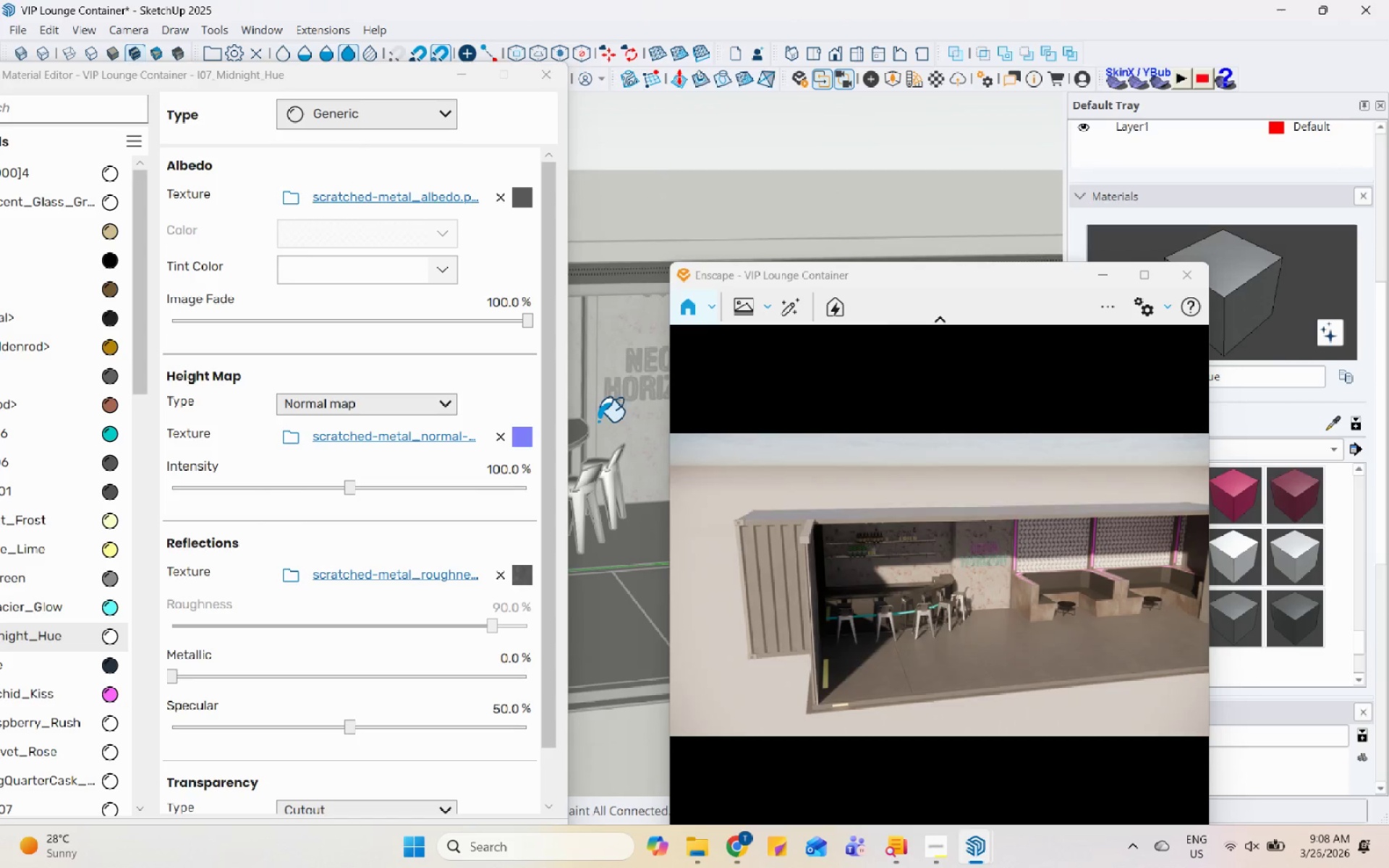 
left_click([467, 84])
 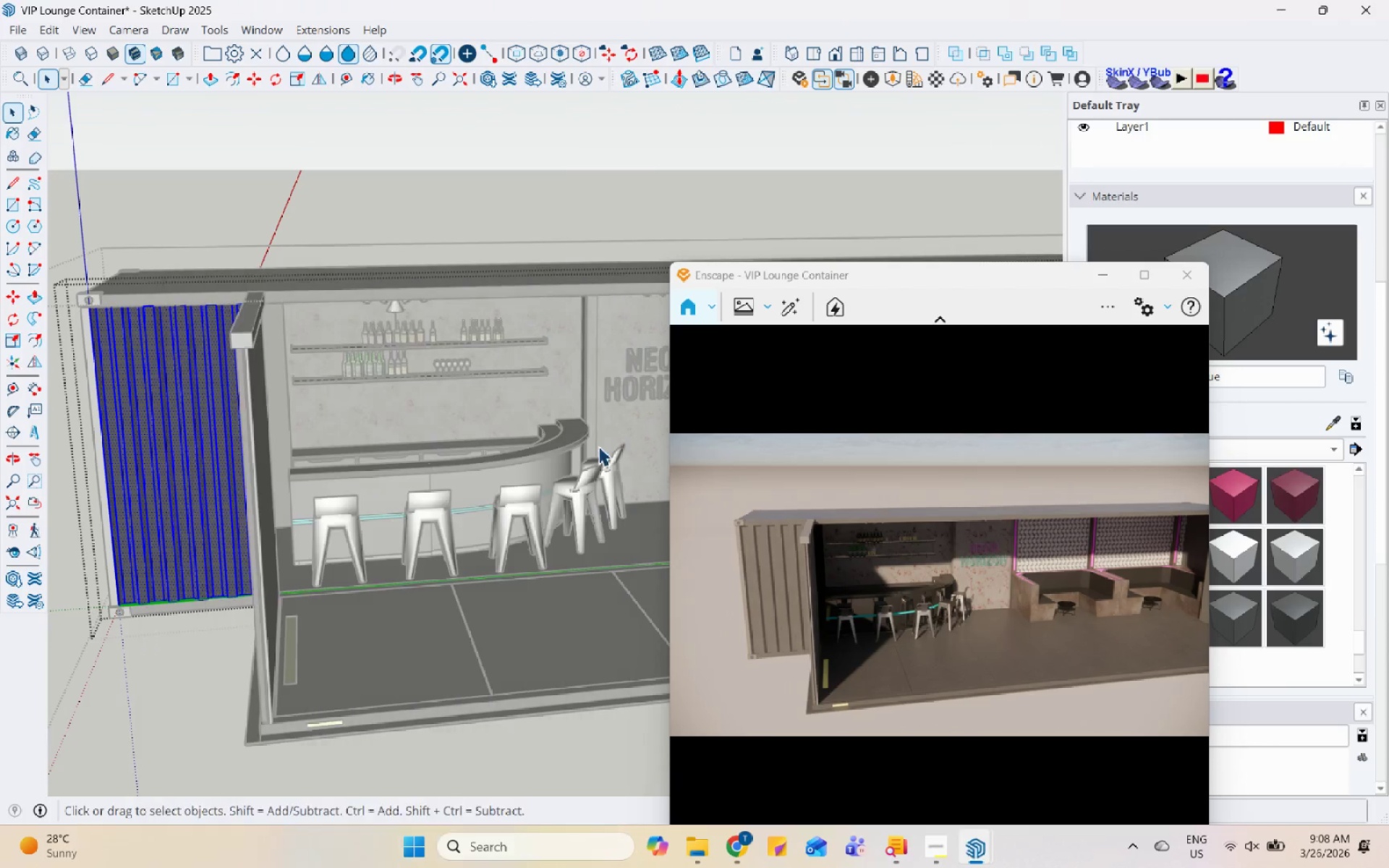 
key(Escape)
 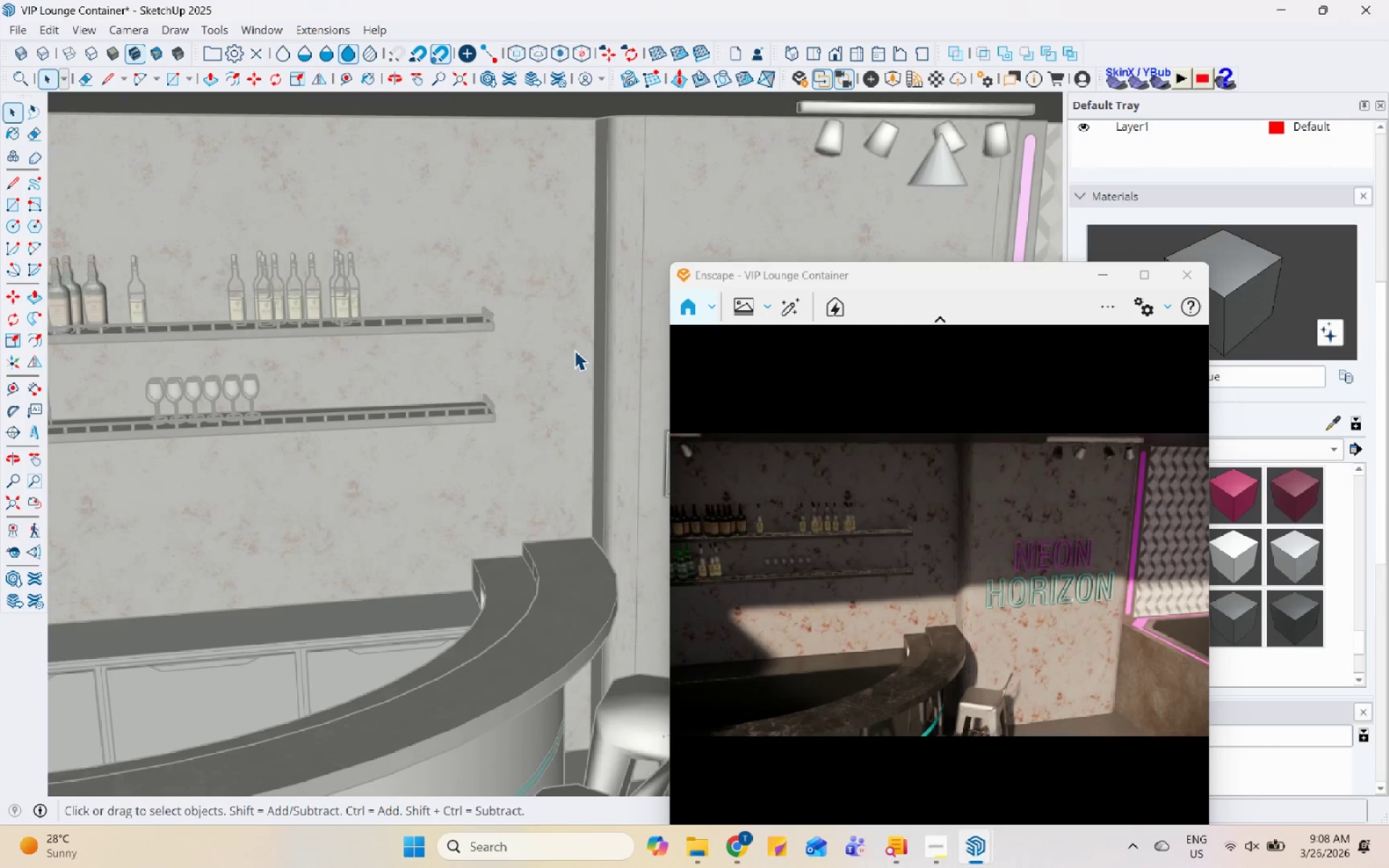 
key(Escape)
 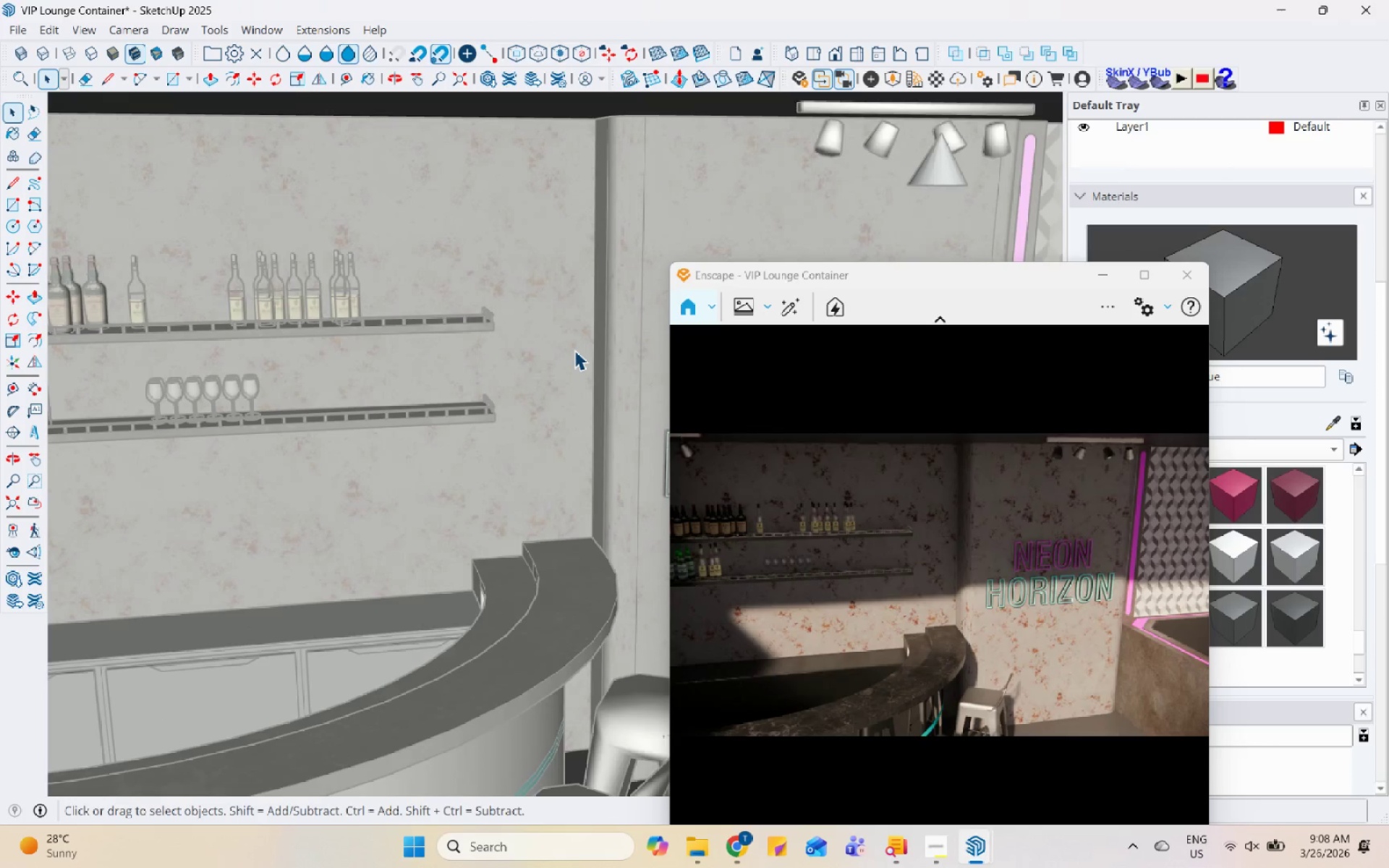 
left_click([574, 350])
 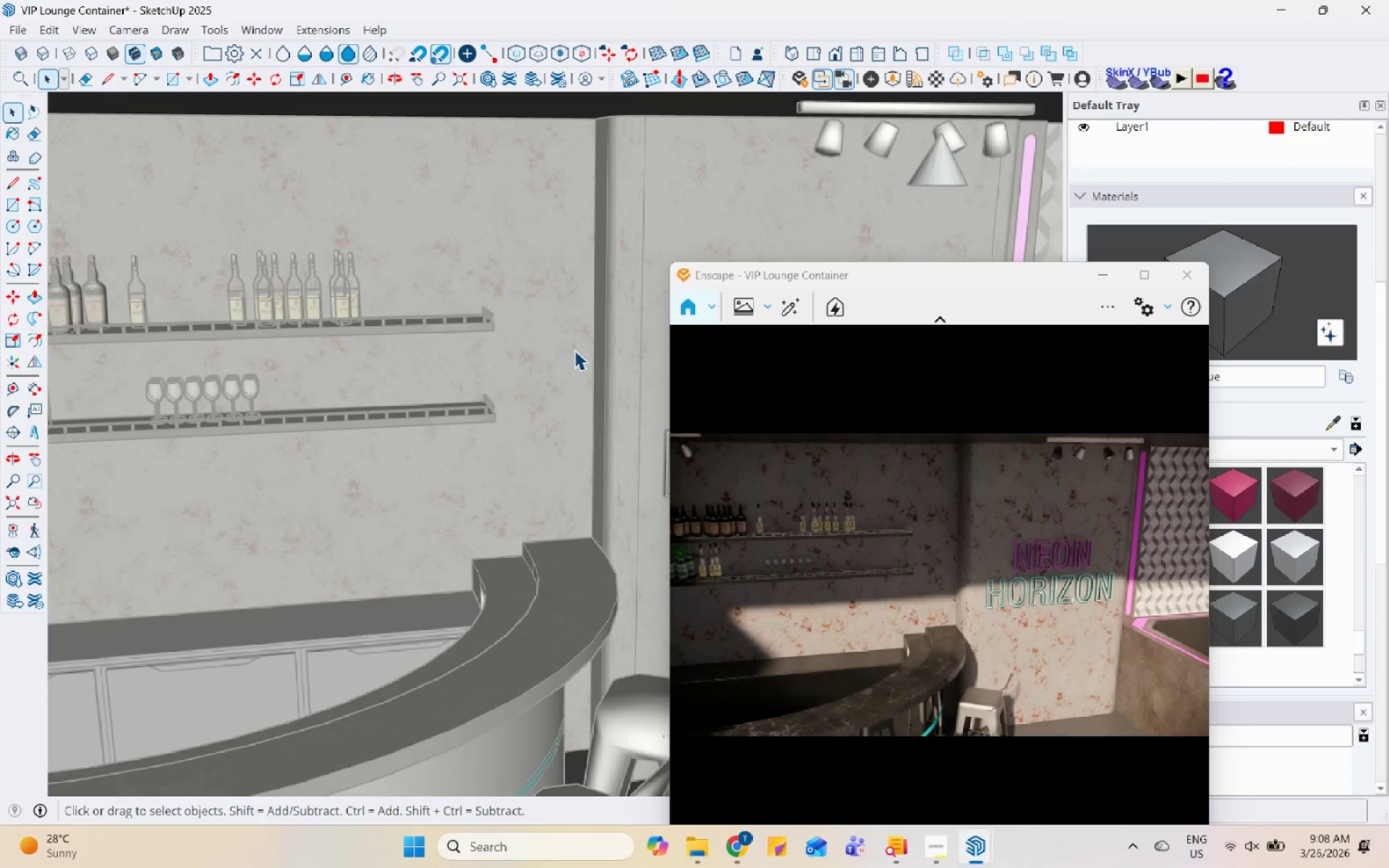 
scroll: coordinate [574, 350], scroll_direction: up, amount: 10.0
 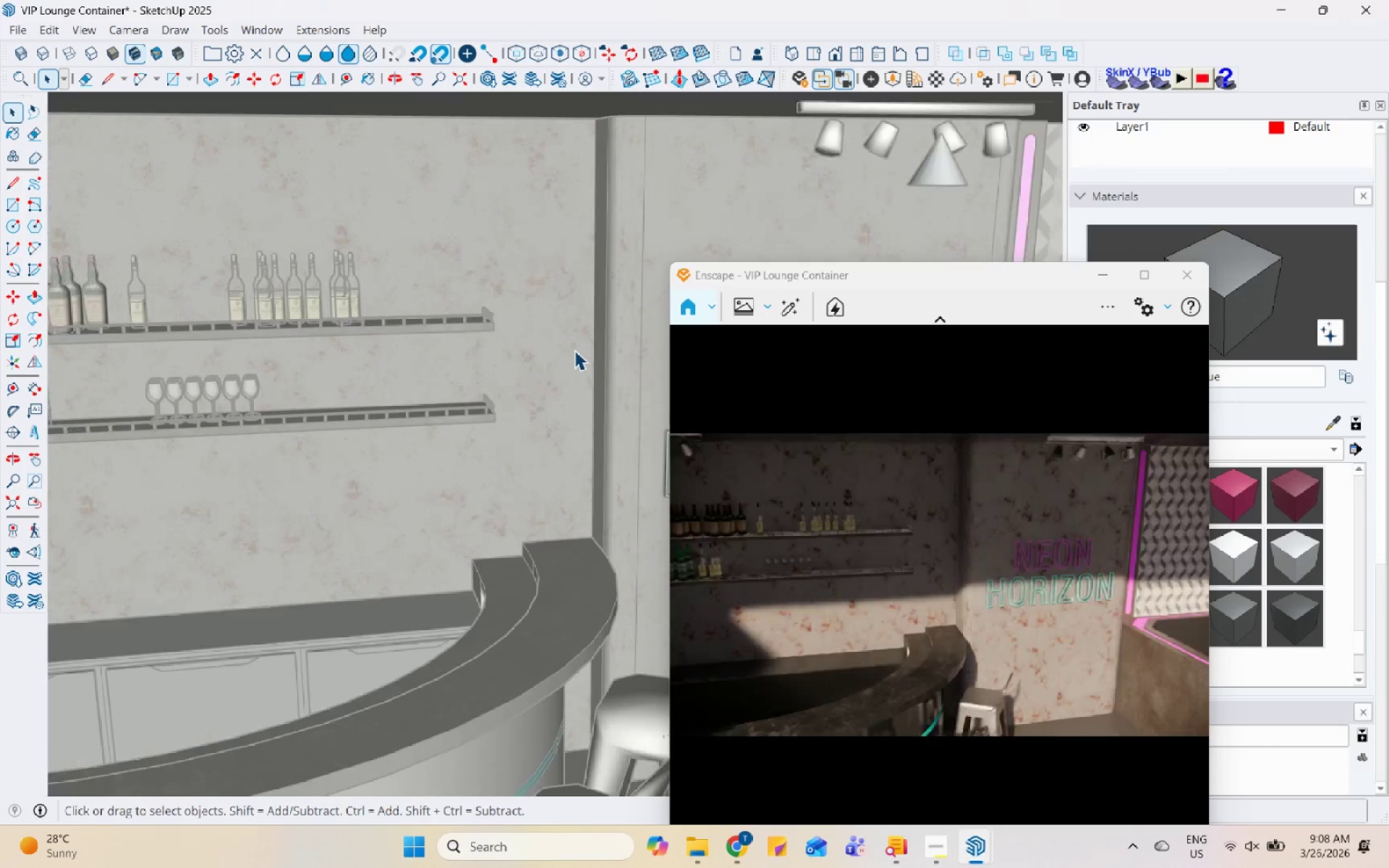 
double_click([574, 350])
 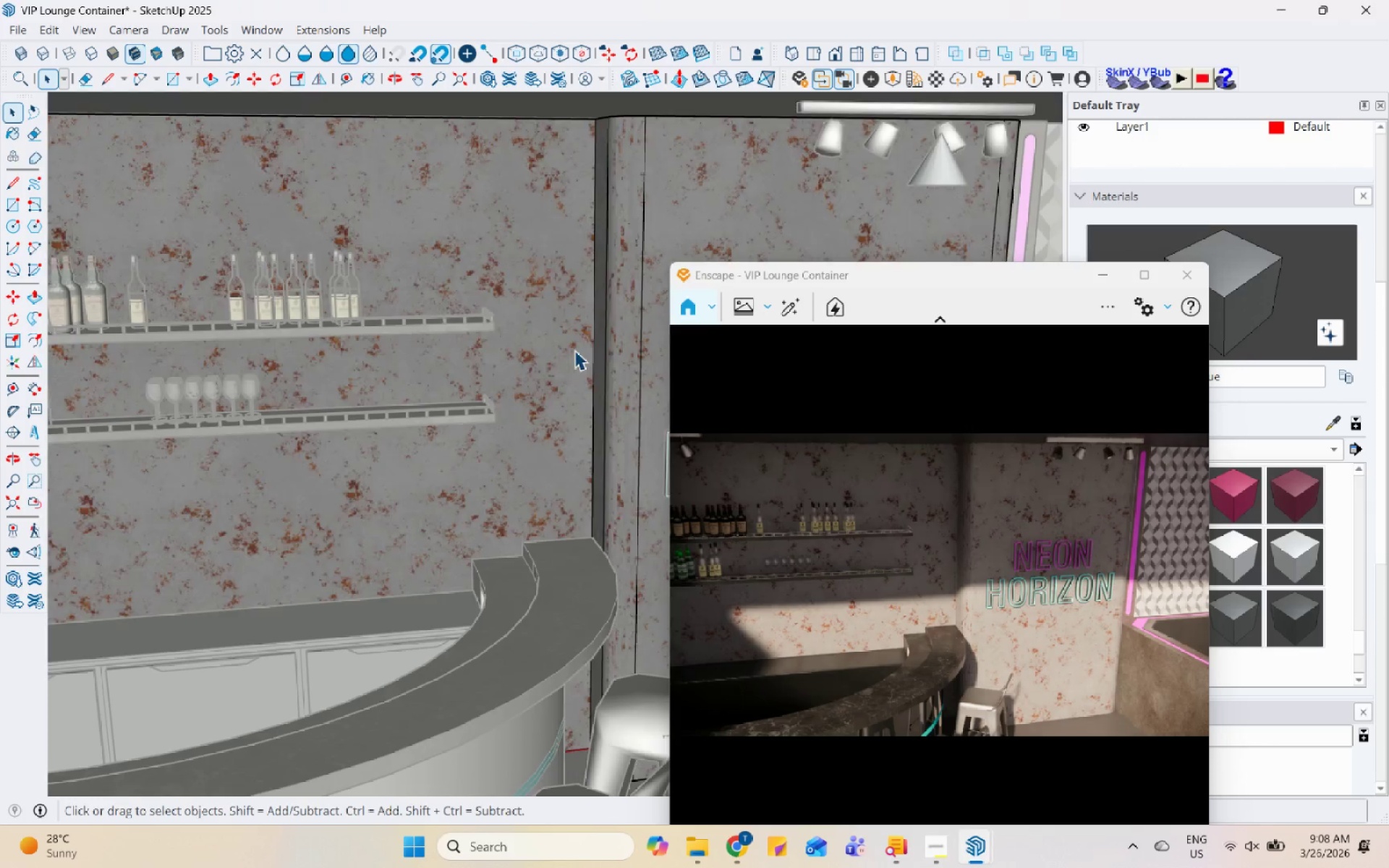 
triple_click([574, 350])
 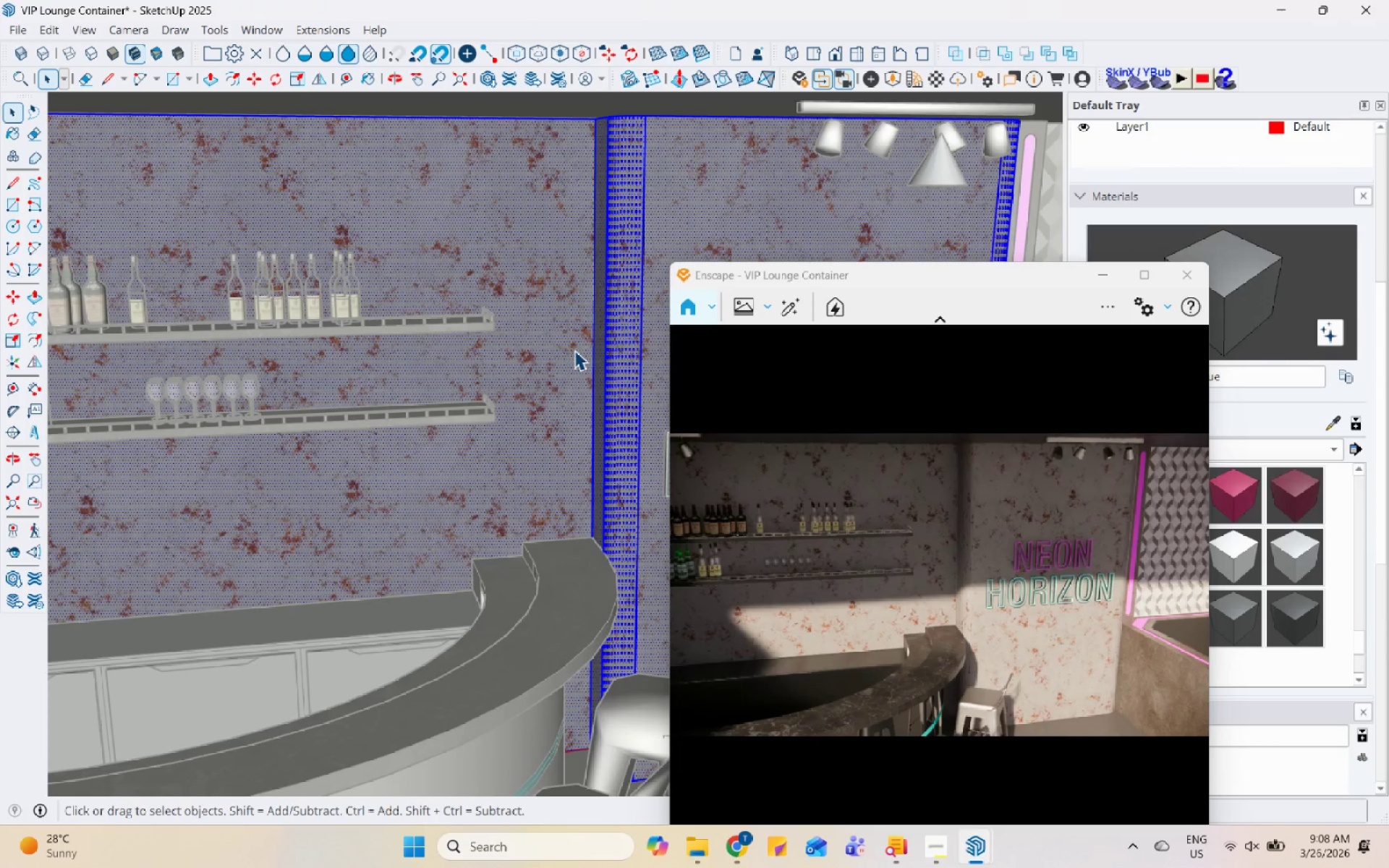 
scroll: coordinate [277, 380], scroll_direction: down, amount: 6.0
 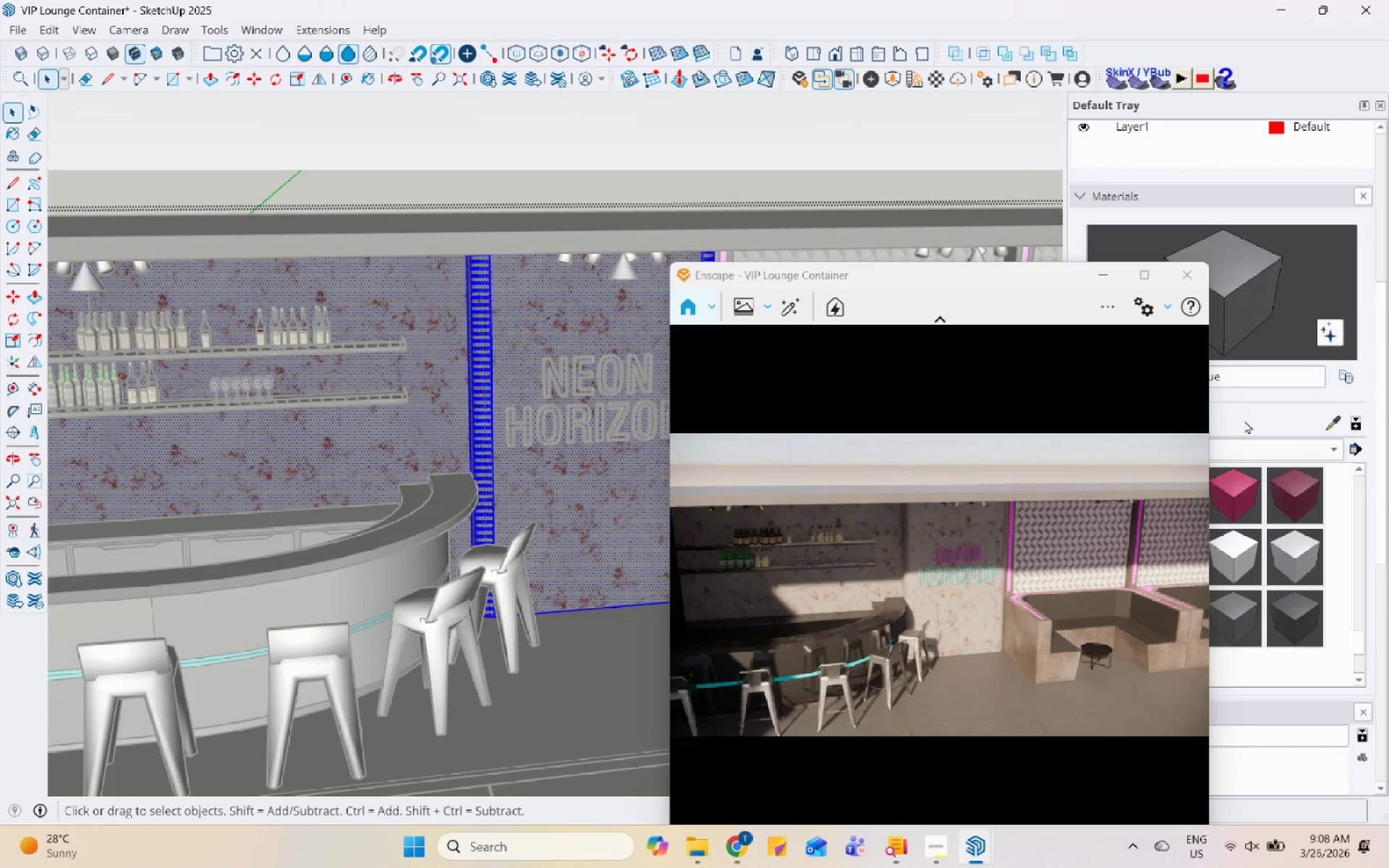 
left_click([1328, 425])
 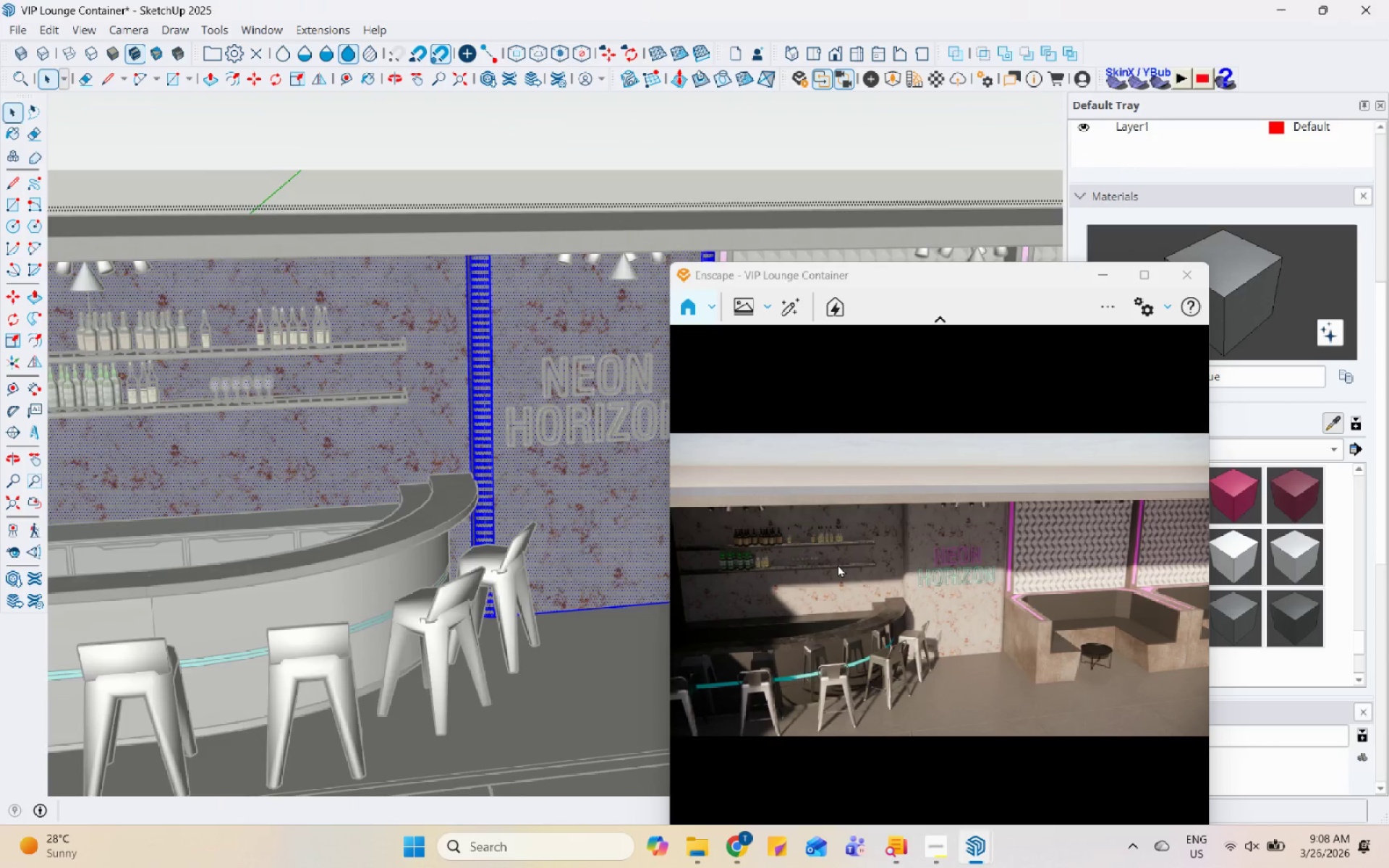 
left_click([587, 542])
 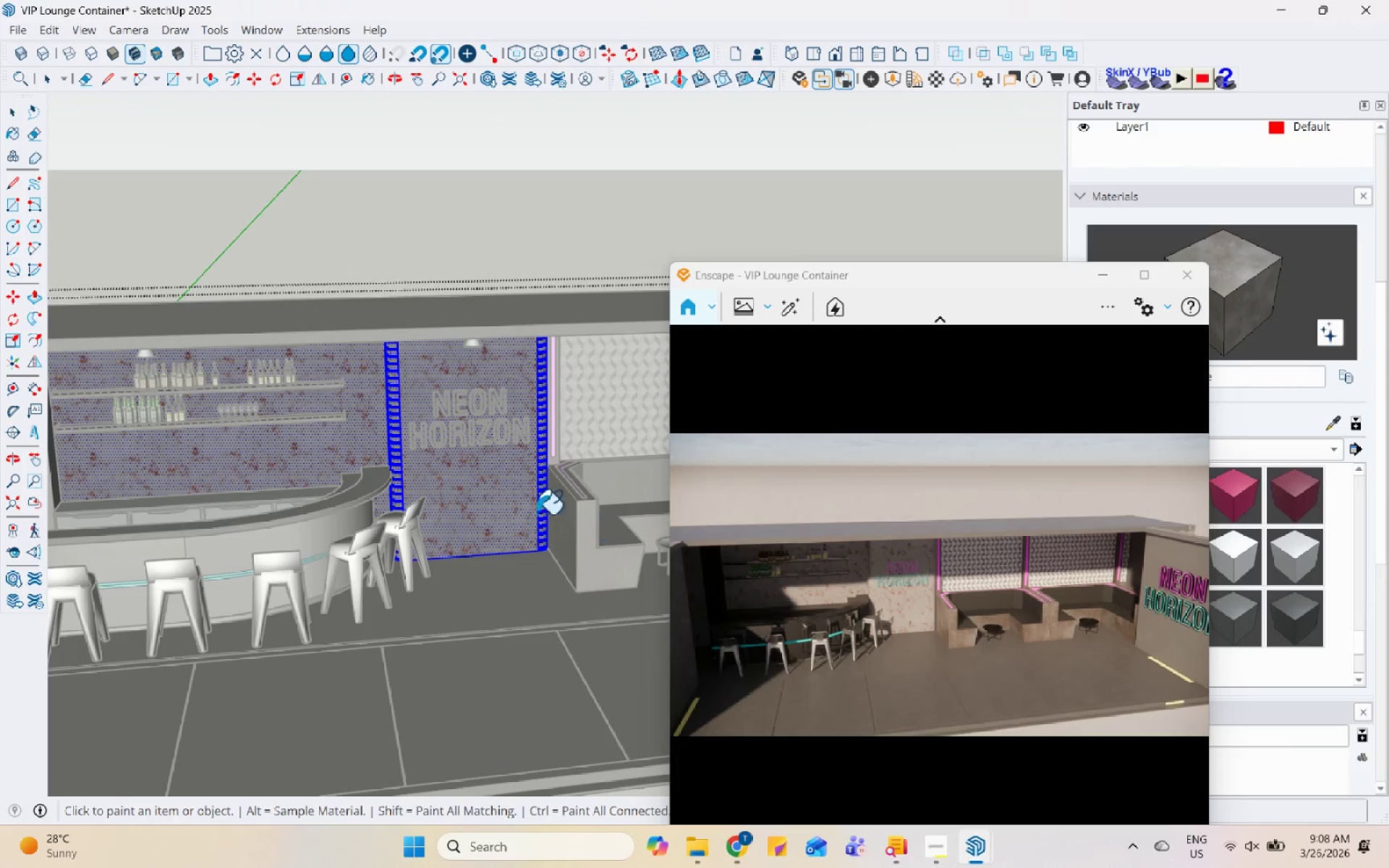 
scroll: coordinate [585, 556], scroll_direction: down, amount: 5.0
 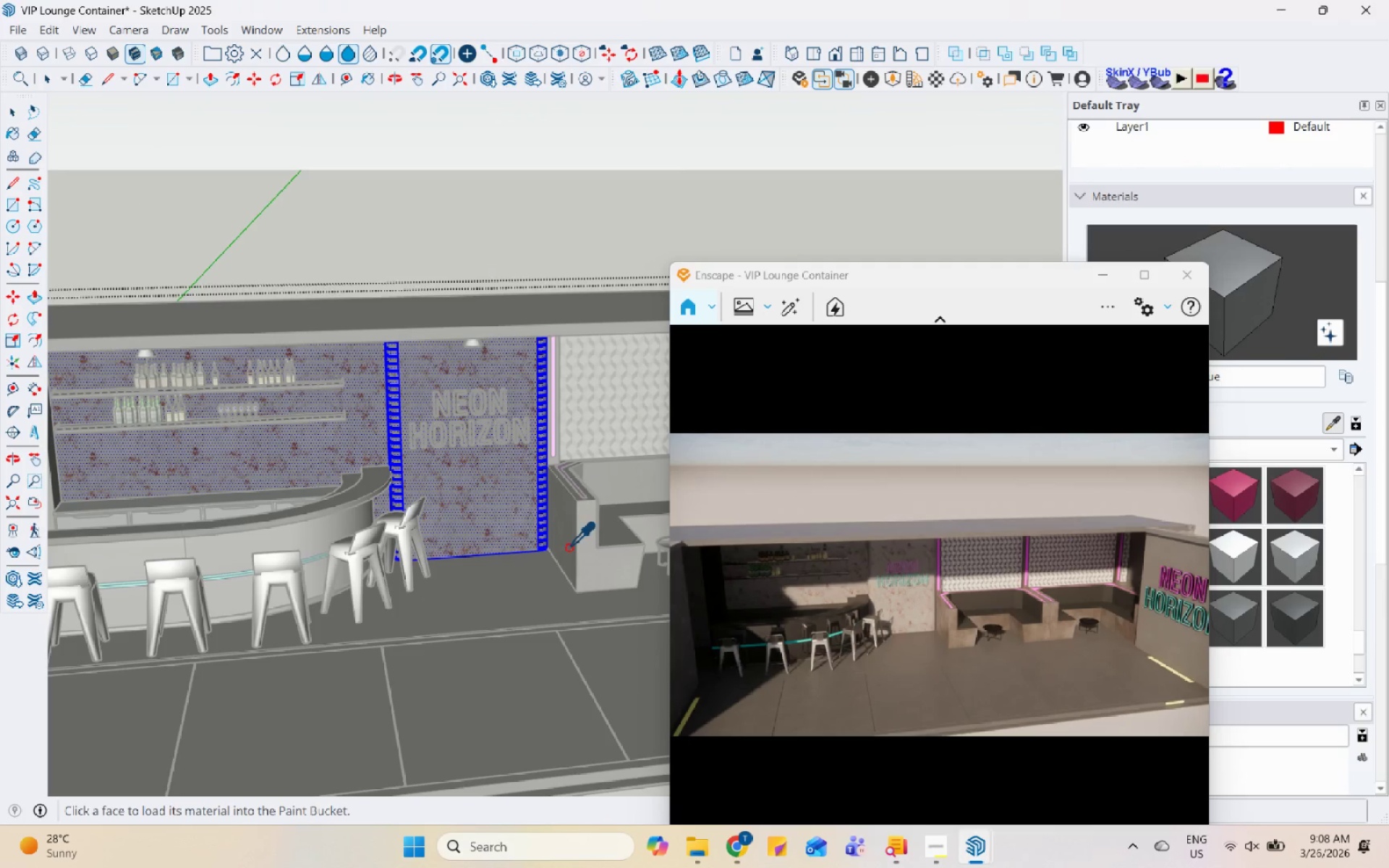 
scroll: coordinate [412, 416], scroll_direction: up, amount: 15.0
 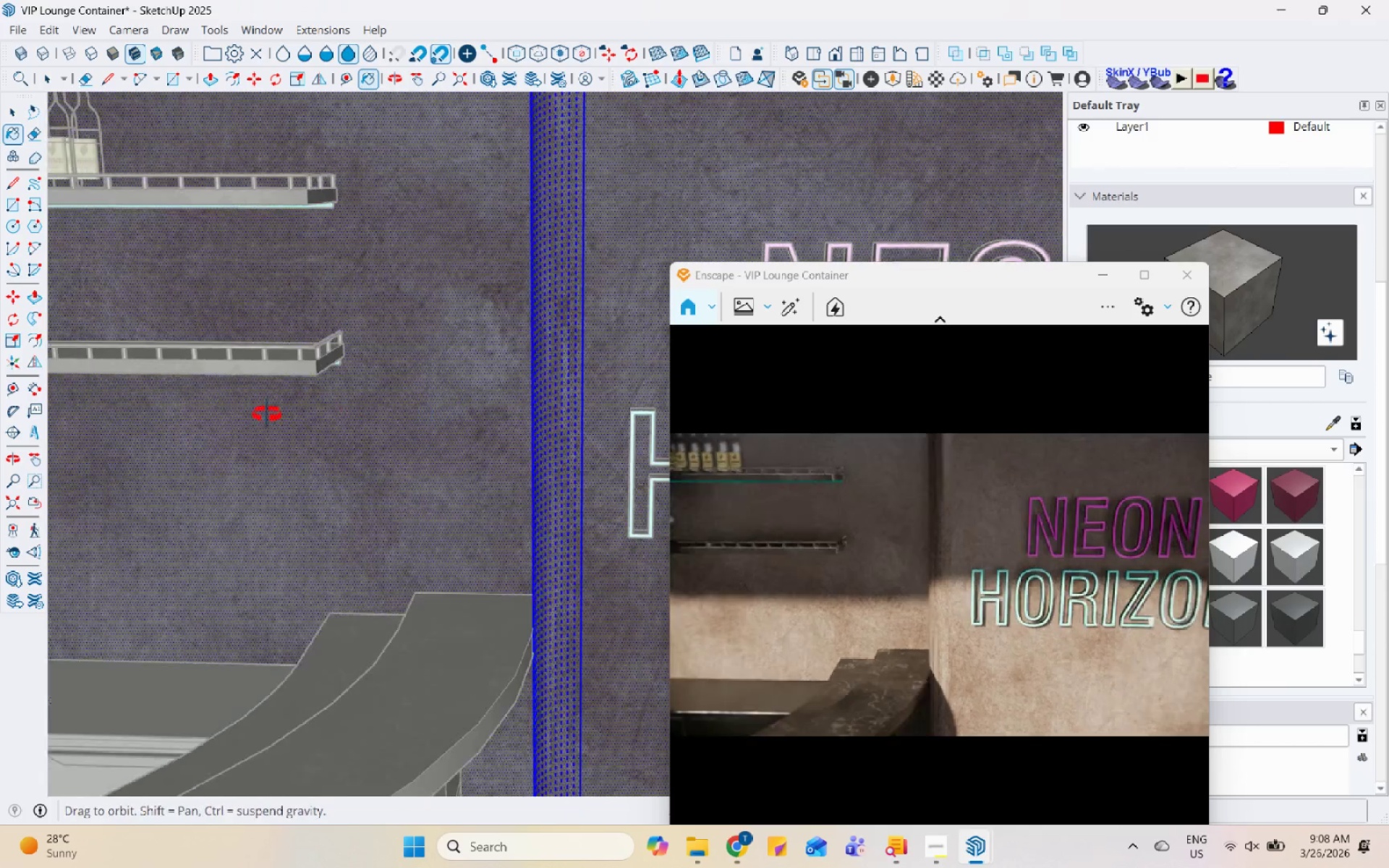 
scroll: coordinate [415, 420], scroll_direction: down, amount: 11.0
 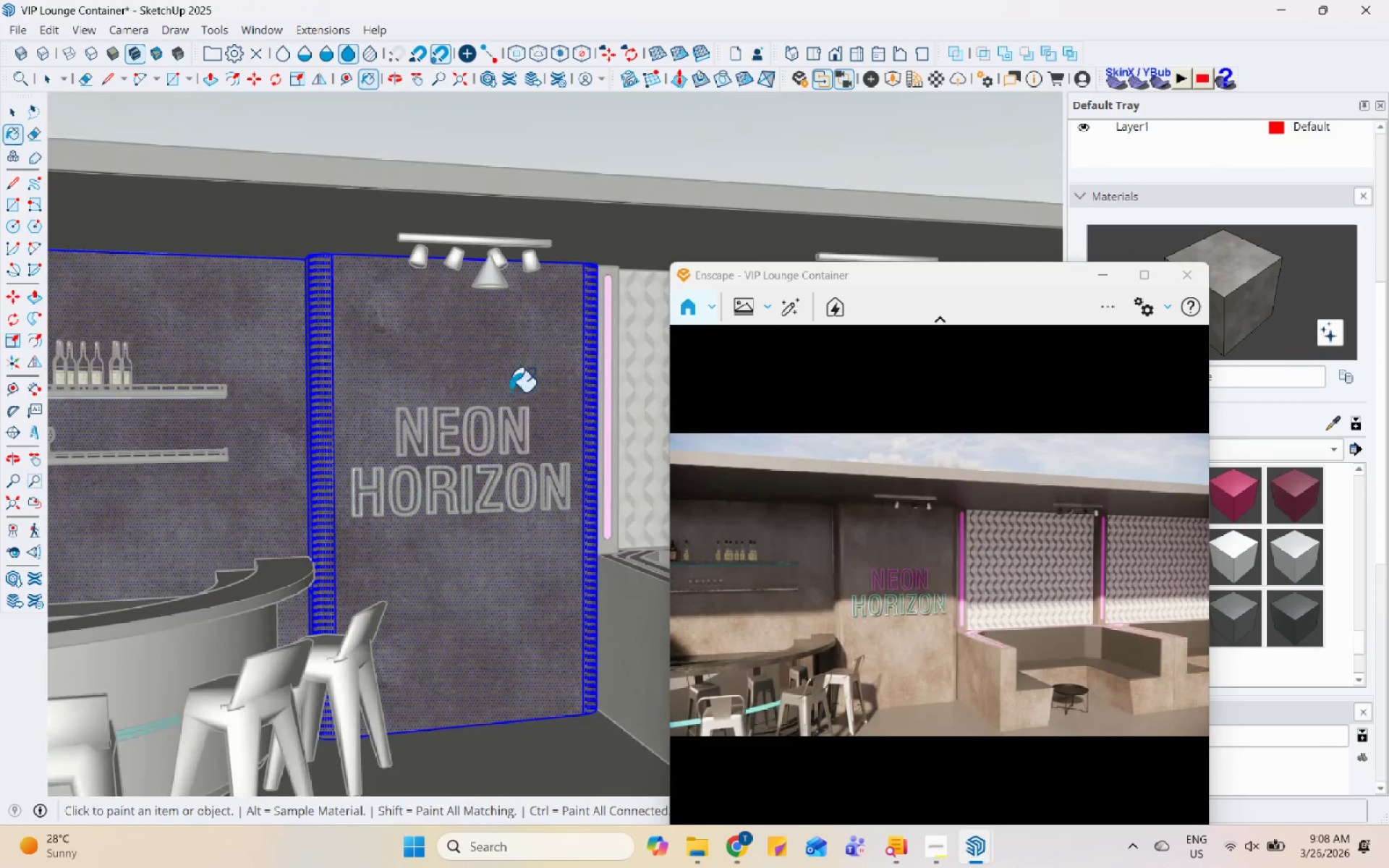 
key(Space)
 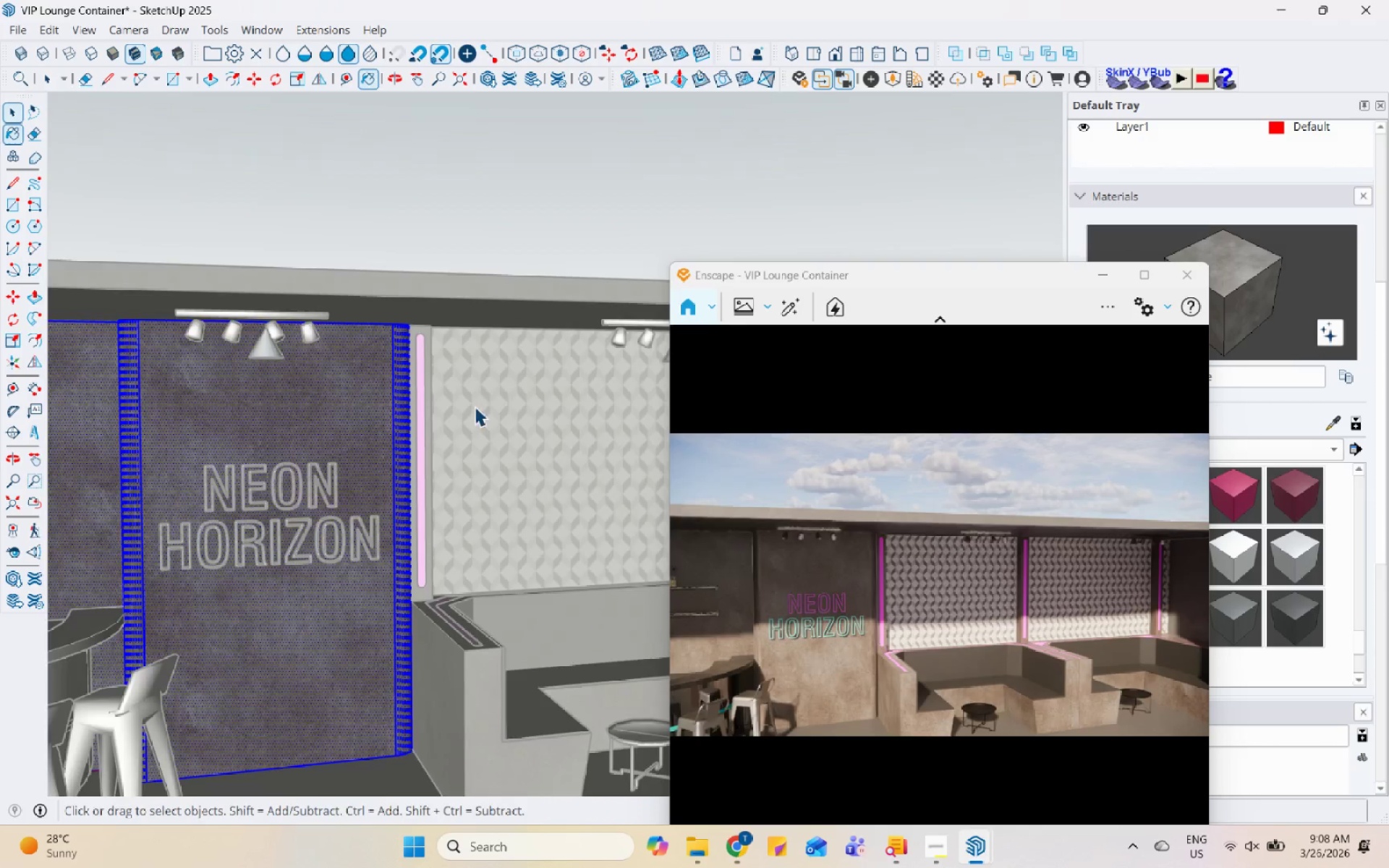 
scroll: coordinate [653, 332], scroll_direction: down, amount: 1.0
 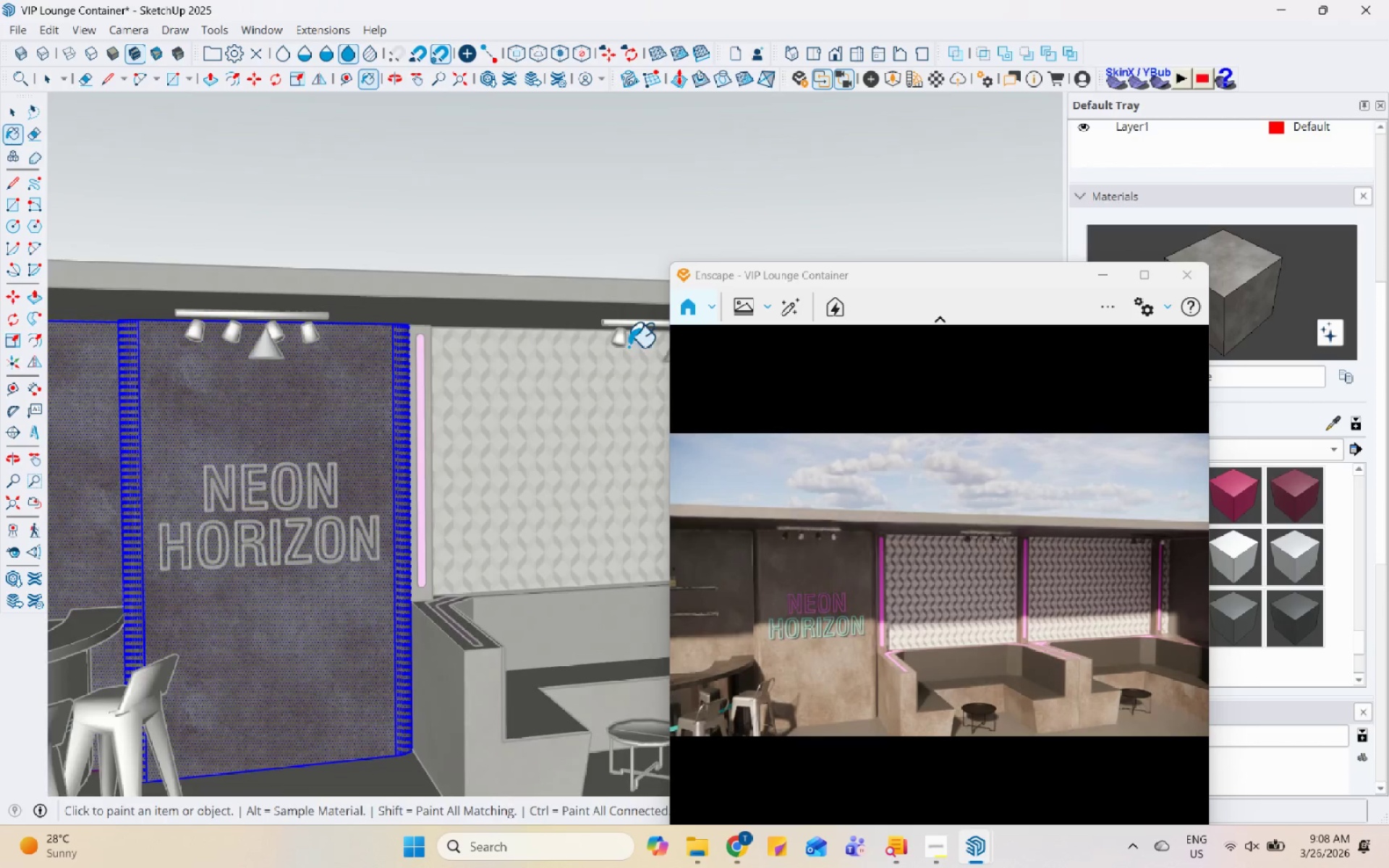 
key(Escape)
 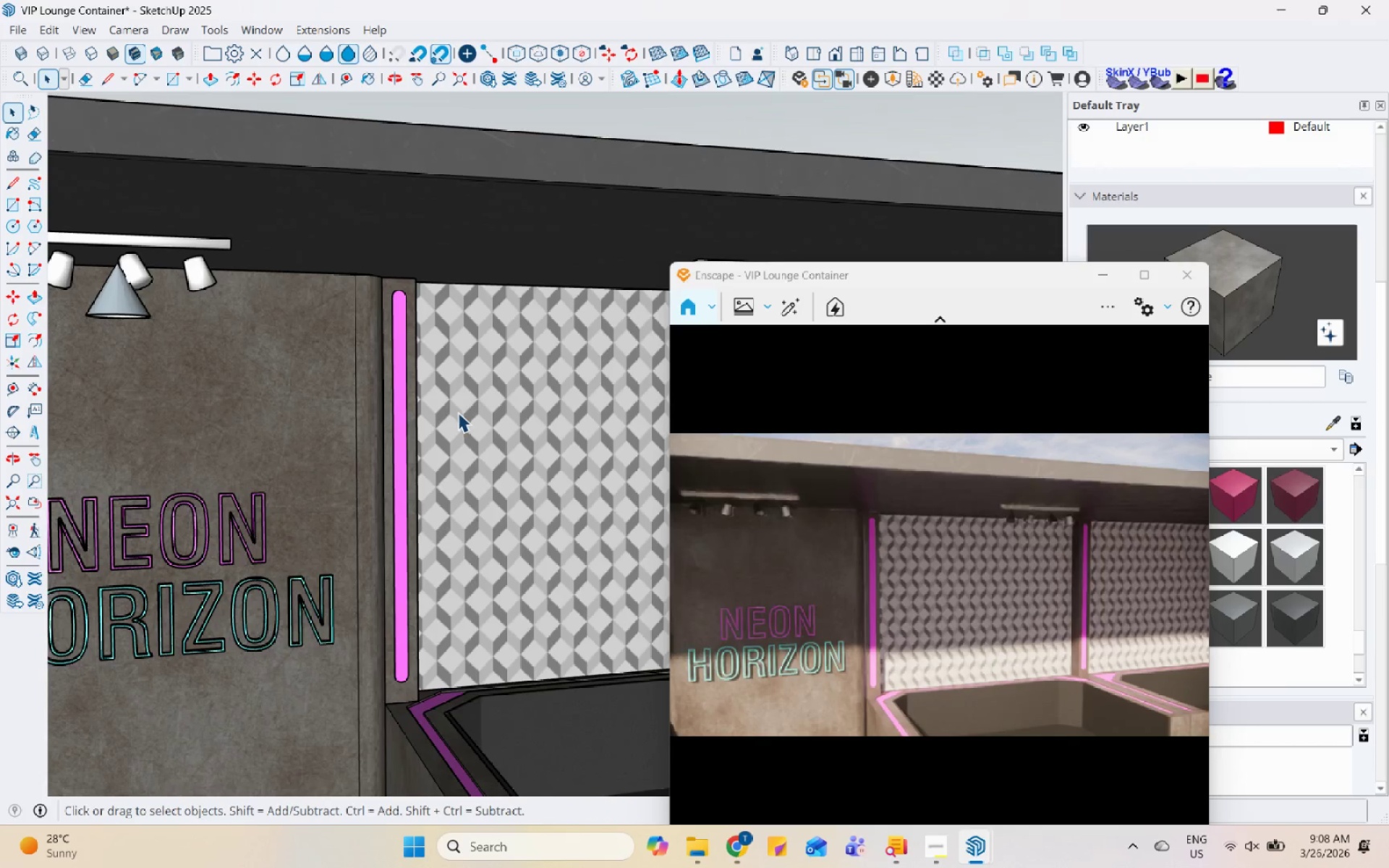 
key(Escape)
 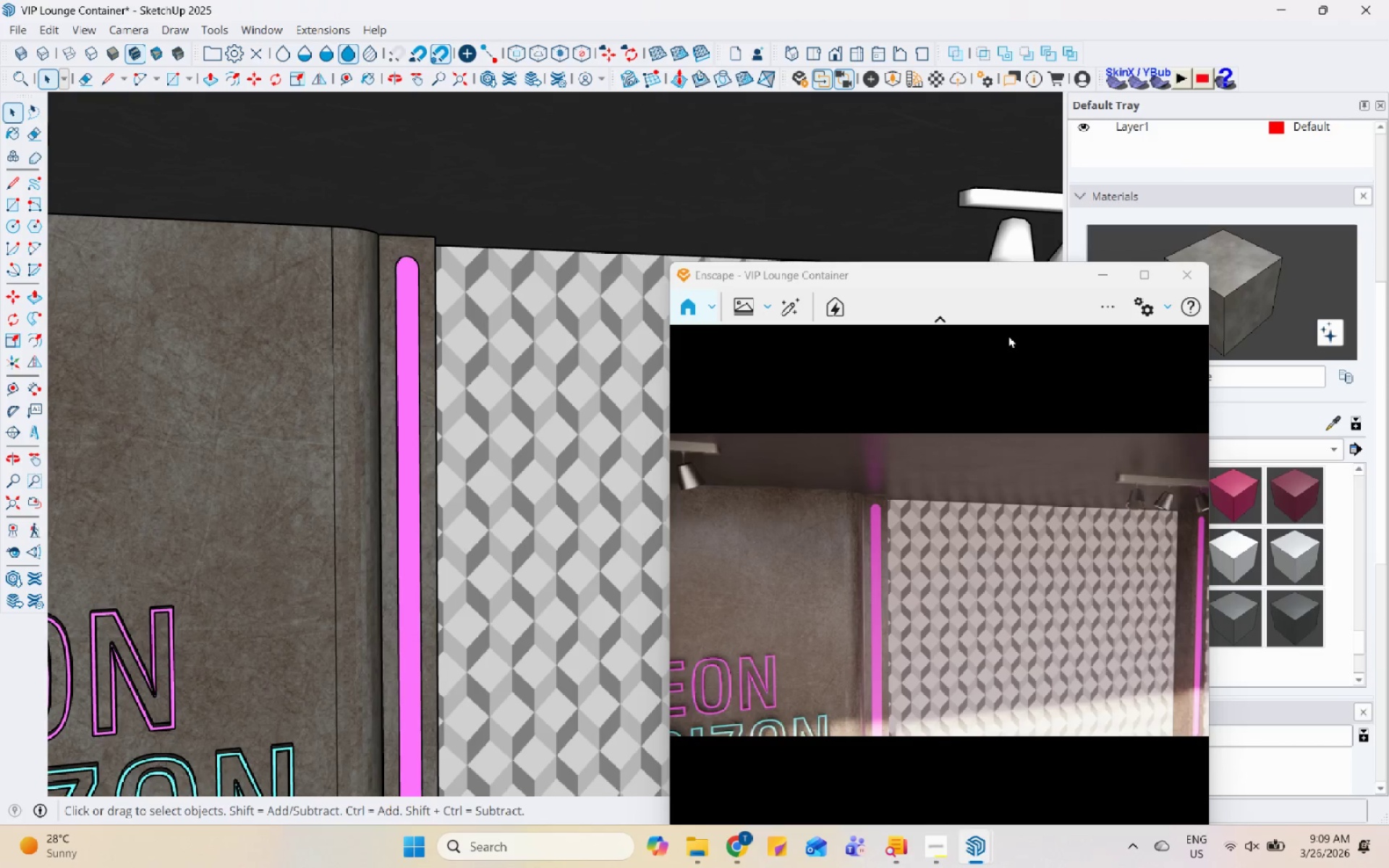 
scroll: coordinate [388, 340], scroll_direction: up, amount: 9.0
 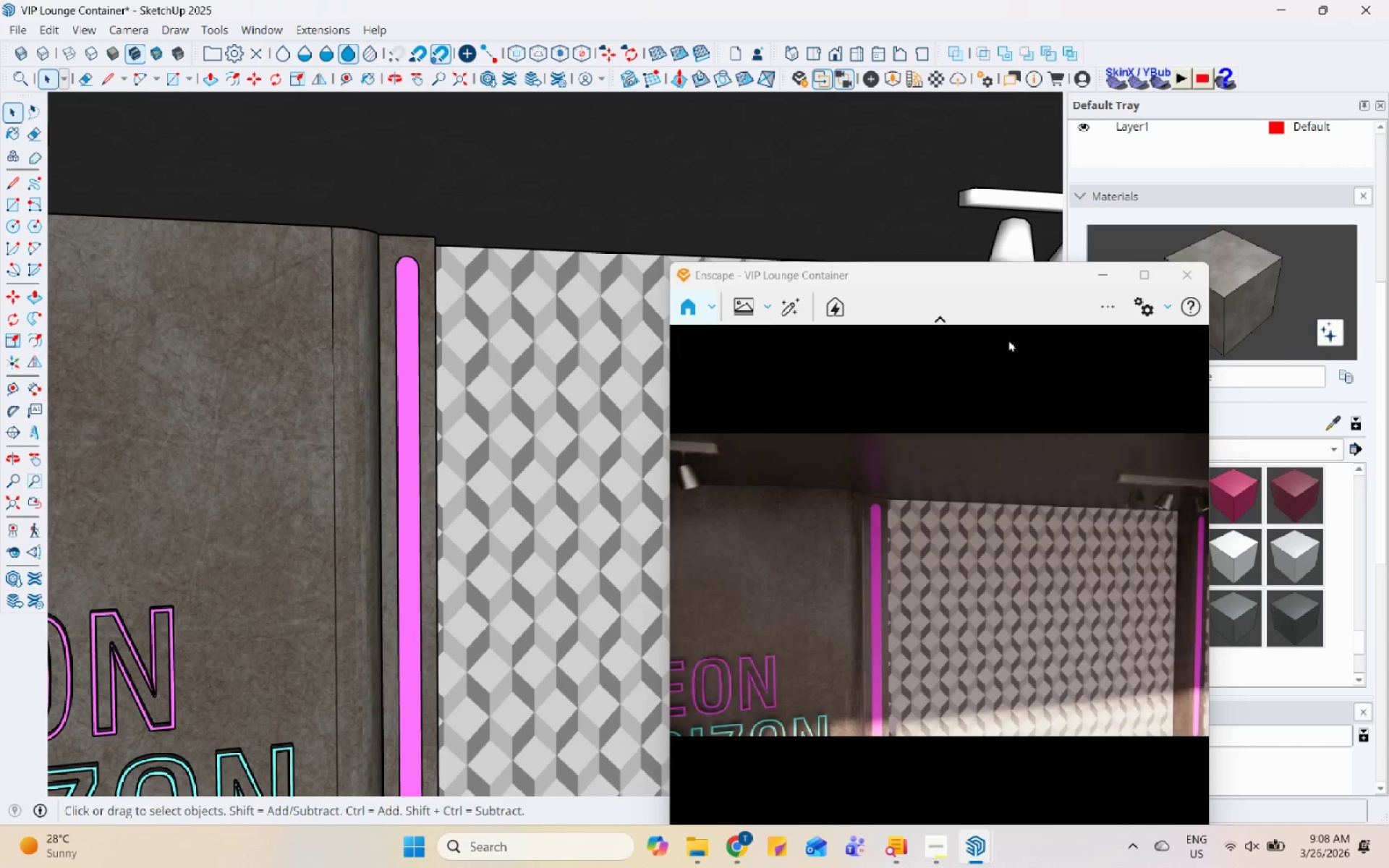 
wait(5.32)
 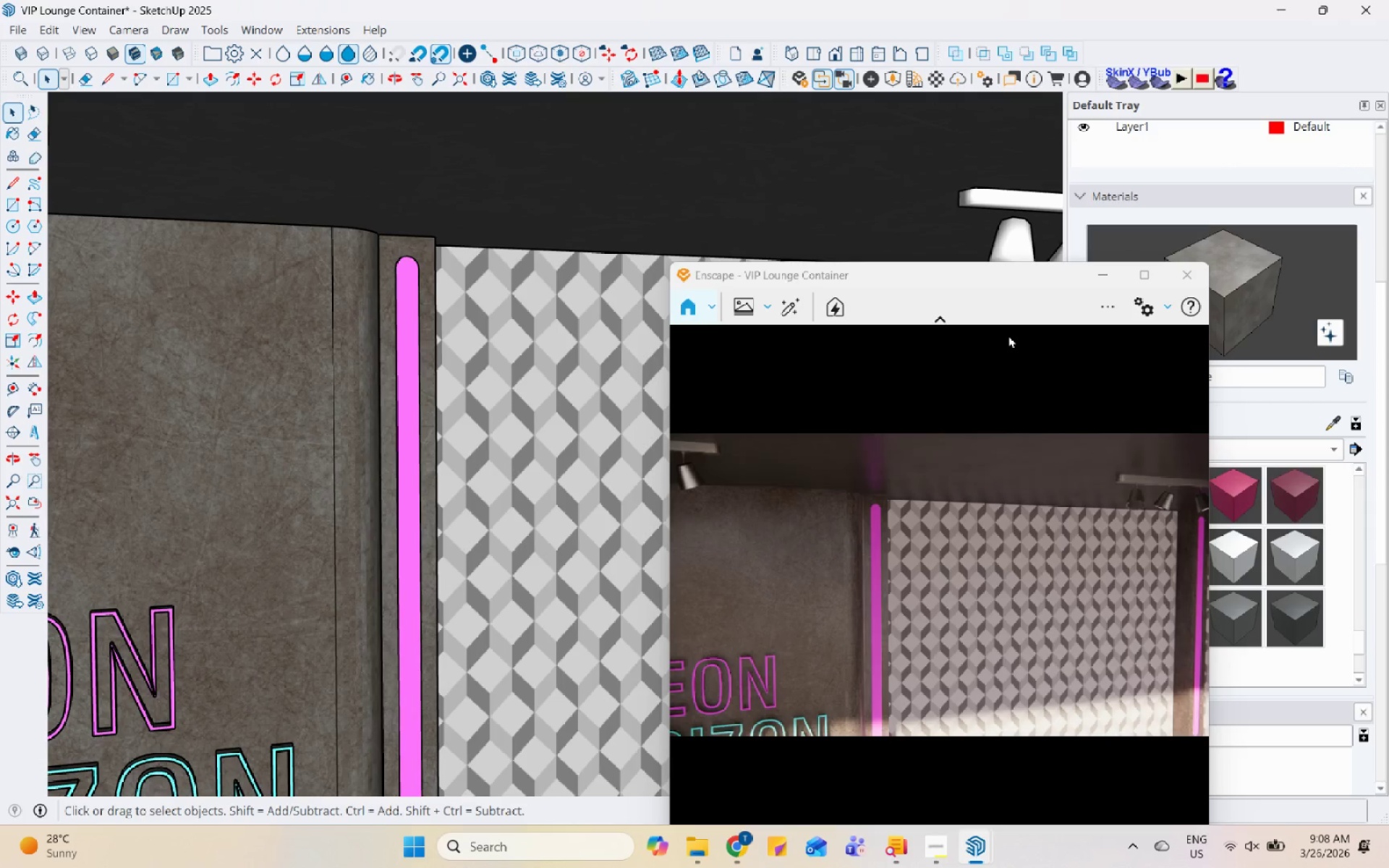 
left_click([1337, 422])
 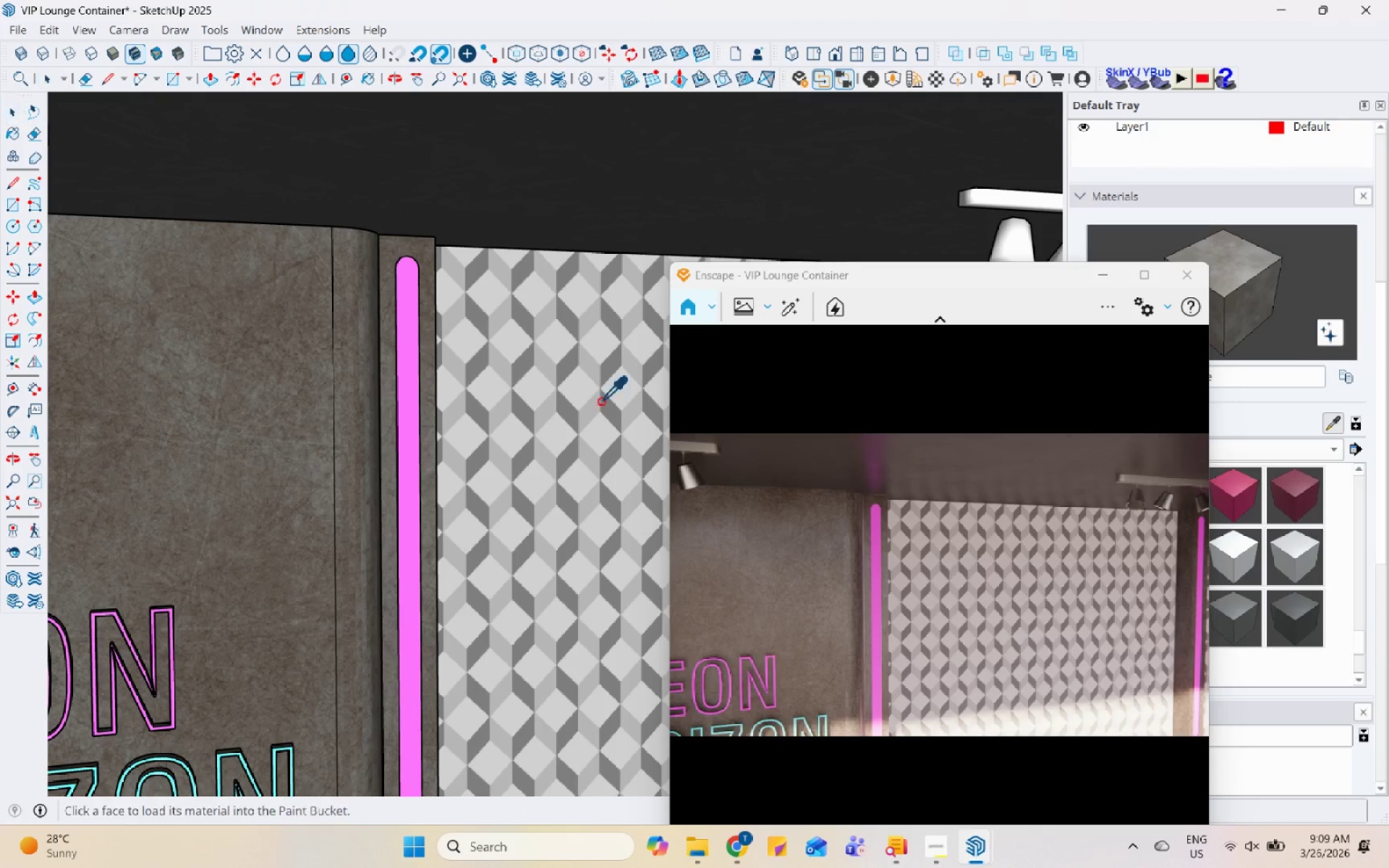 
scroll: coordinate [493, 384], scroll_direction: up, amount: 1.0
 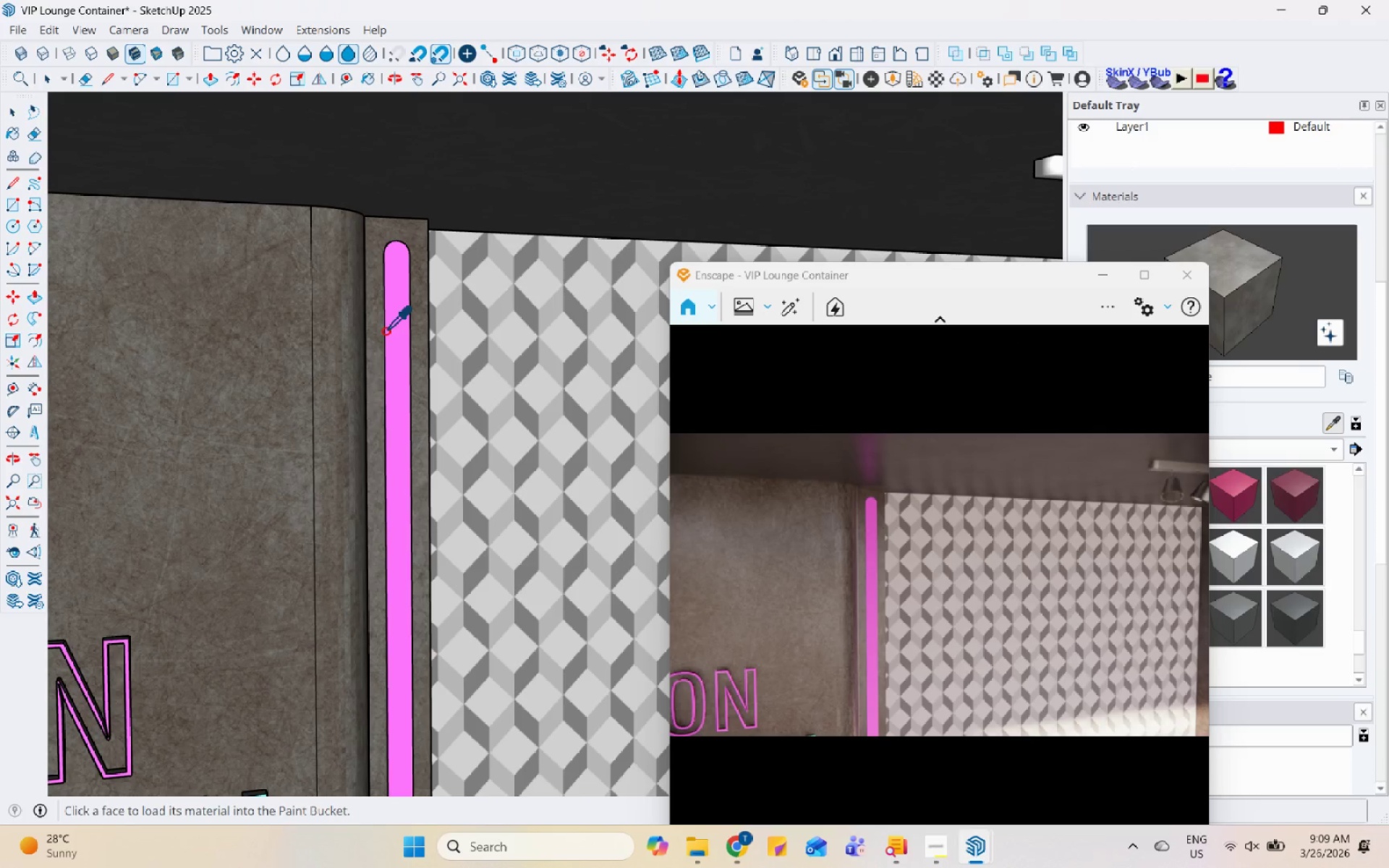 
left_click([396, 318])
 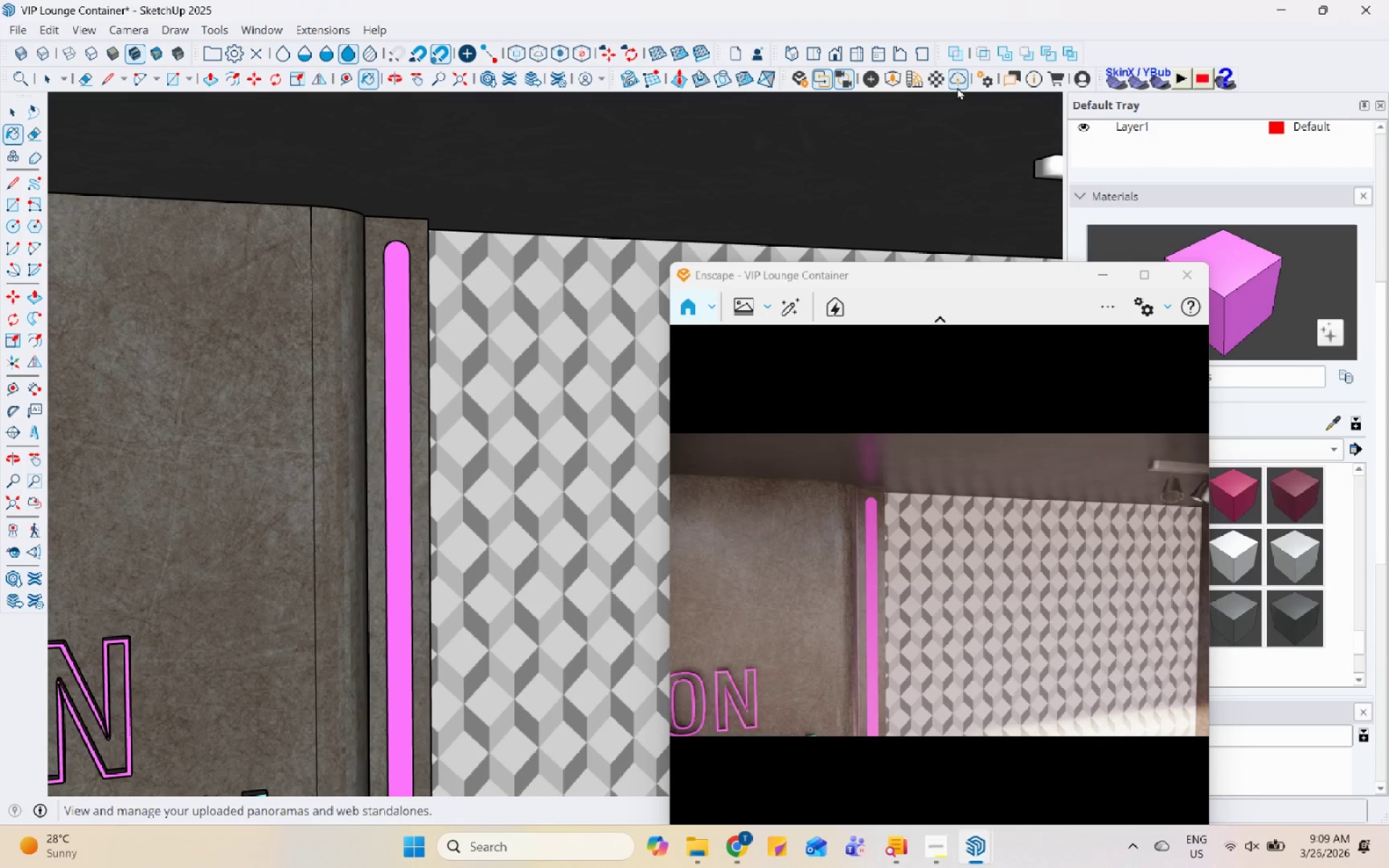 
left_click([935, 78])
 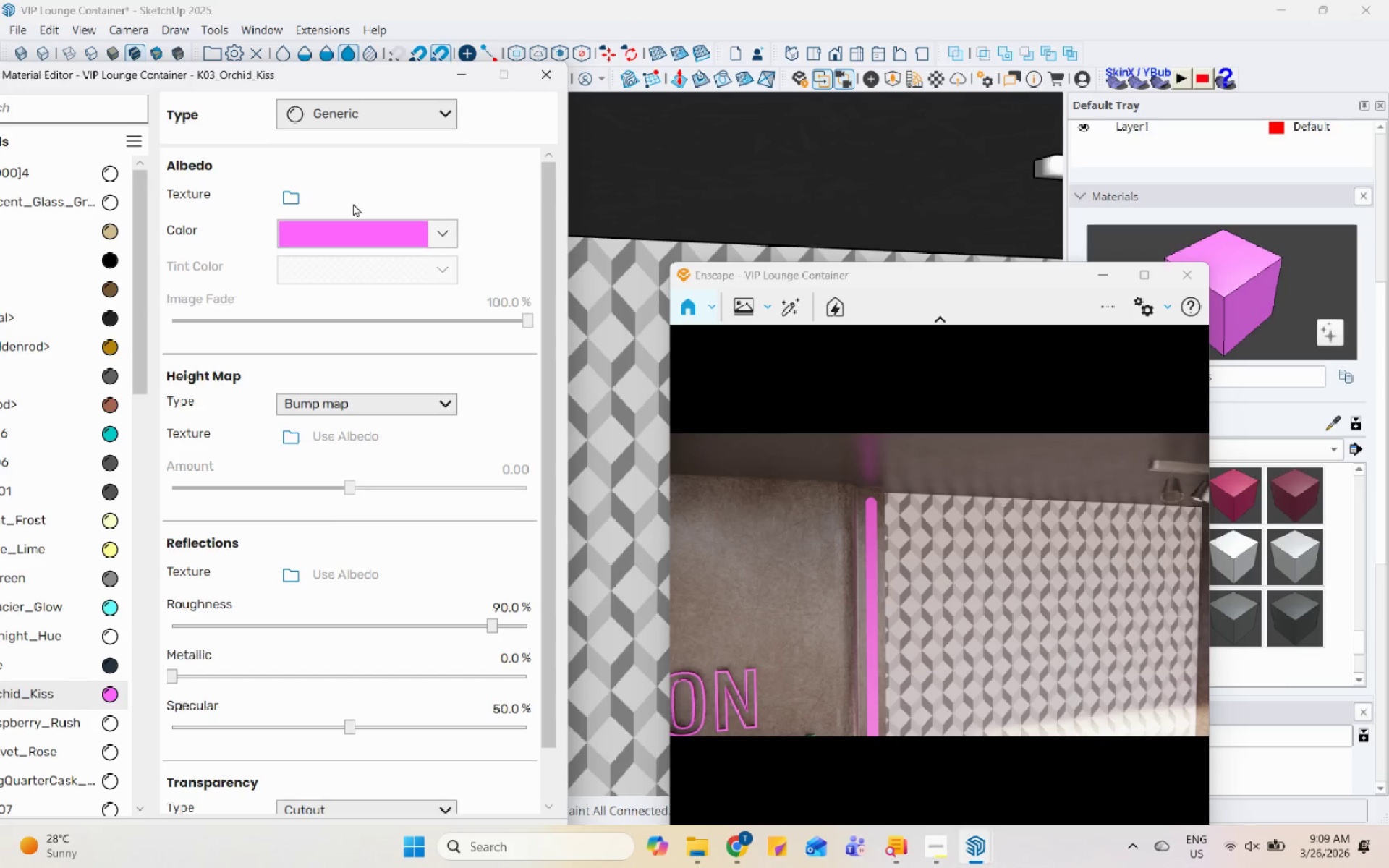 
left_click([405, 127])
 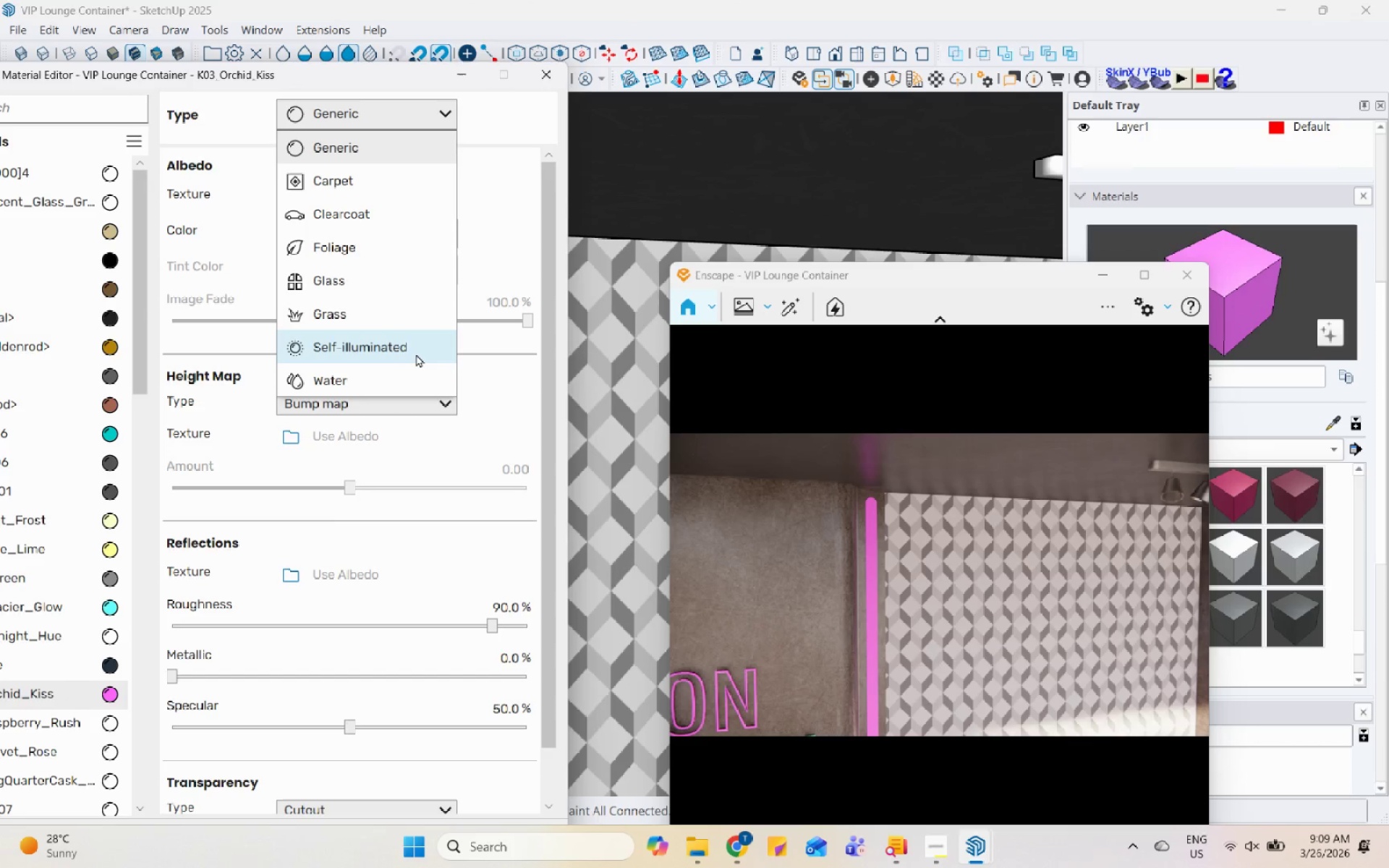 
left_click([417, 357])
 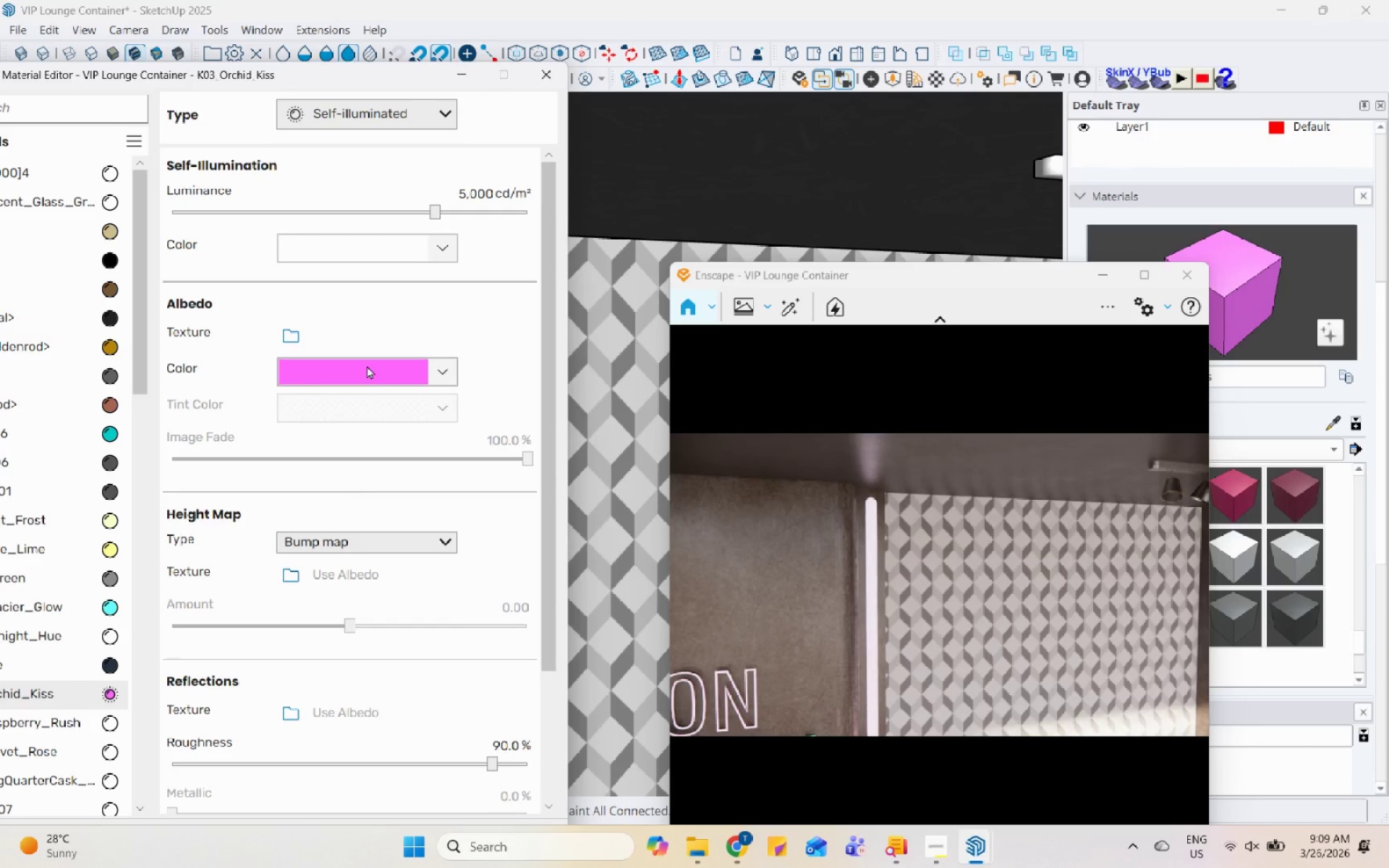 
left_click([376, 243])
 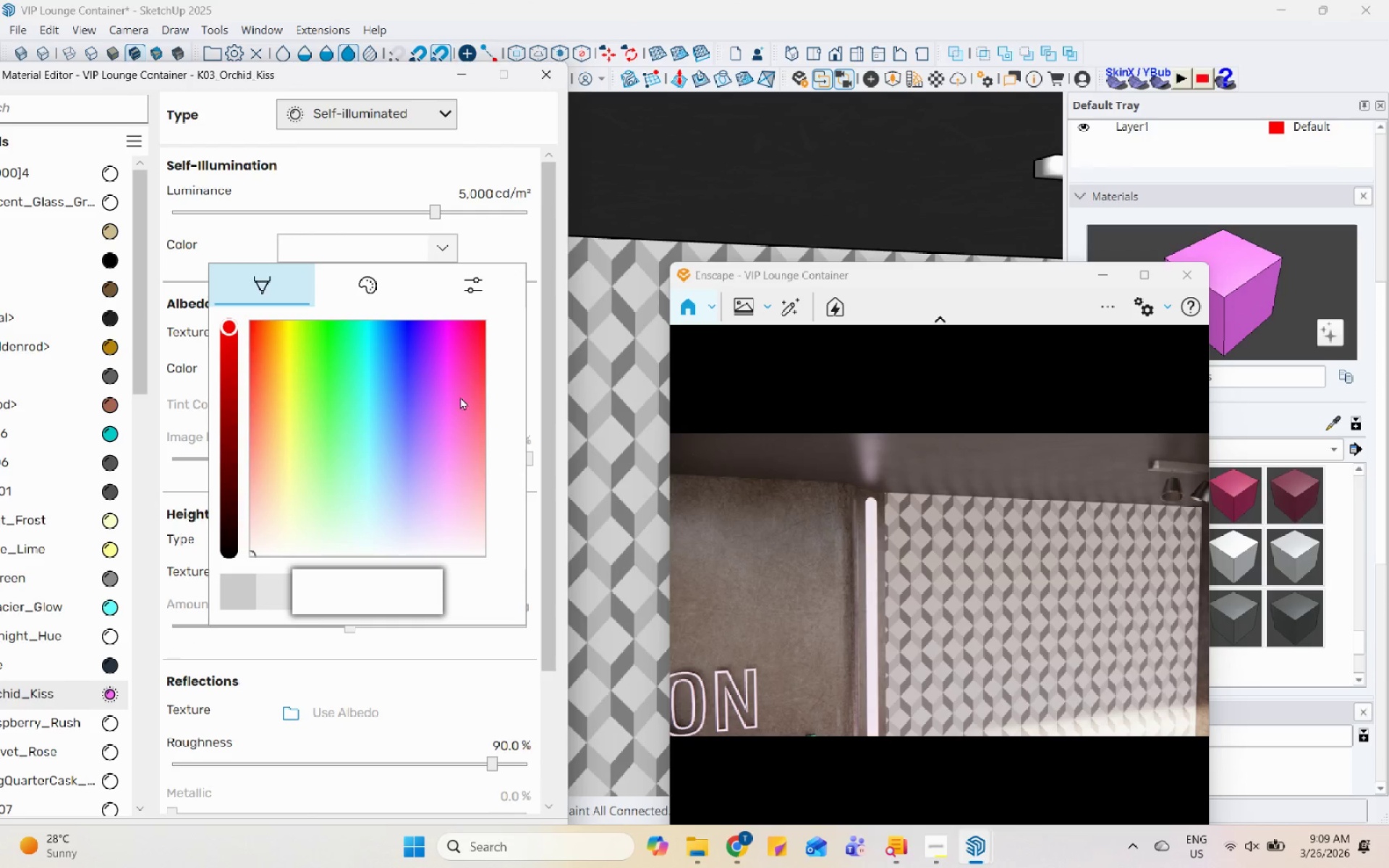 
left_click([450, 394])
 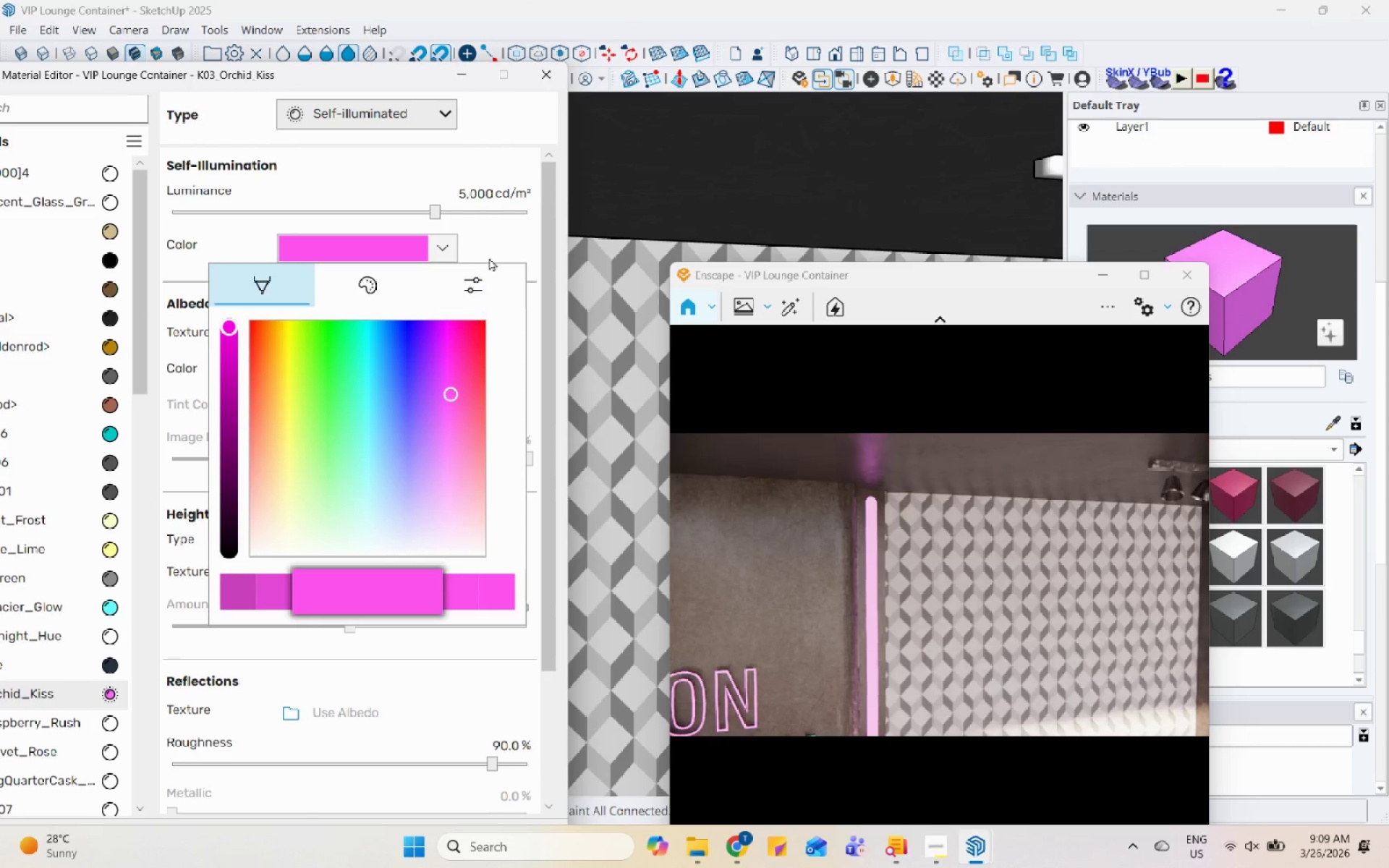 
left_click([493, 232])
 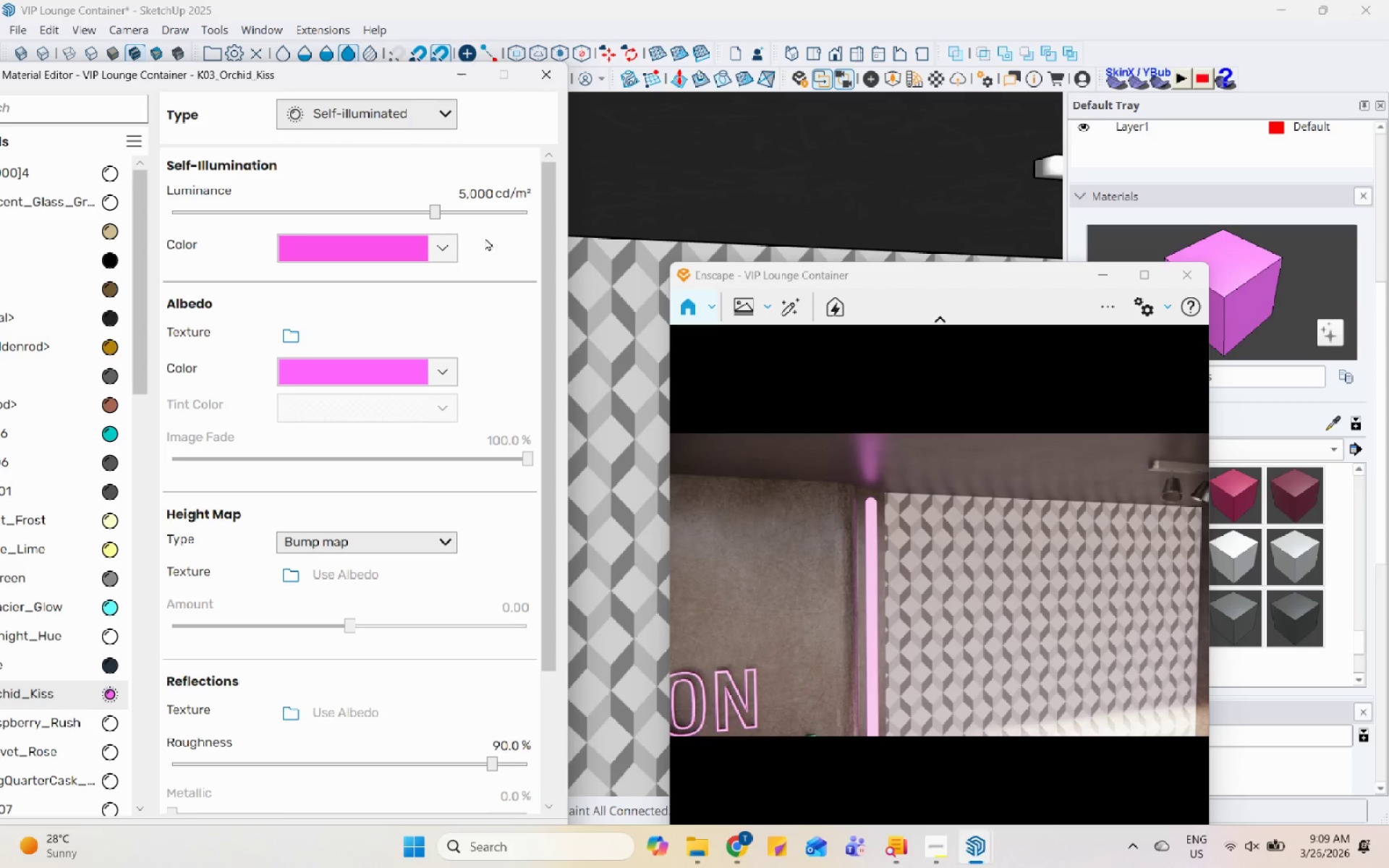 
left_click([475, 83])
 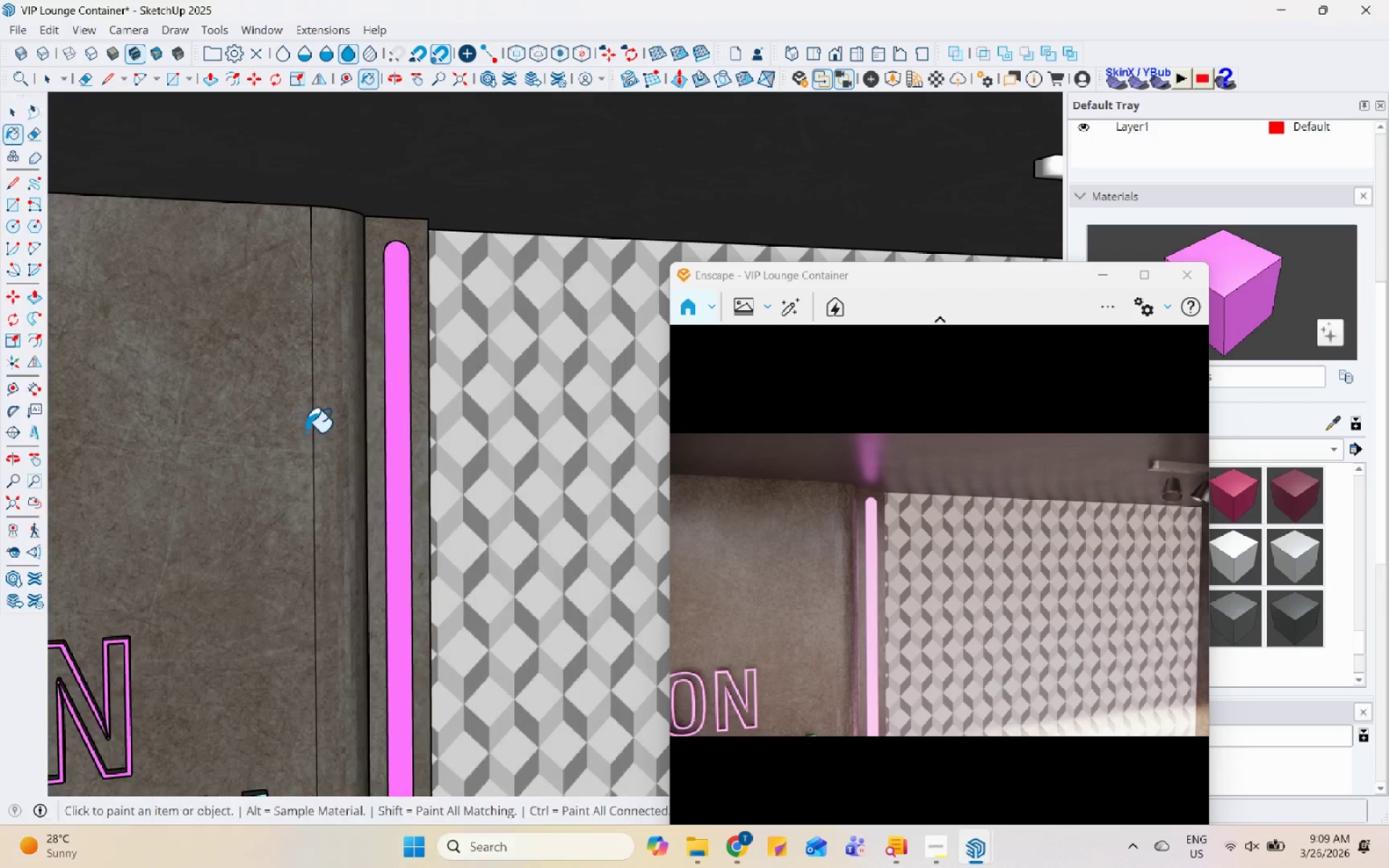 
scroll: coordinate [420, 447], scroll_direction: down, amount: 17.0
 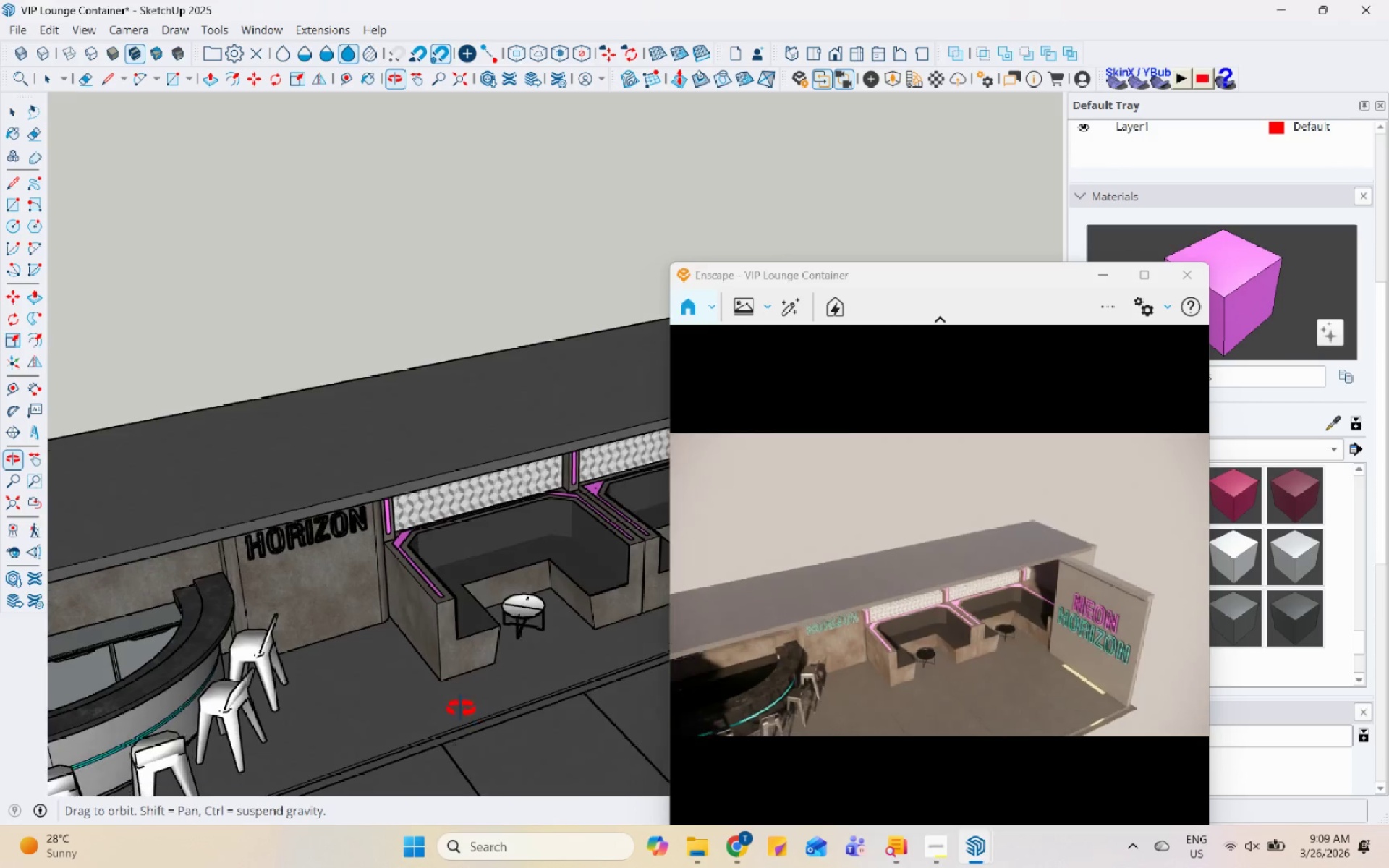 
scroll: coordinate [249, 499], scroll_direction: up, amount: 15.0
 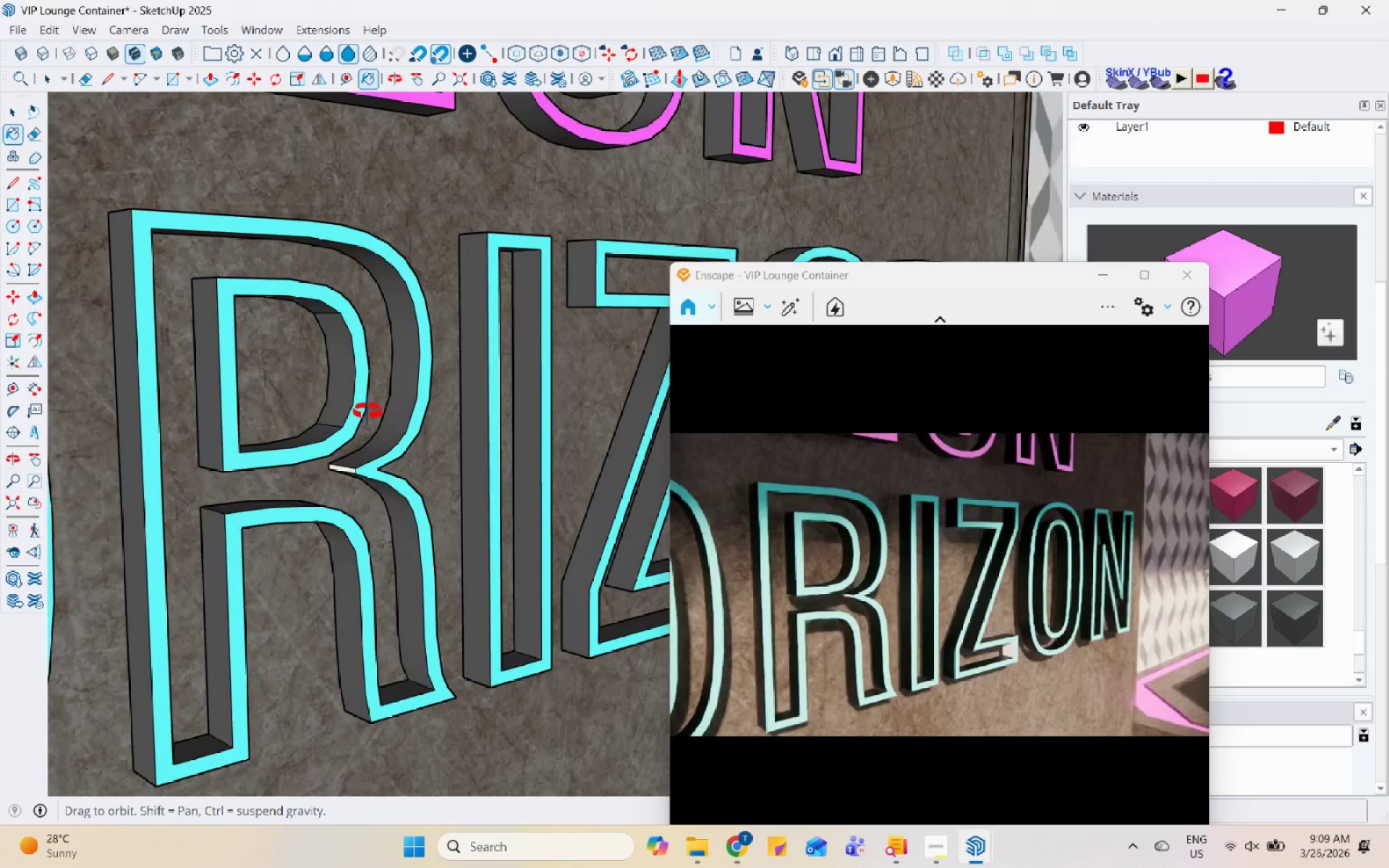 
scroll: coordinate [396, 663], scroll_direction: down, amount: 7.0
 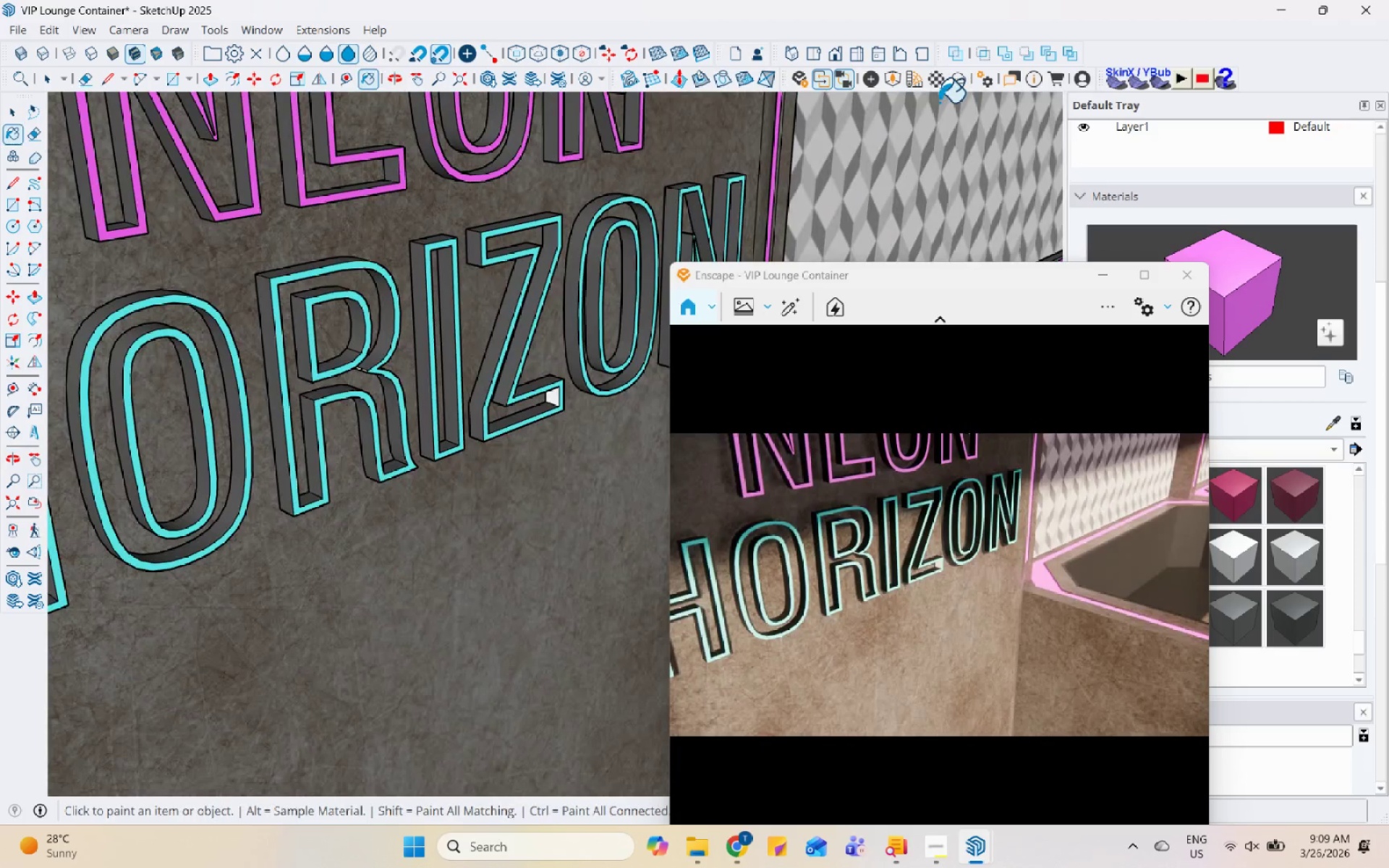 
left_click([930, 80])
 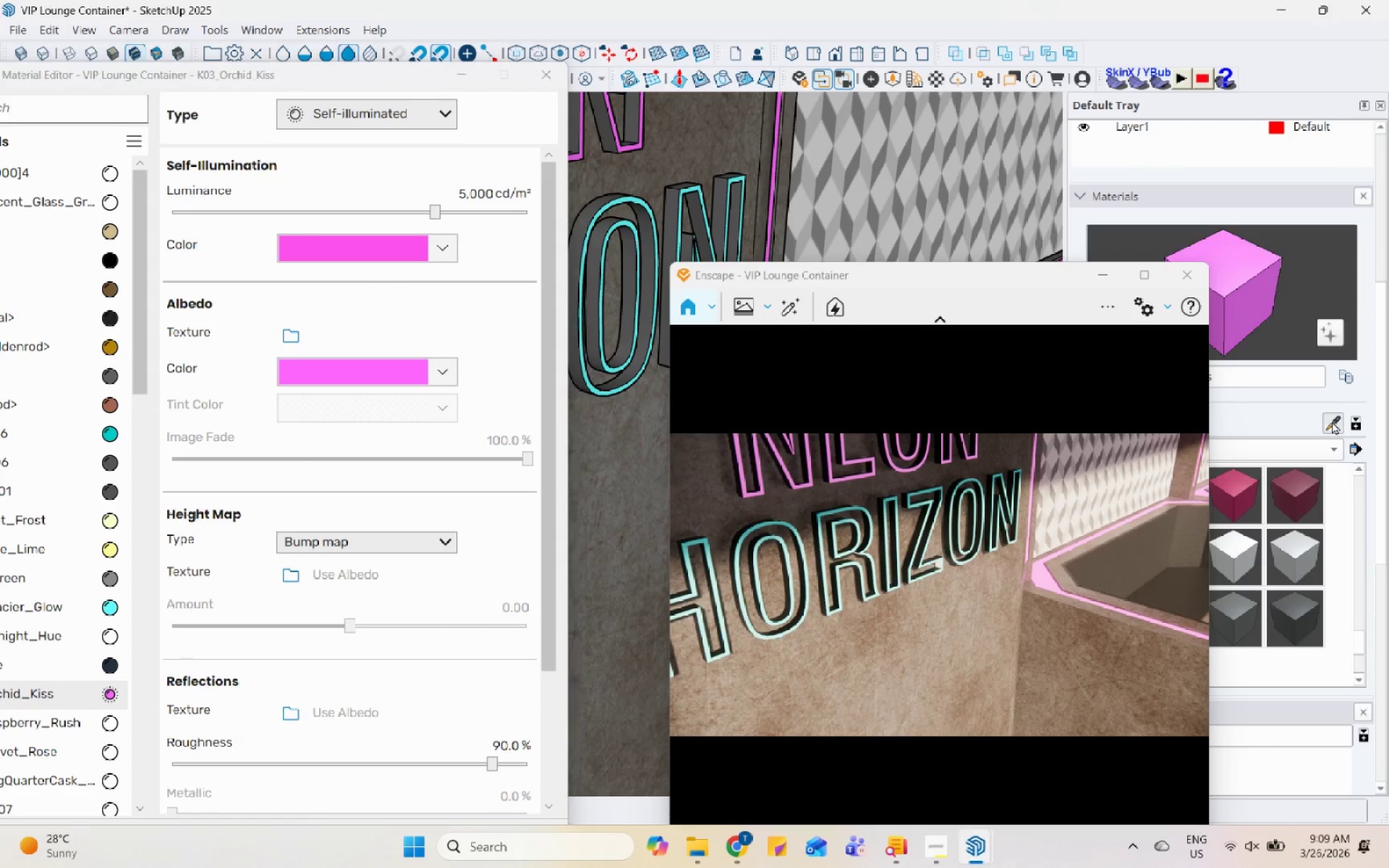 
scroll: coordinate [591, 397], scroll_direction: up, amount: 13.0
 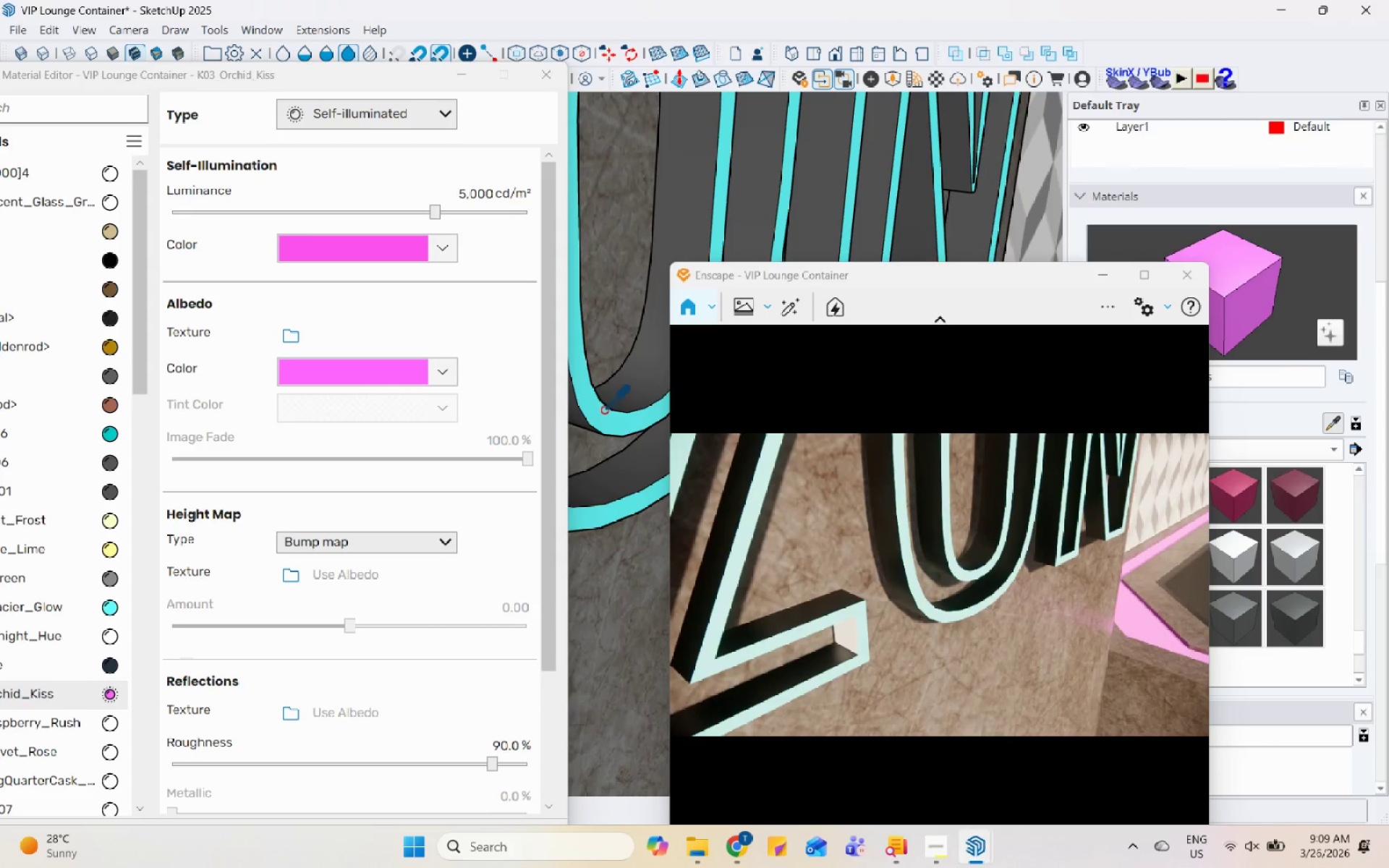 
left_click([603, 410])
 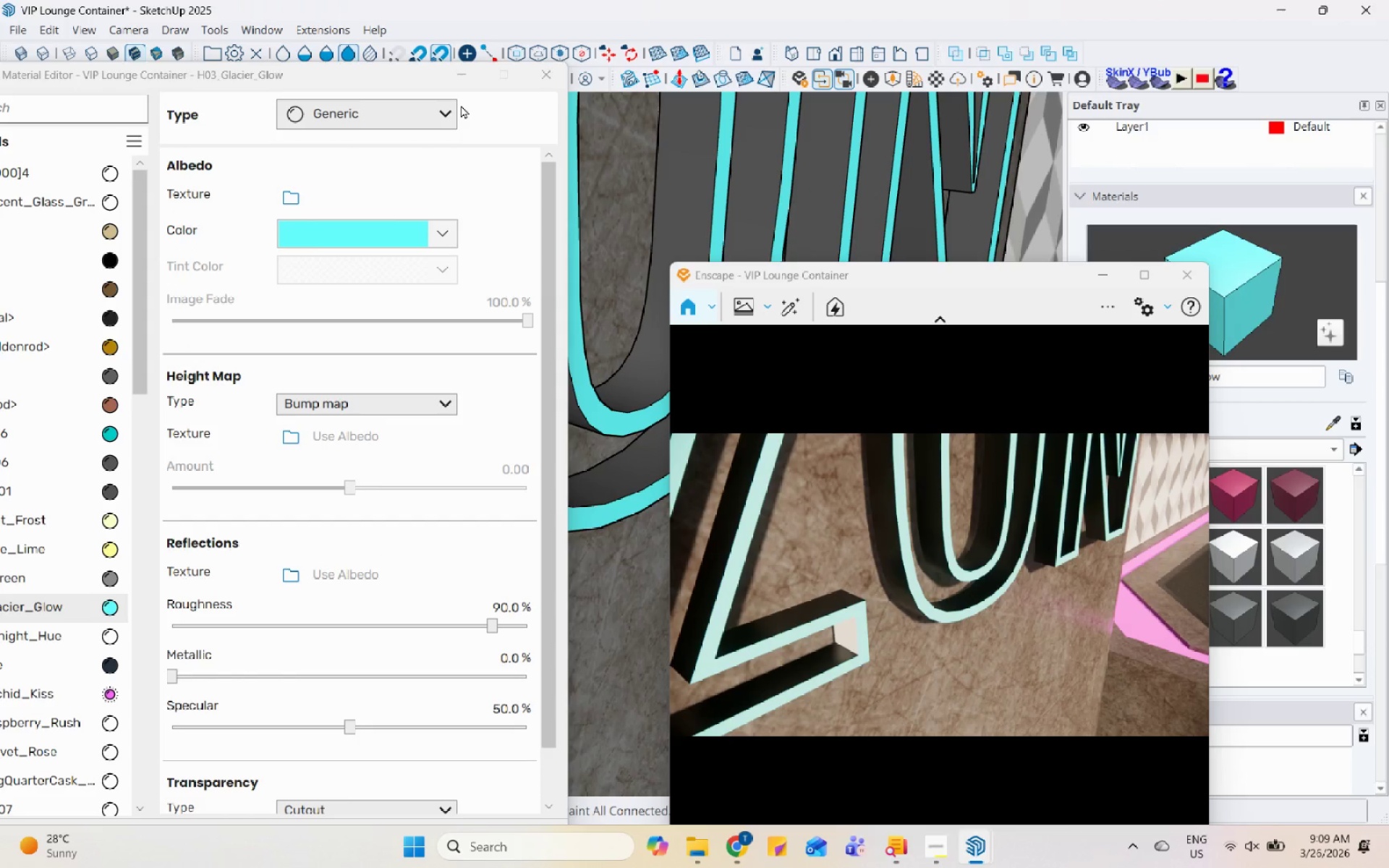 
double_click([420, 119])
 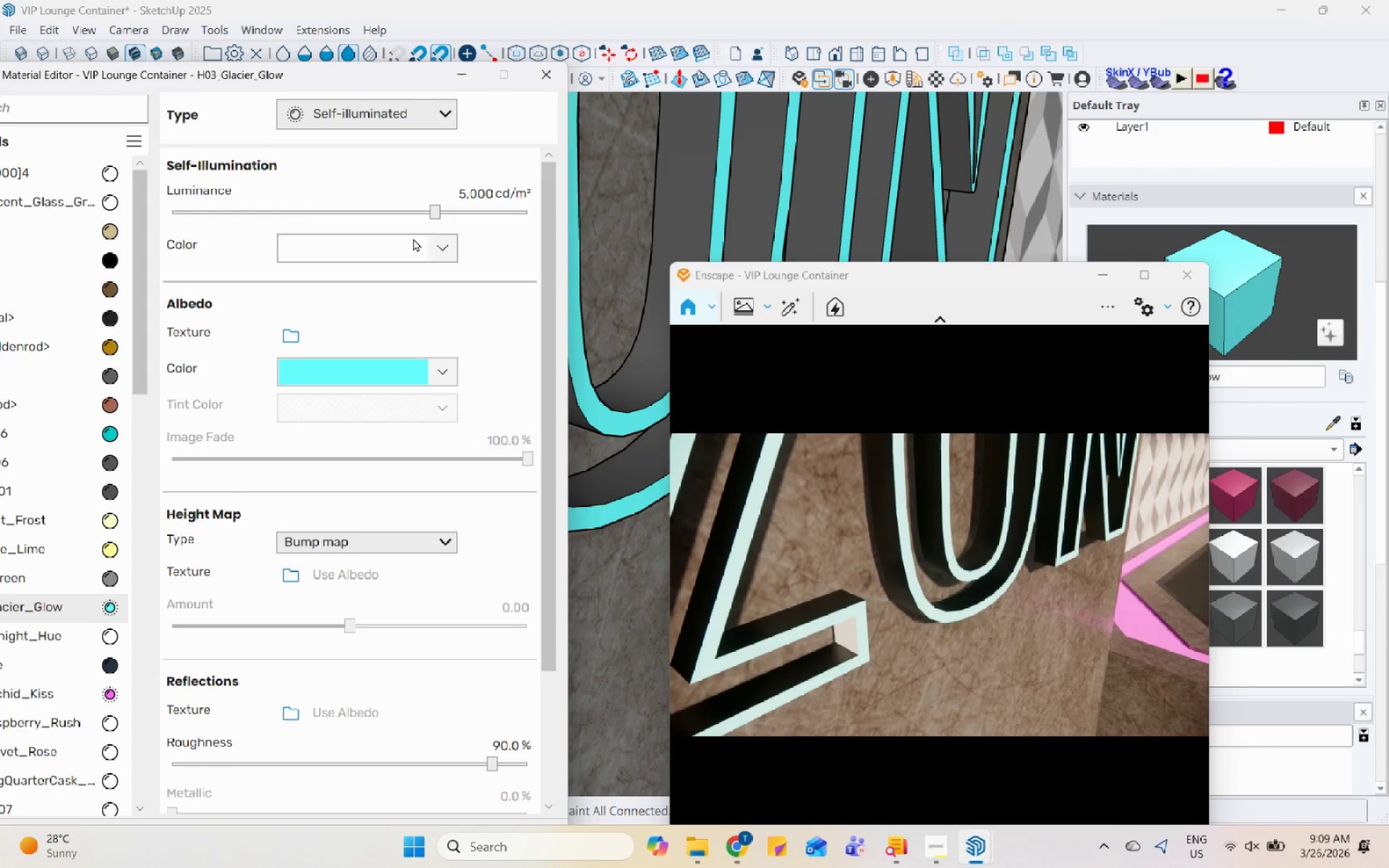 
left_click([433, 249])
 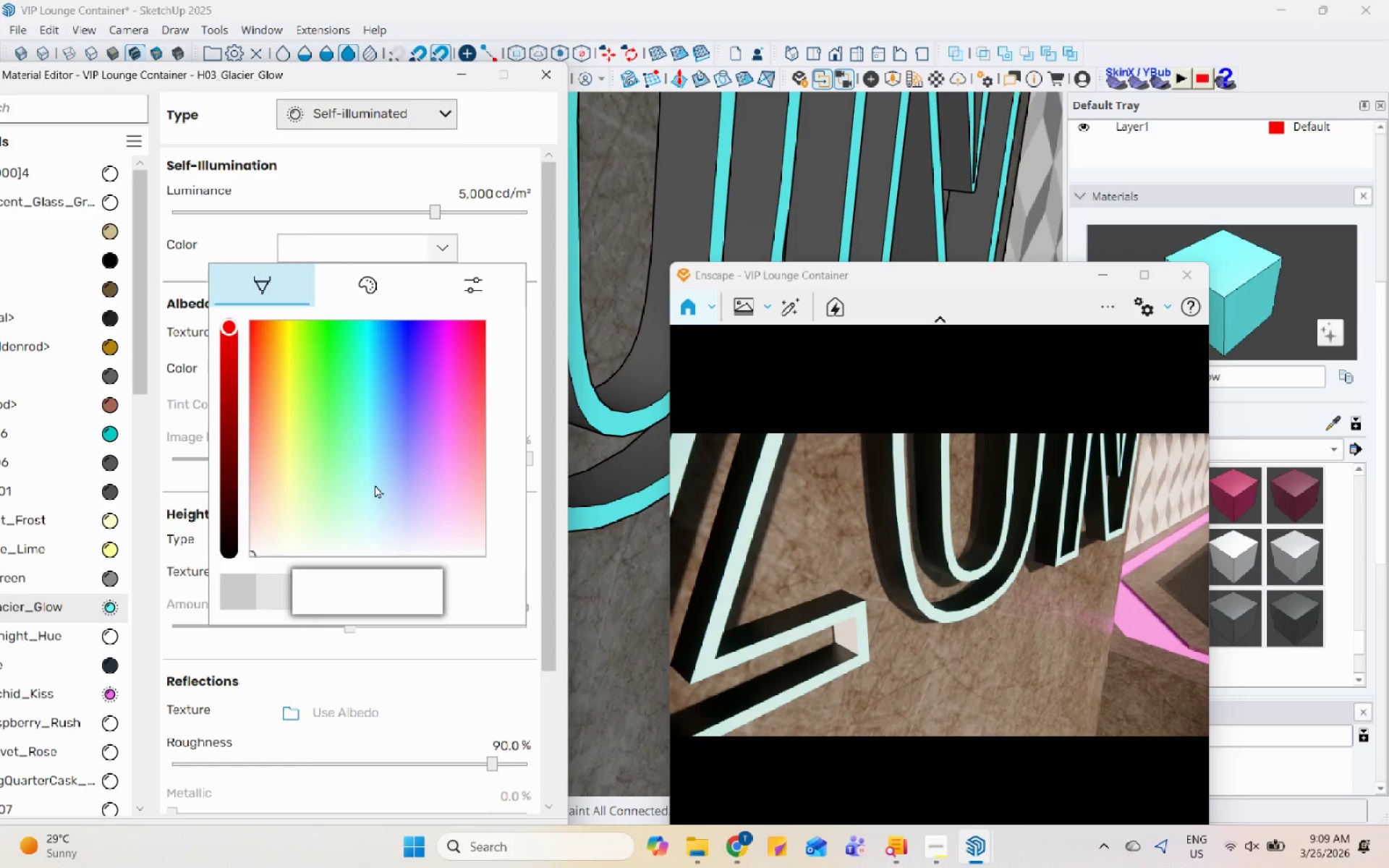 
left_click([369, 415])
 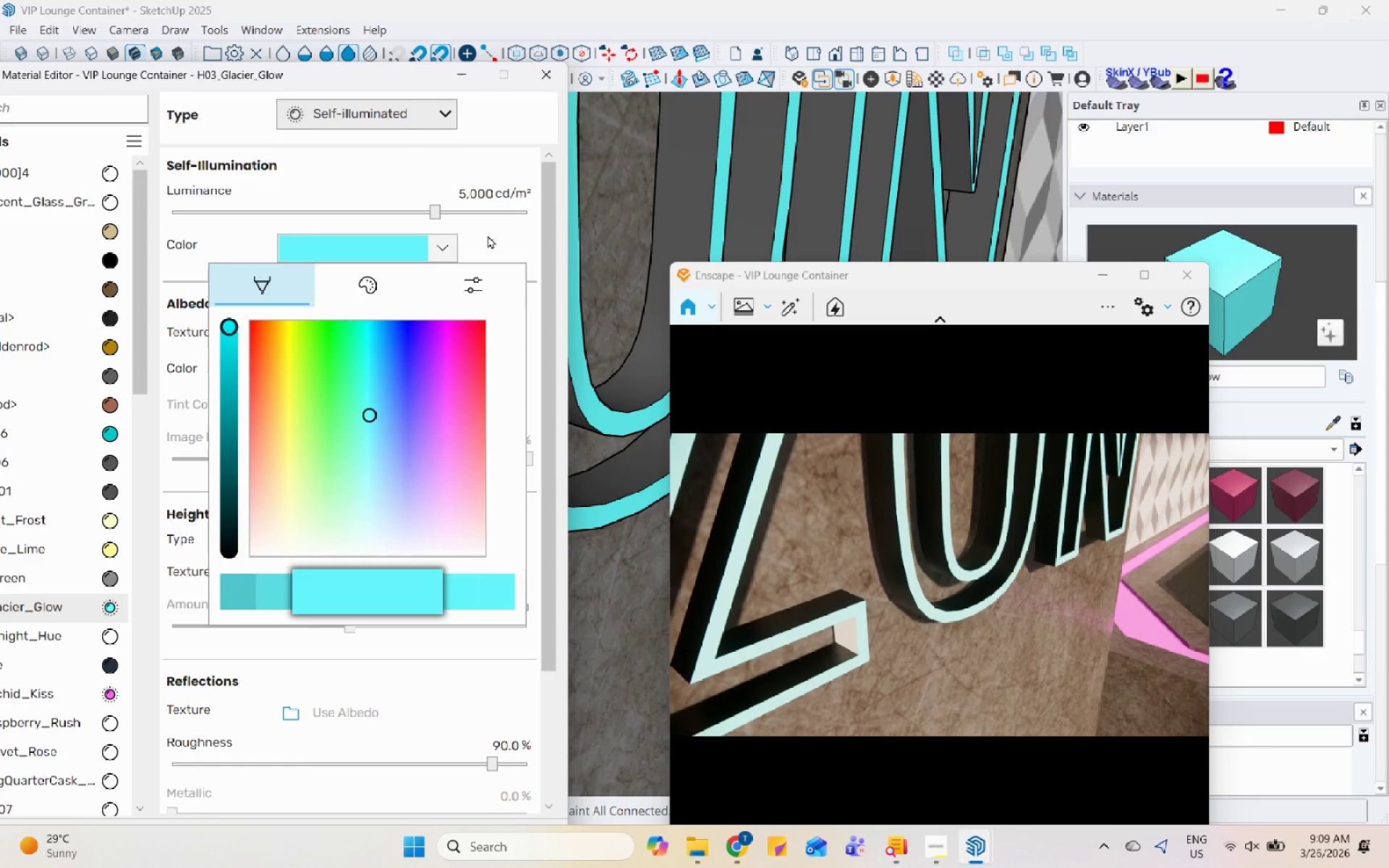 
left_click([488, 234])
 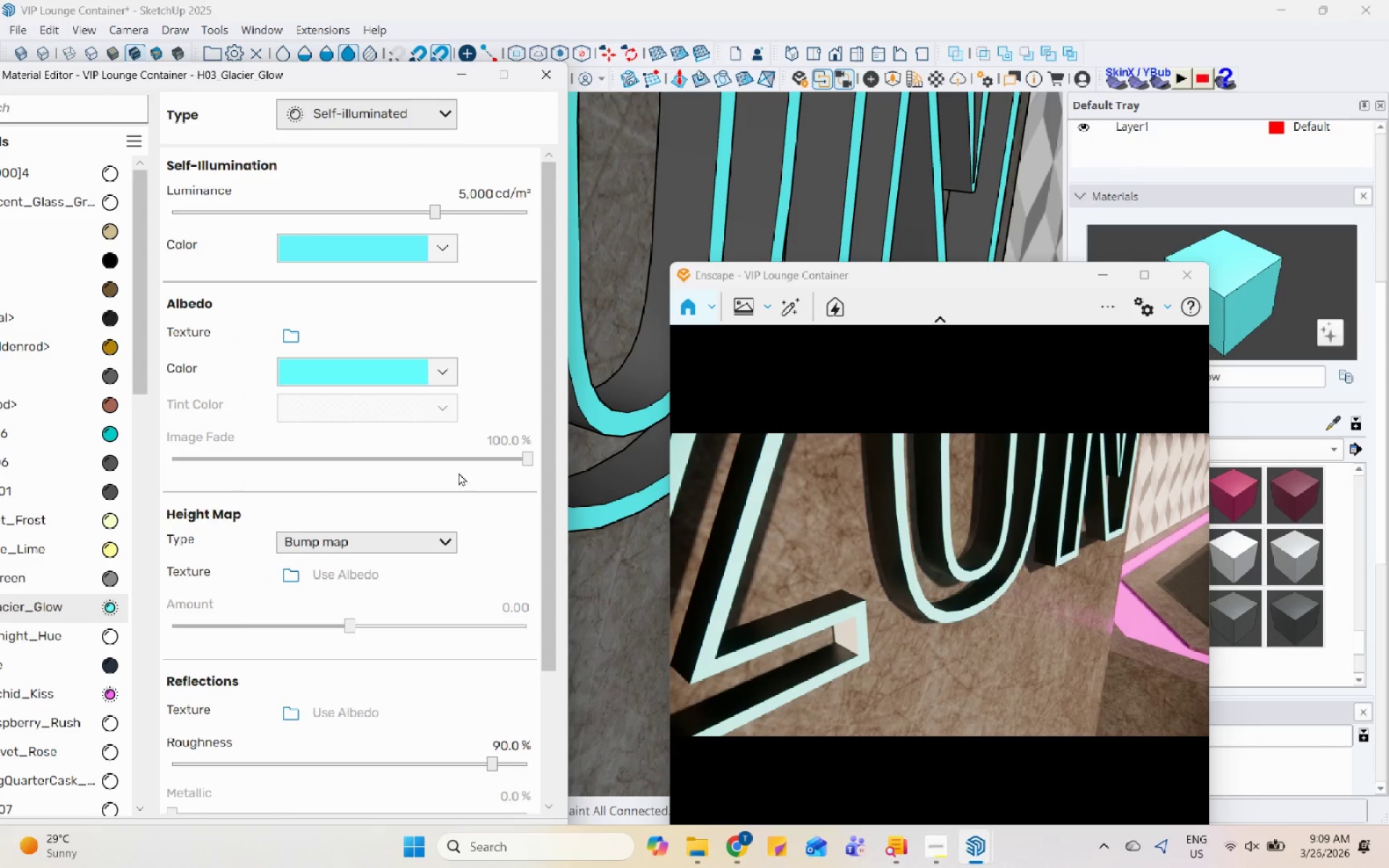 
scroll: coordinate [847, 234], scroll_direction: down, amount: 149.0
 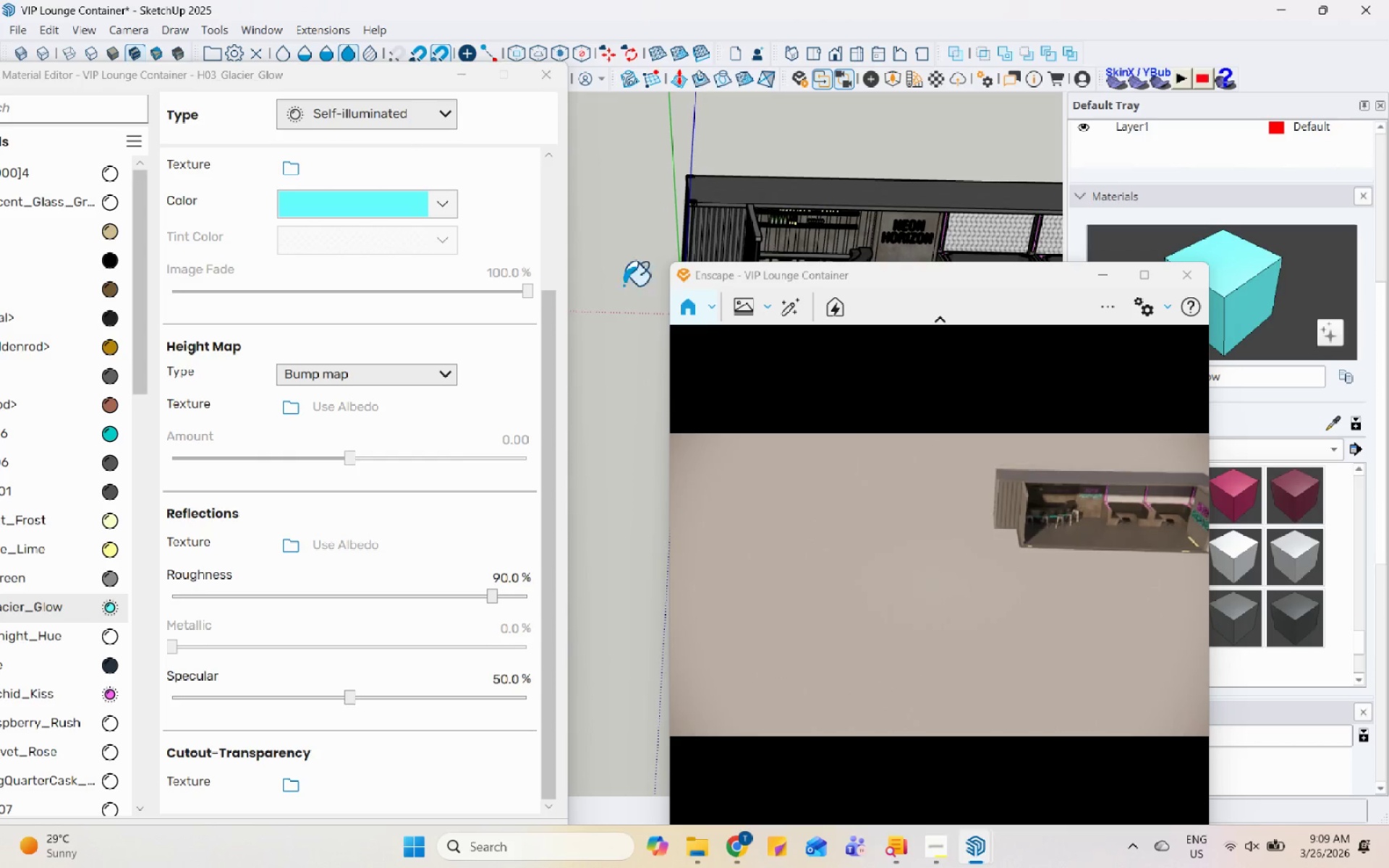 
left_click_drag(start_coordinate=[923, 274], to_coordinate=[1092, 273])
 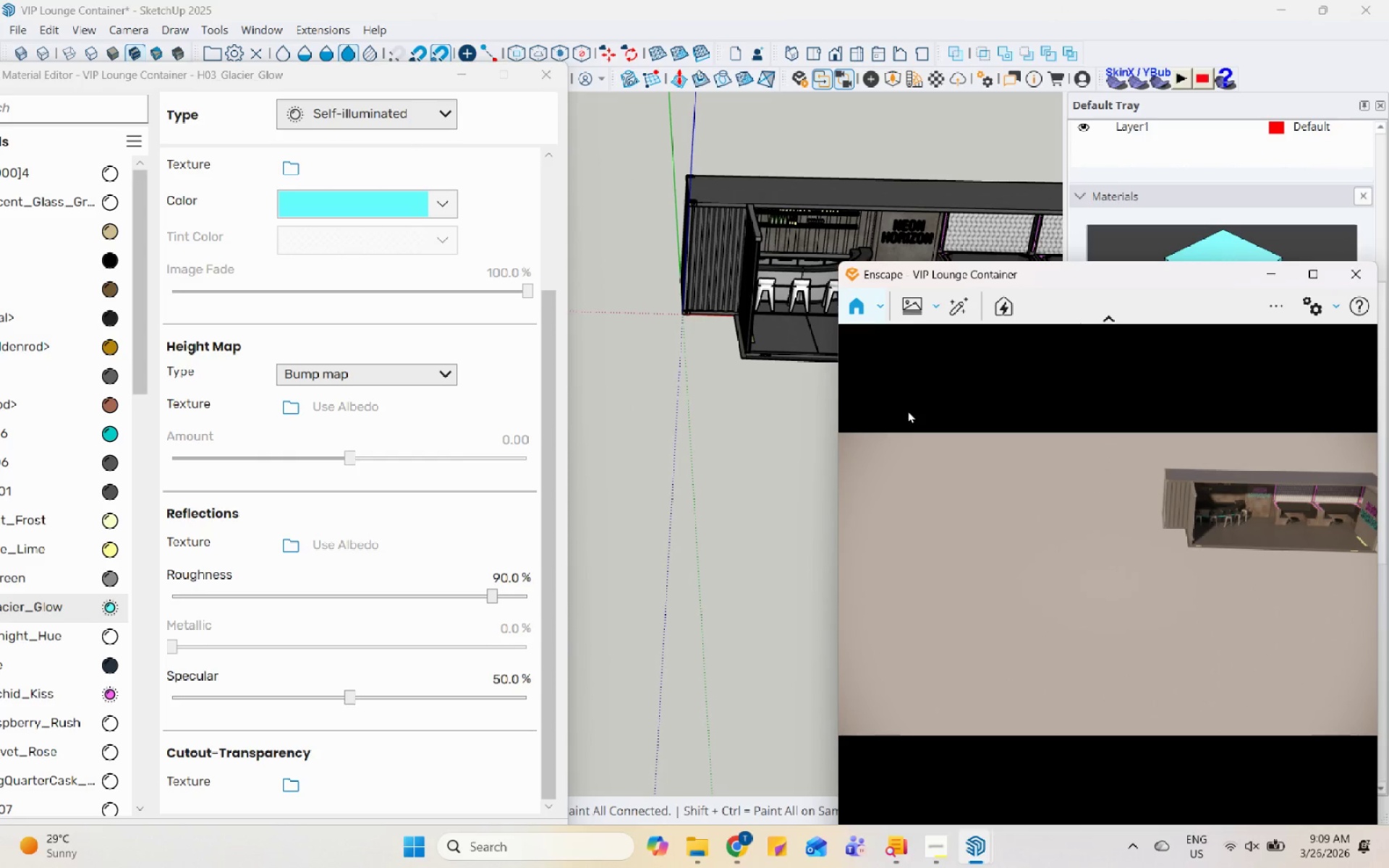 
scroll: coordinate [642, 454], scroll_direction: down, amount: 2.0
 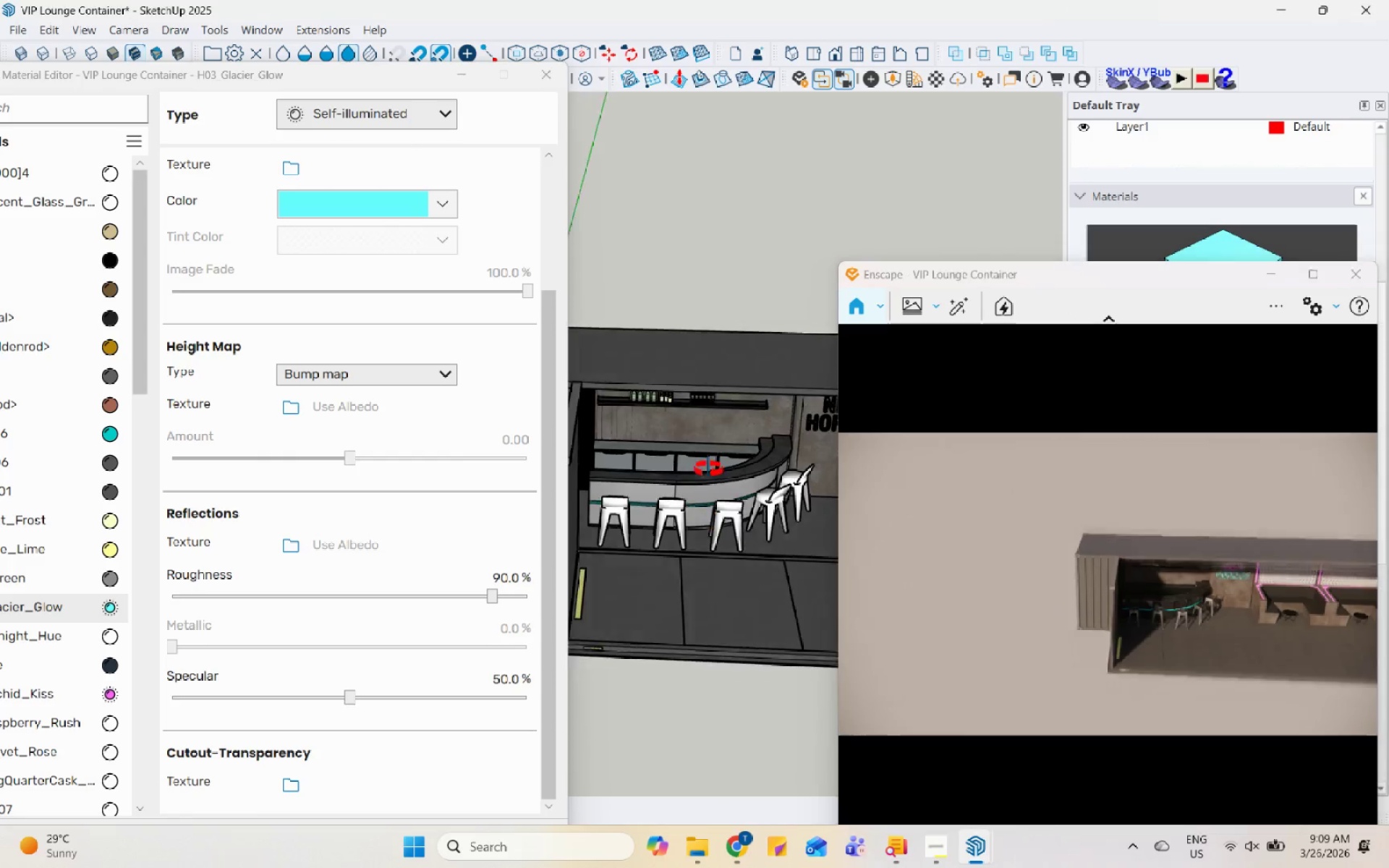 
scroll: coordinate [750, 470], scroll_direction: up, amount: 12.0
 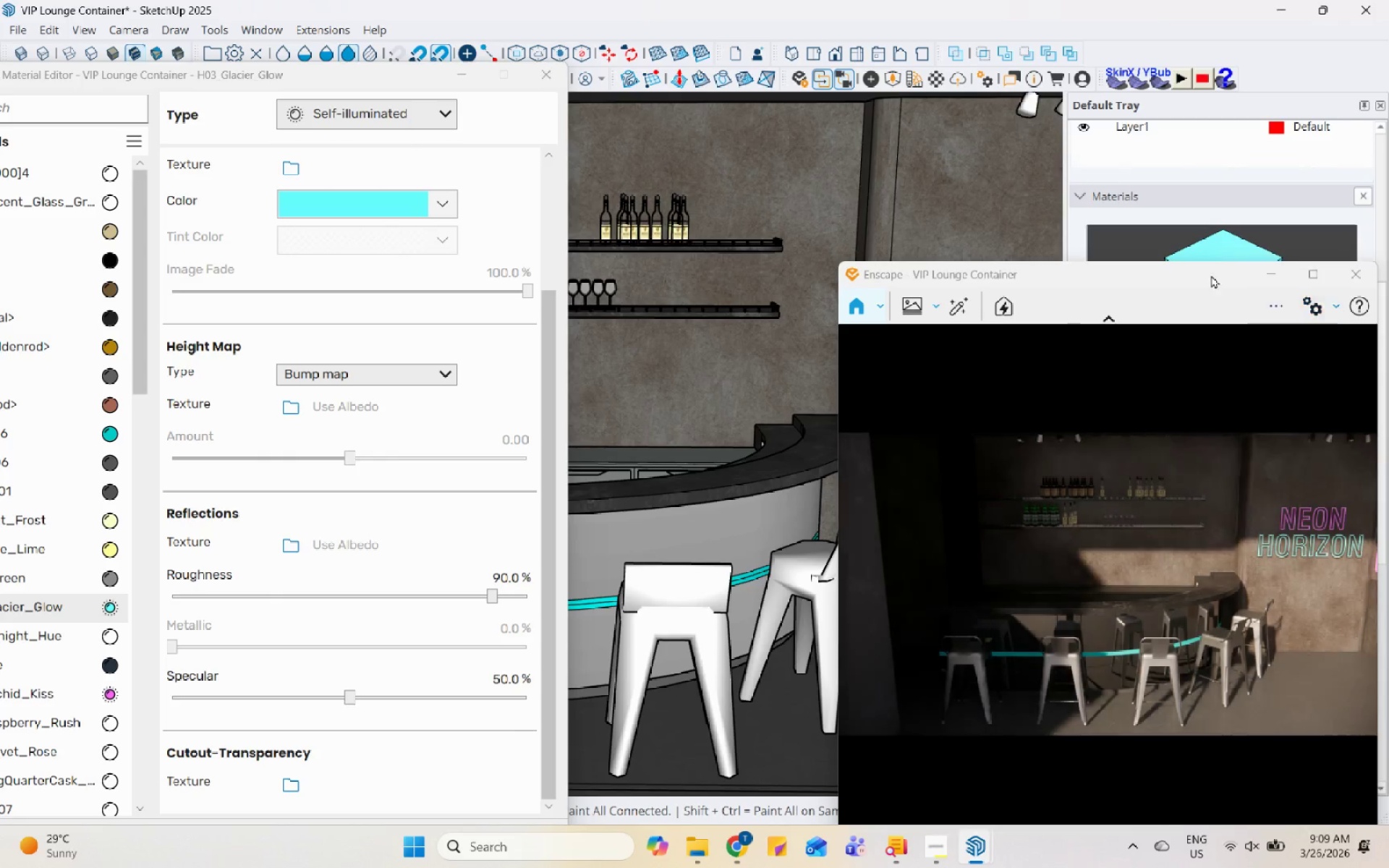 
left_click_drag(start_coordinate=[1199, 272], to_coordinate=[1191, 533])
 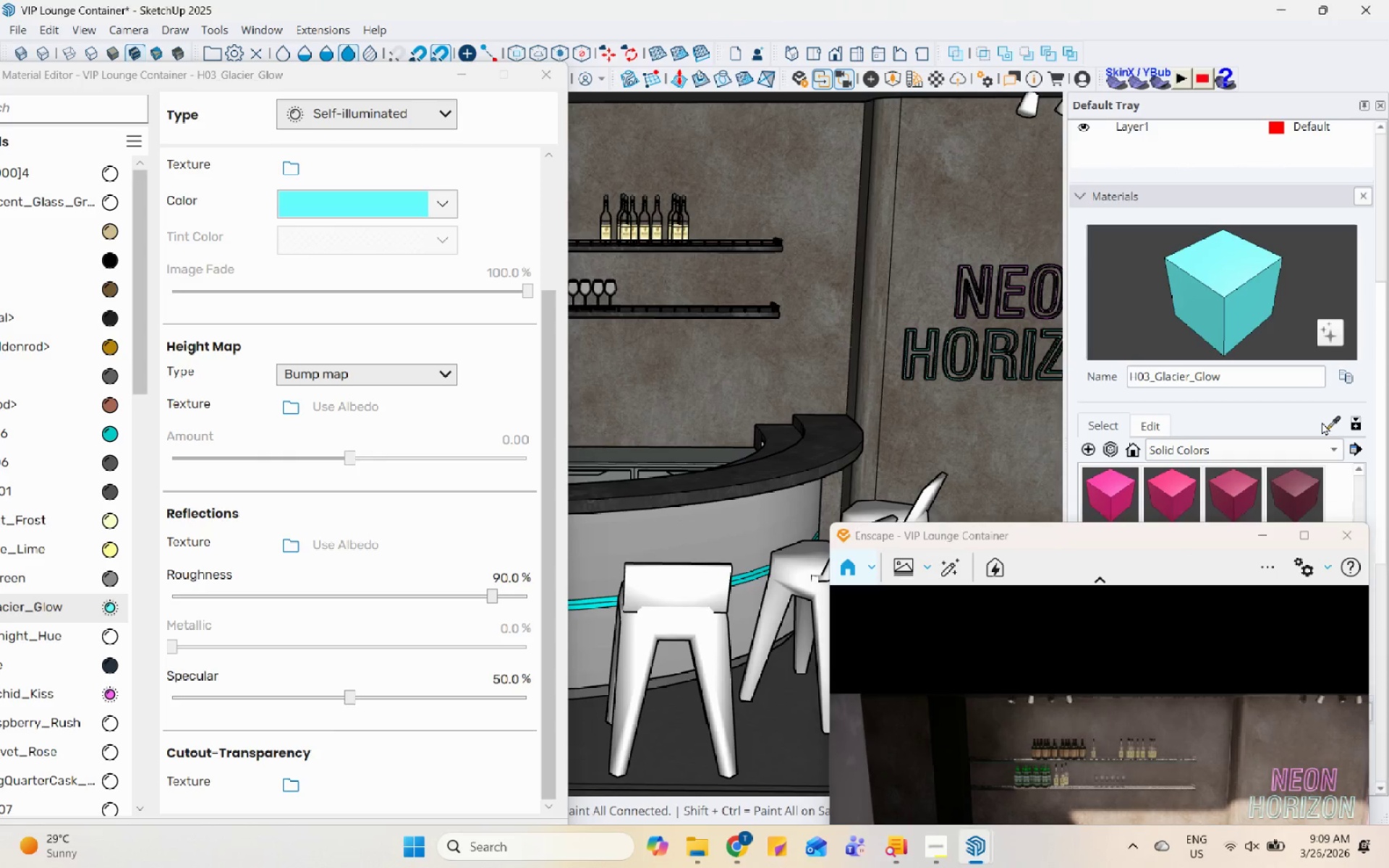 
double_click([1332, 423])
 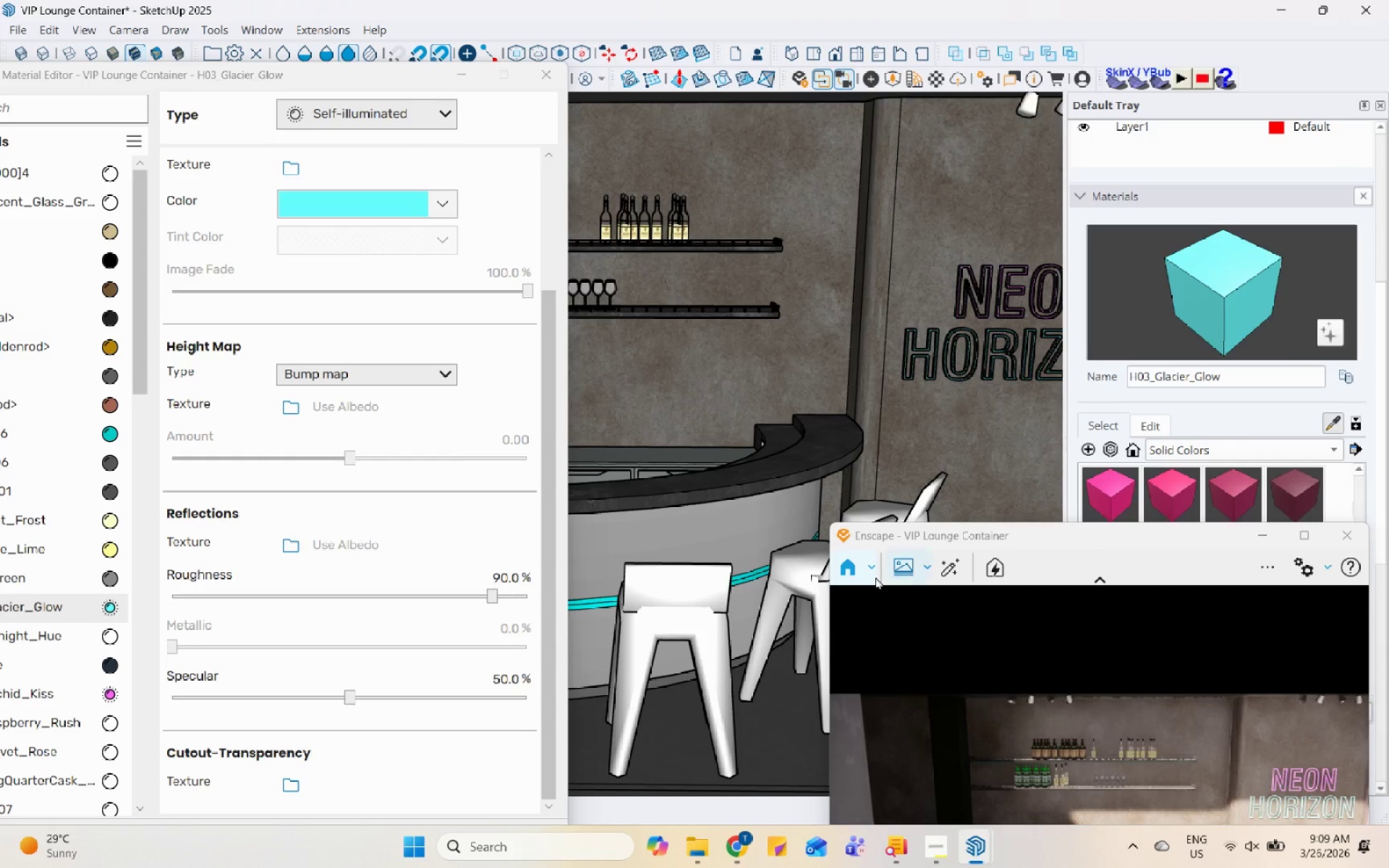 
scroll: coordinate [734, 574], scroll_direction: up, amount: 8.0
 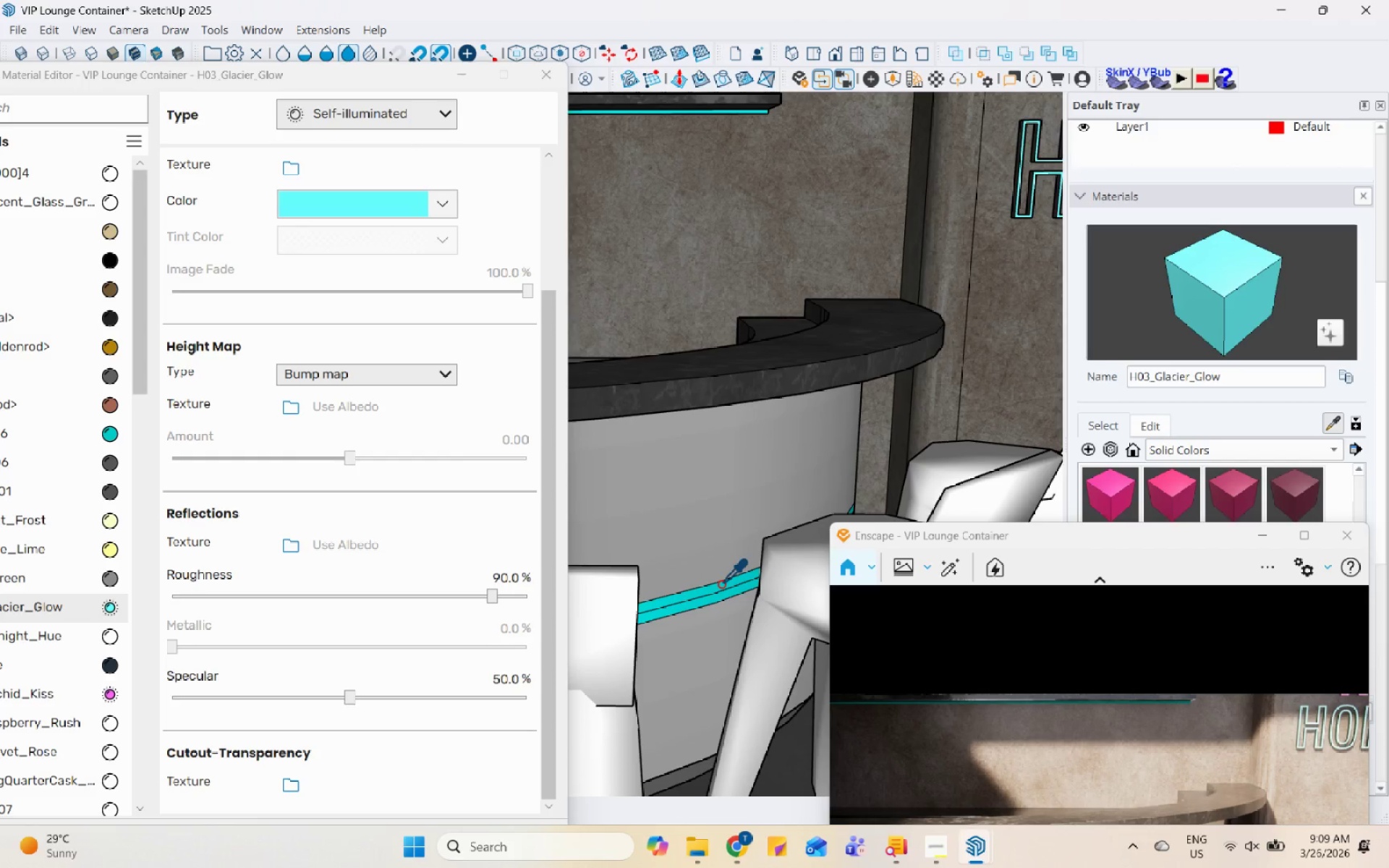 
left_click([721, 584])
 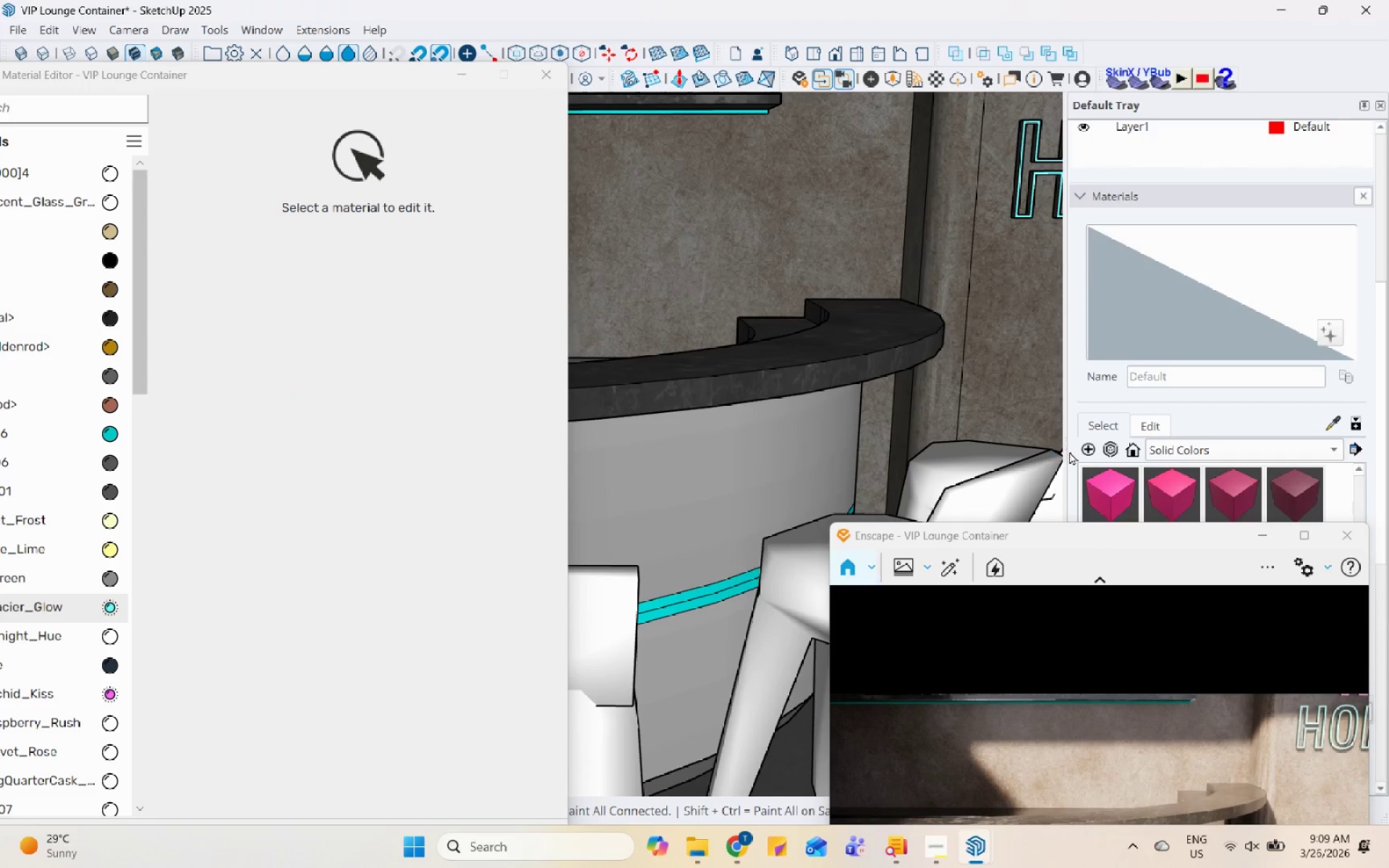 
scroll: coordinate [684, 613], scroll_direction: up, amount: 8.0
 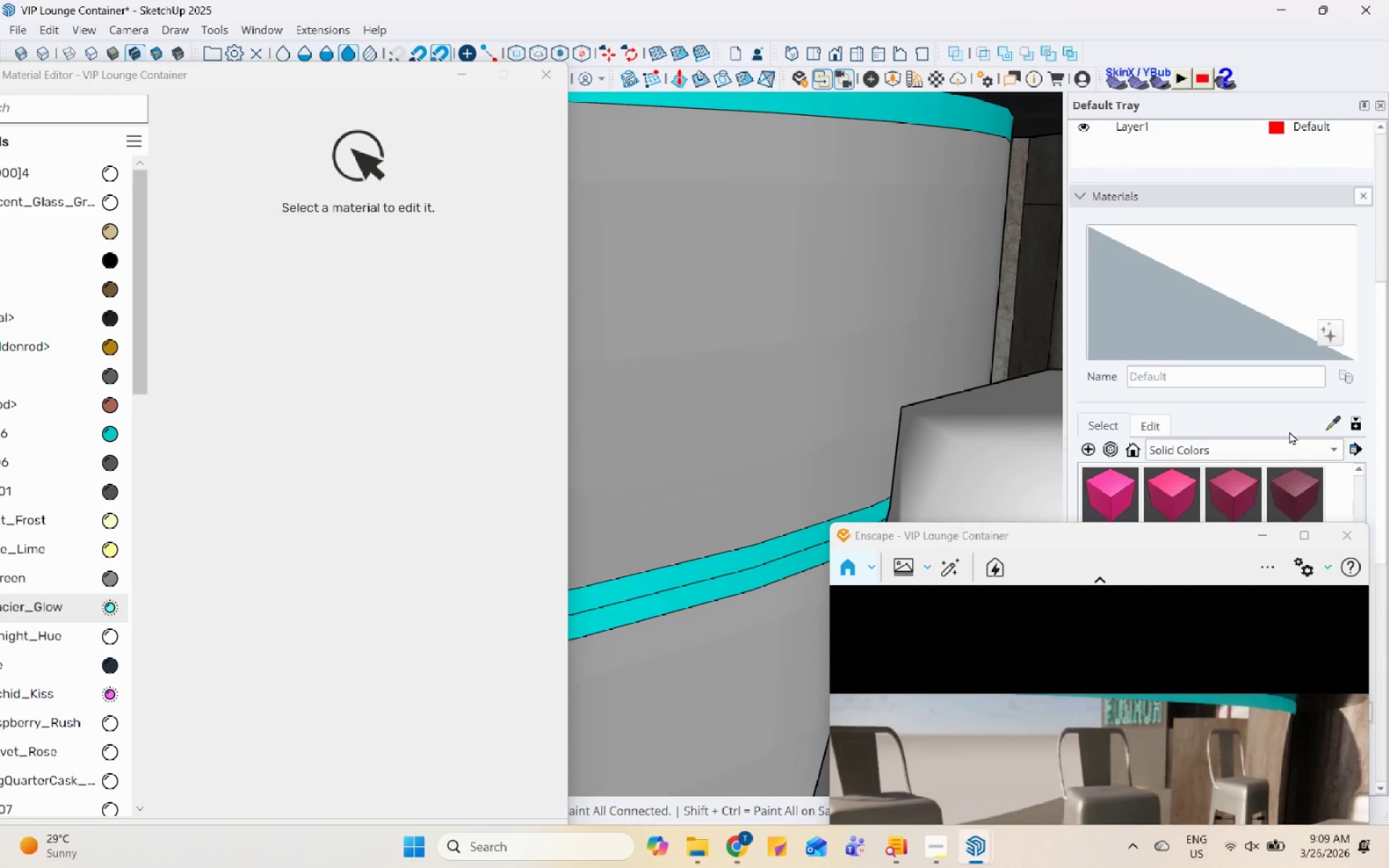 
left_click([1336, 418])
 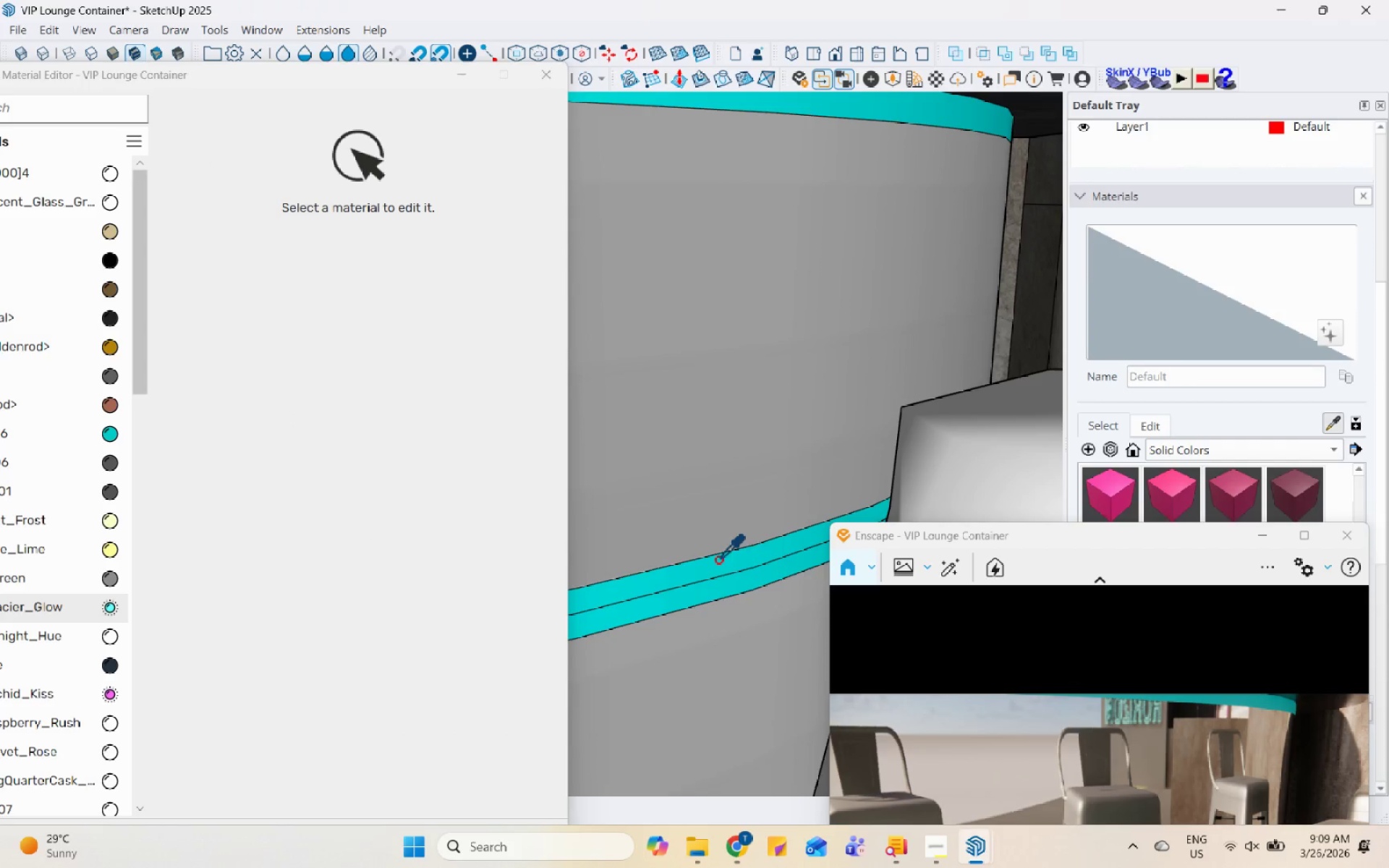 
left_click([734, 573])
 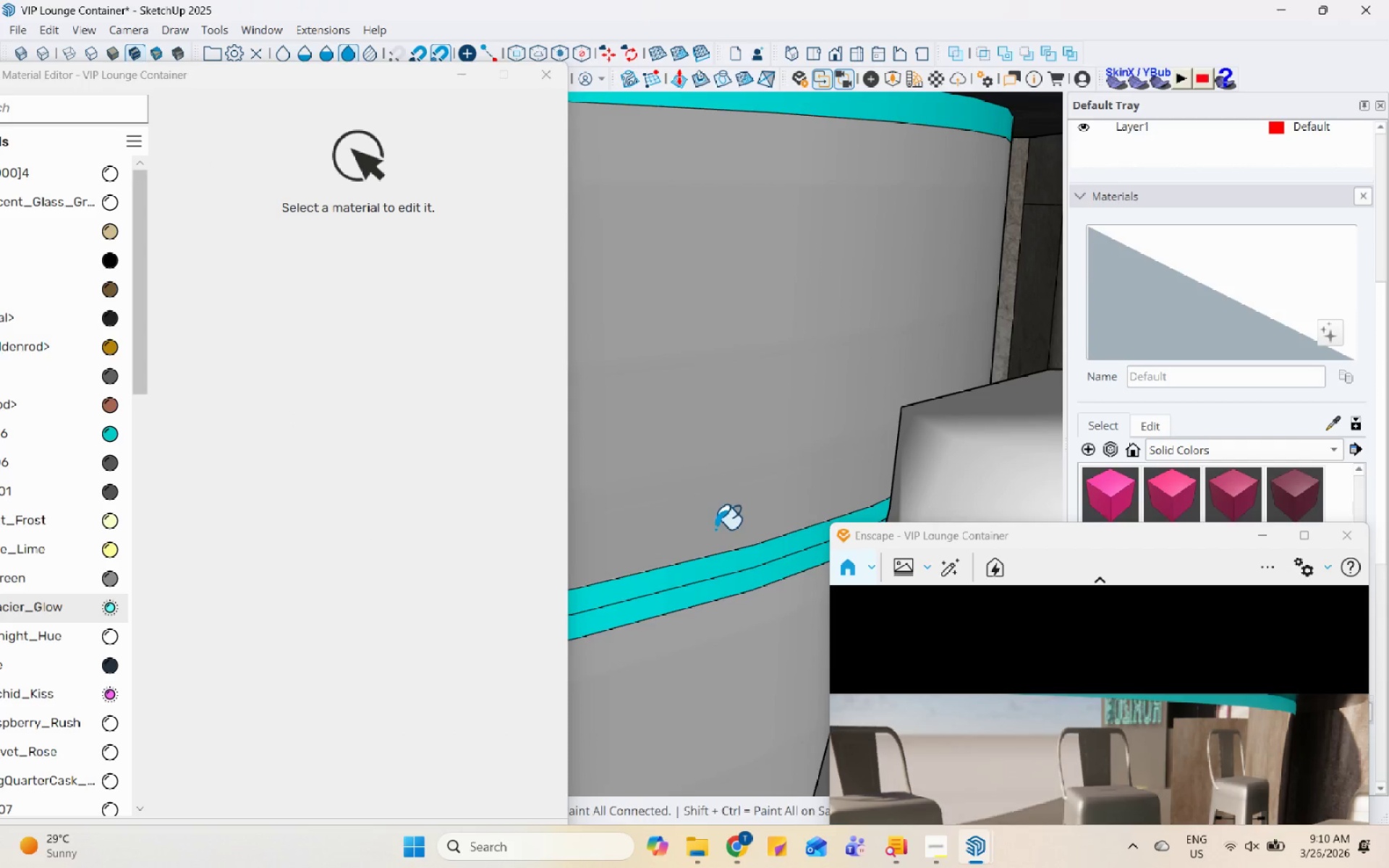 
scroll: coordinate [775, 590], scroll_direction: down, amount: 4.0
 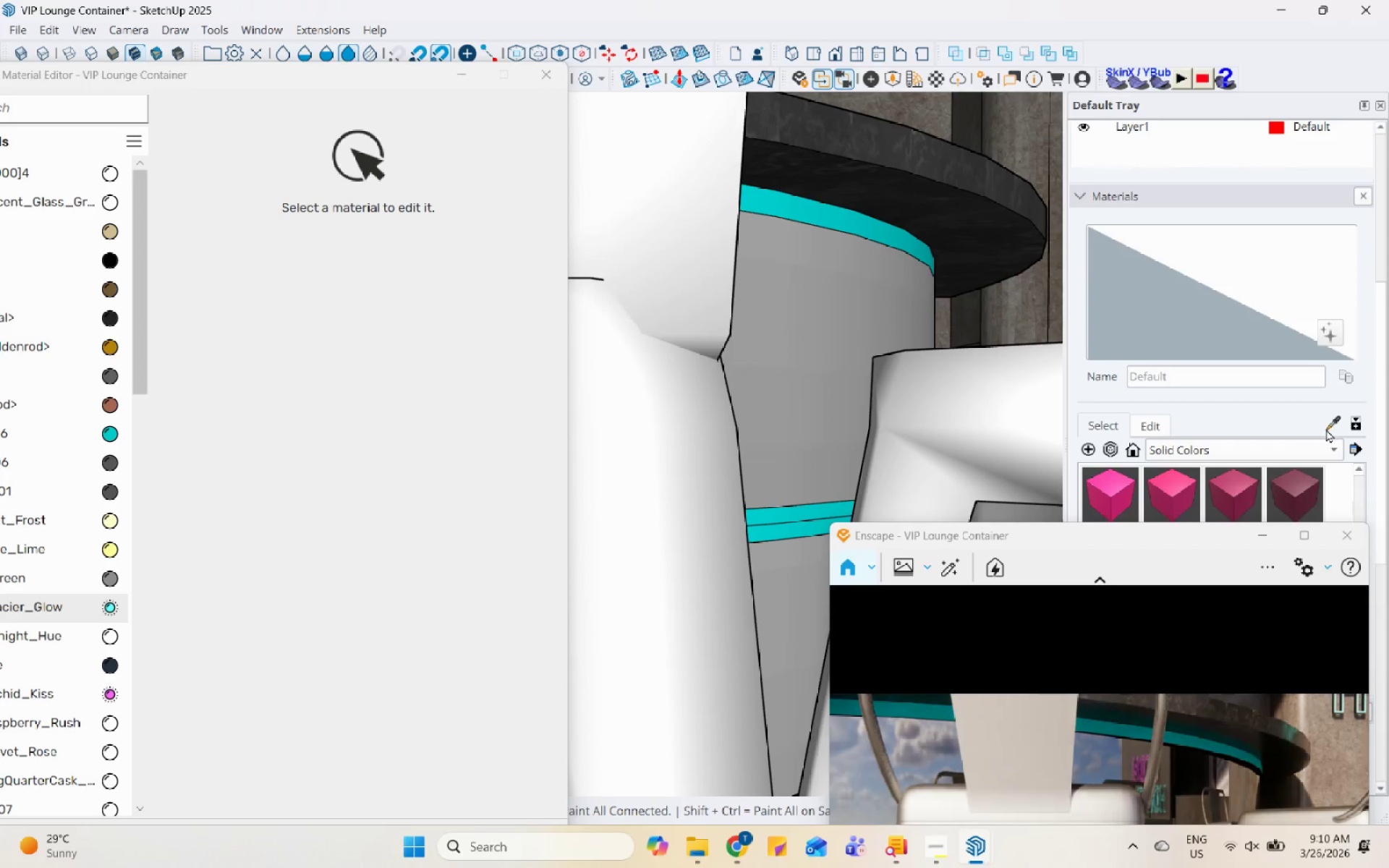 
left_click([1330, 428])
 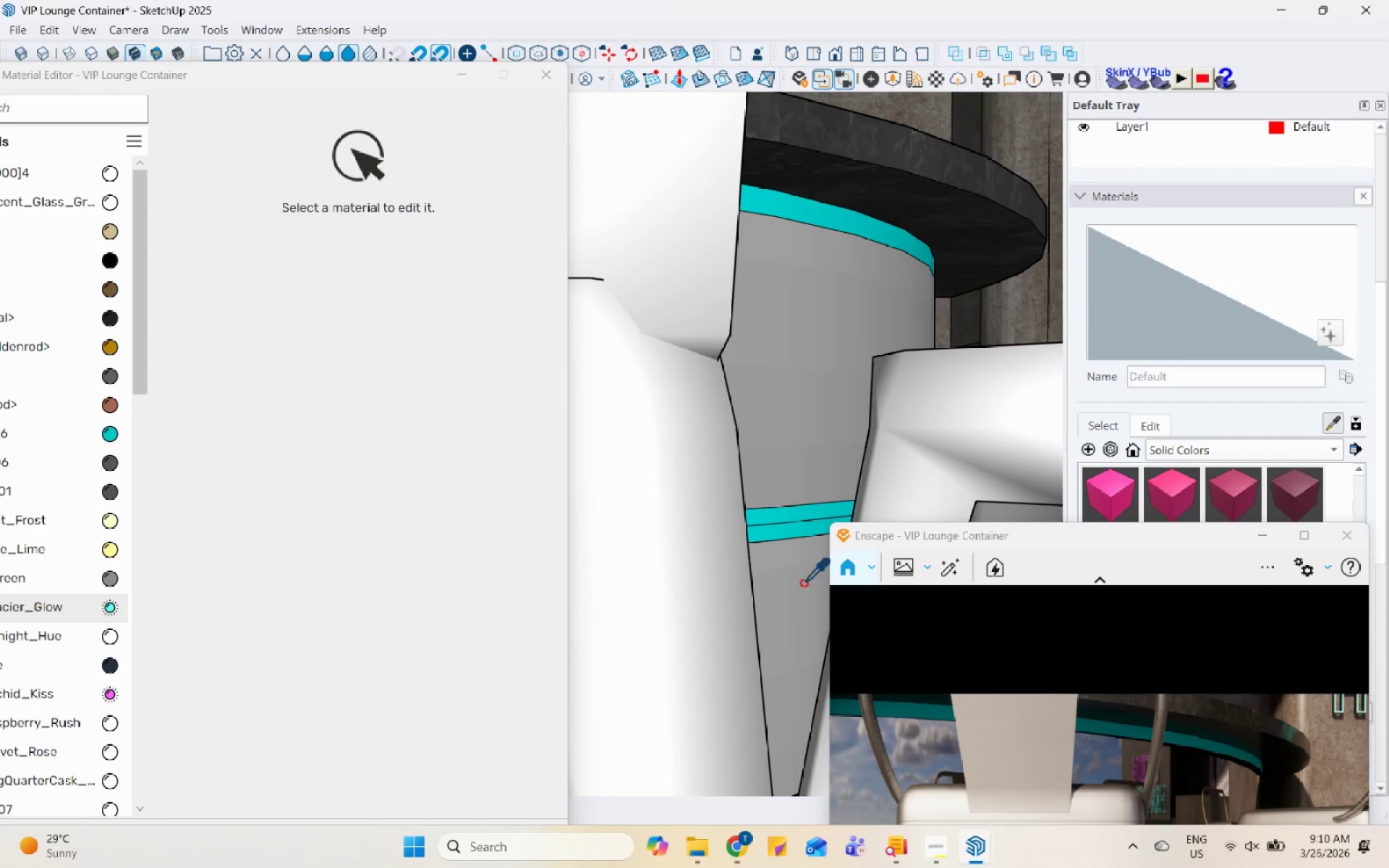 
scroll: coordinate [814, 505], scroll_direction: up, amount: 4.0
 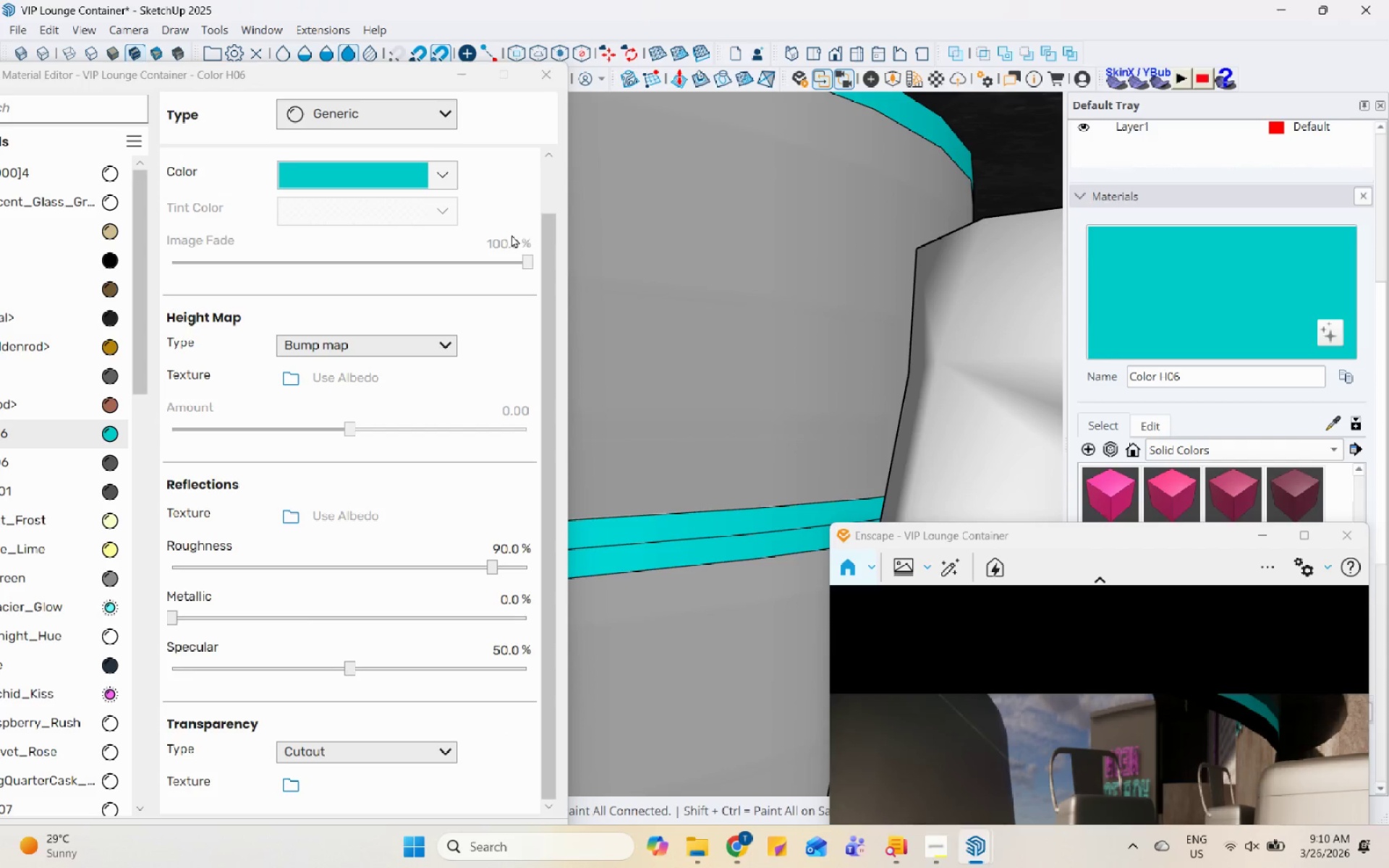 
left_click([429, 118])
 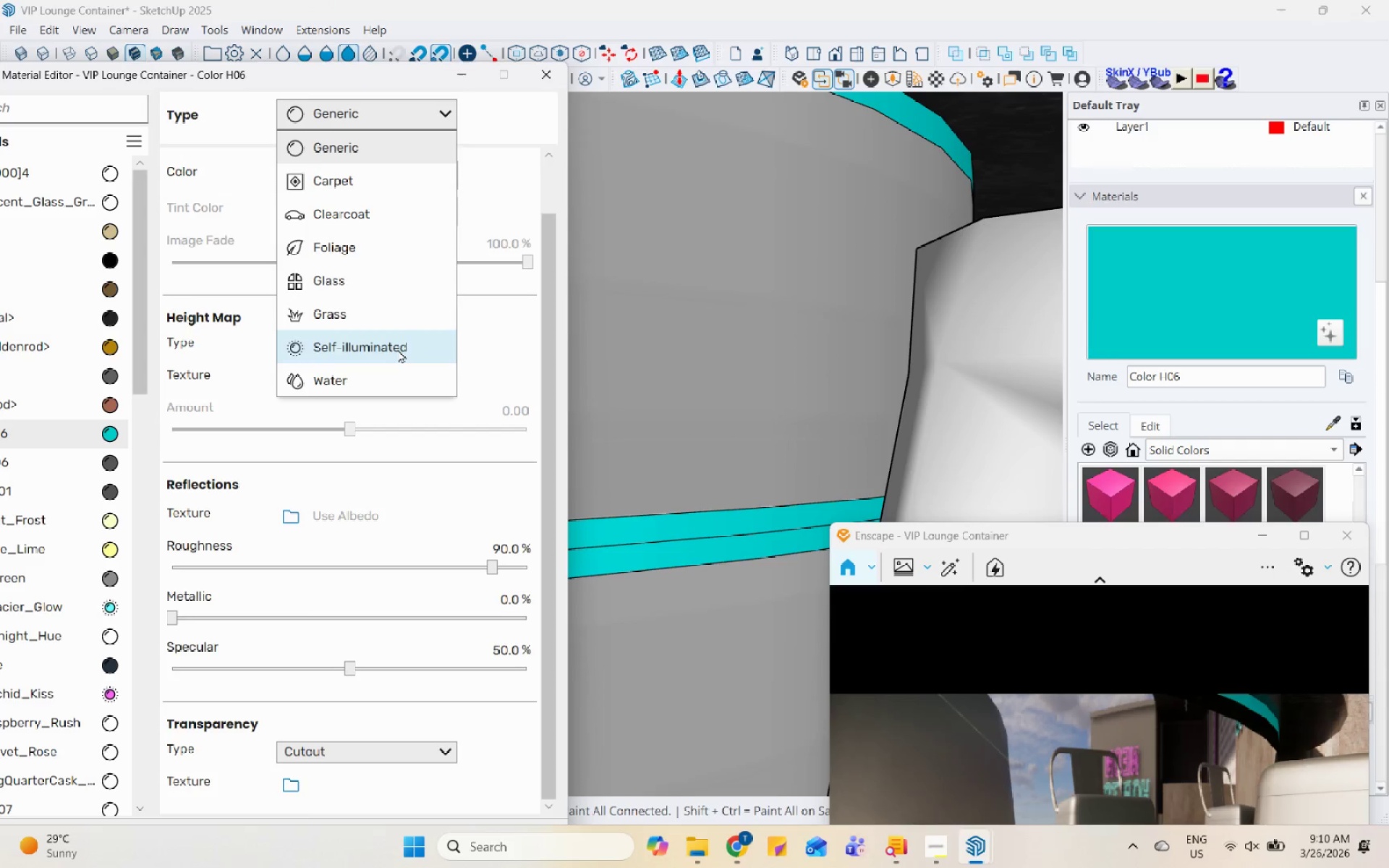 
left_click([398, 349])
 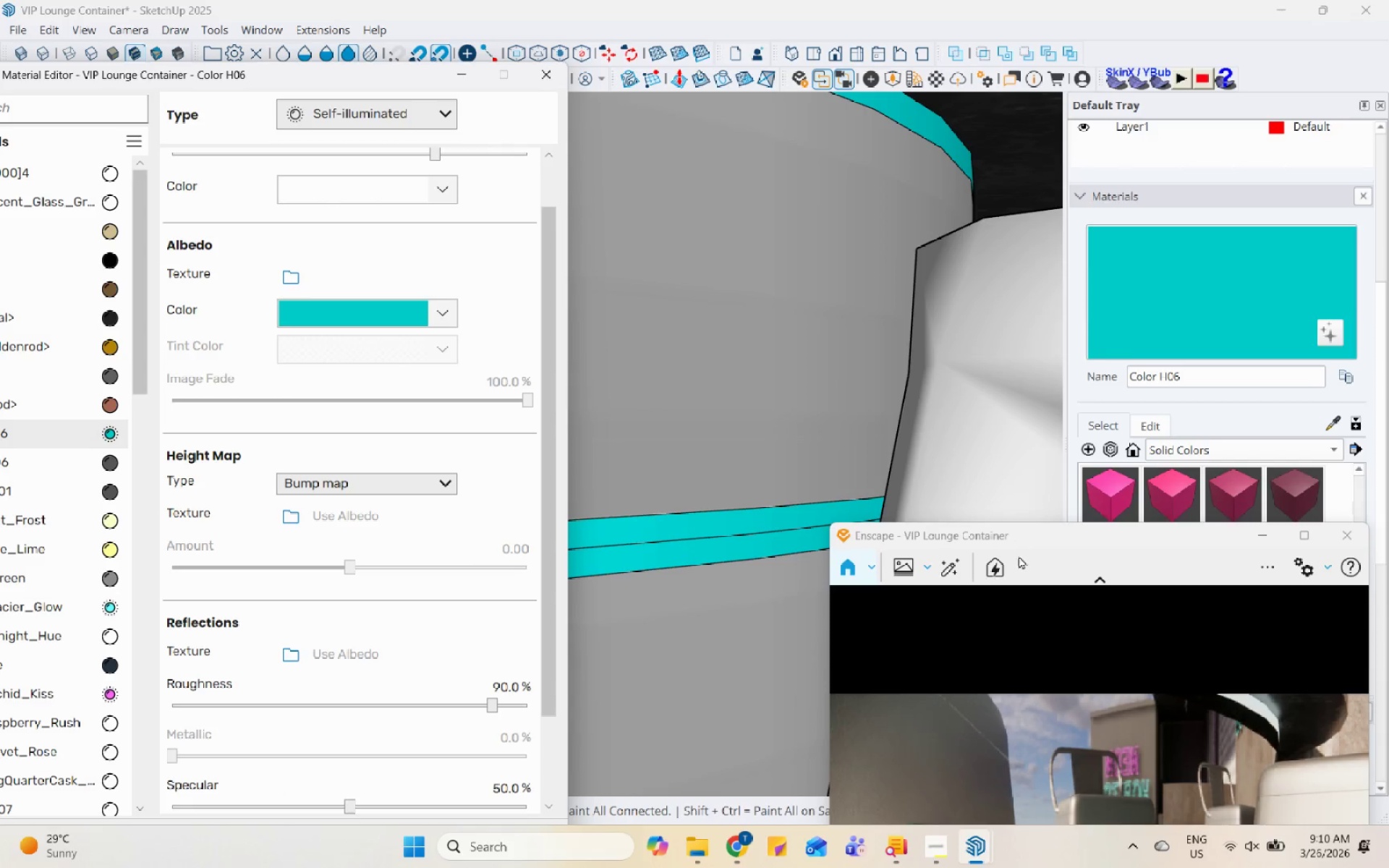 
left_click_drag(start_coordinate=[1035, 536], to_coordinate=[956, 130])
 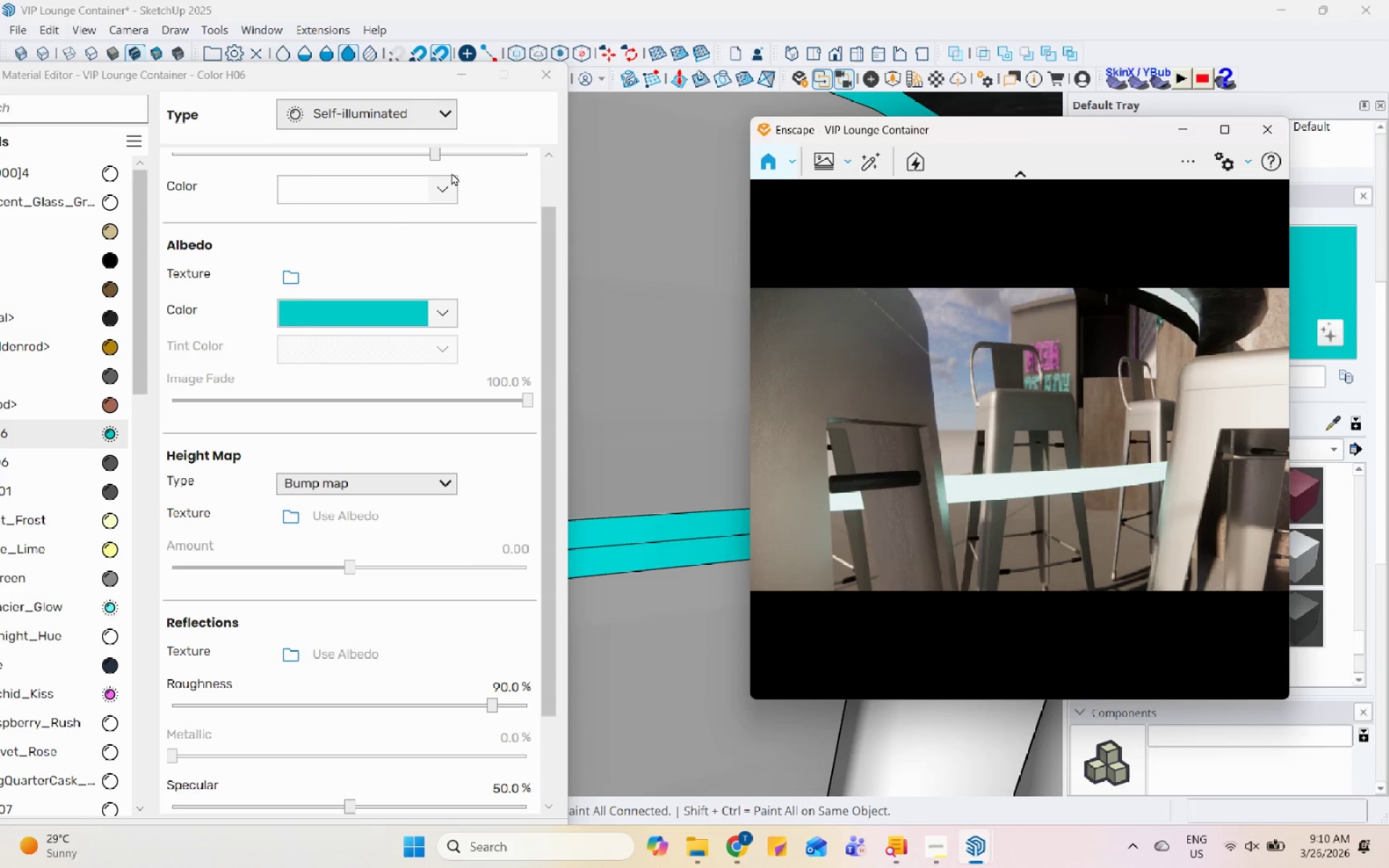 
left_click([449, 191])
 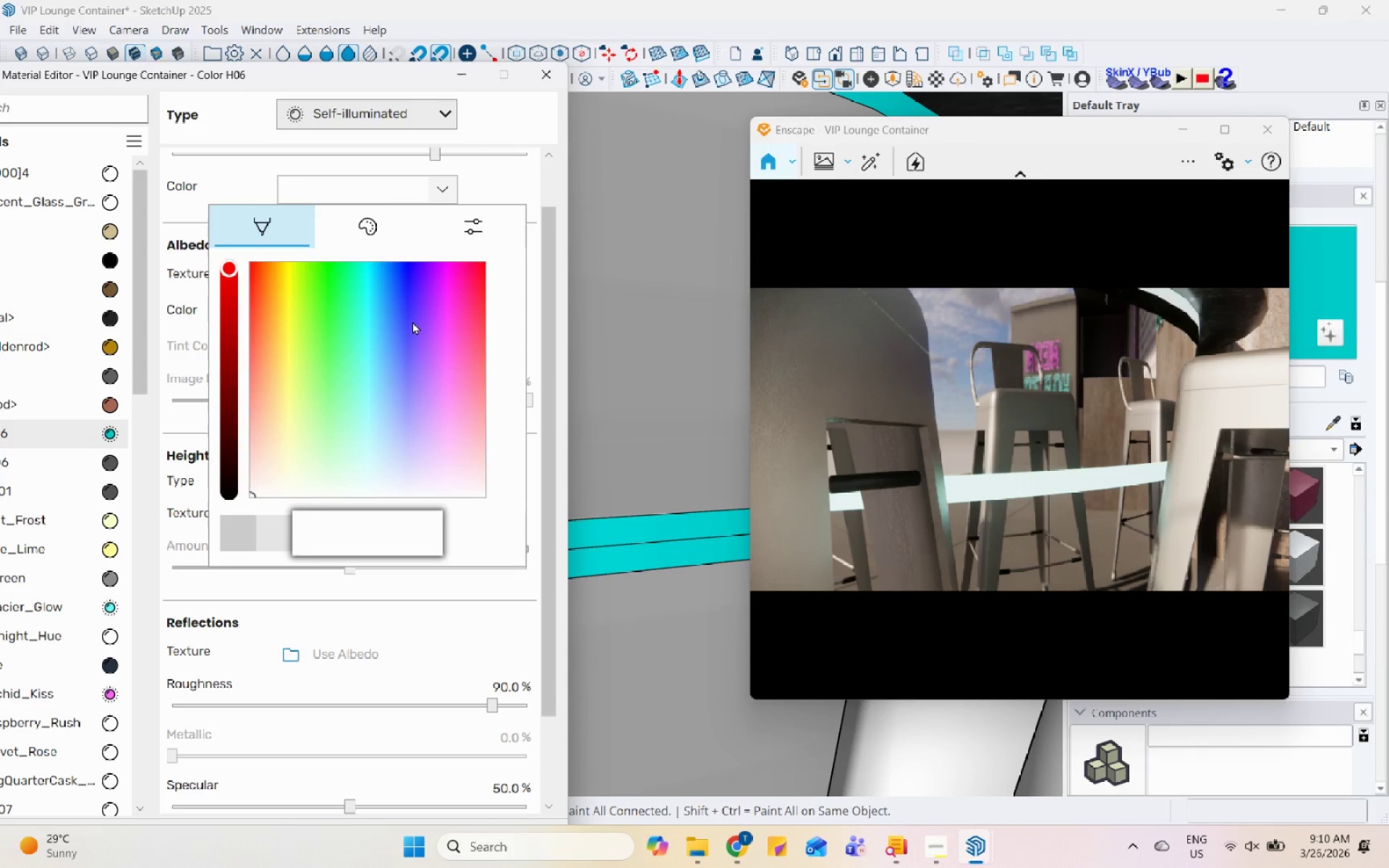 
left_click([367, 354])
 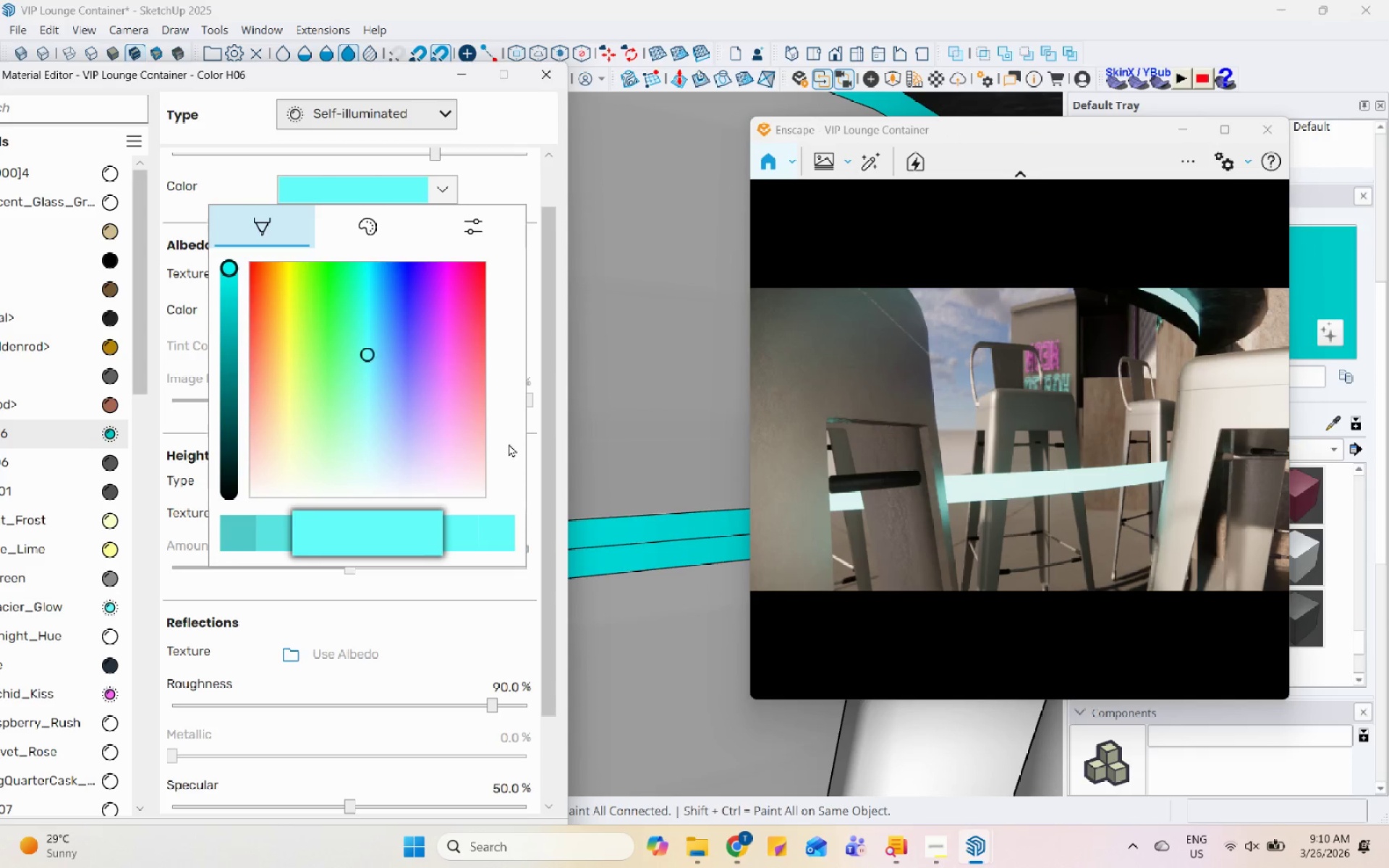 
scroll: coordinate [634, 516], scroll_direction: down, amount: 60.0
 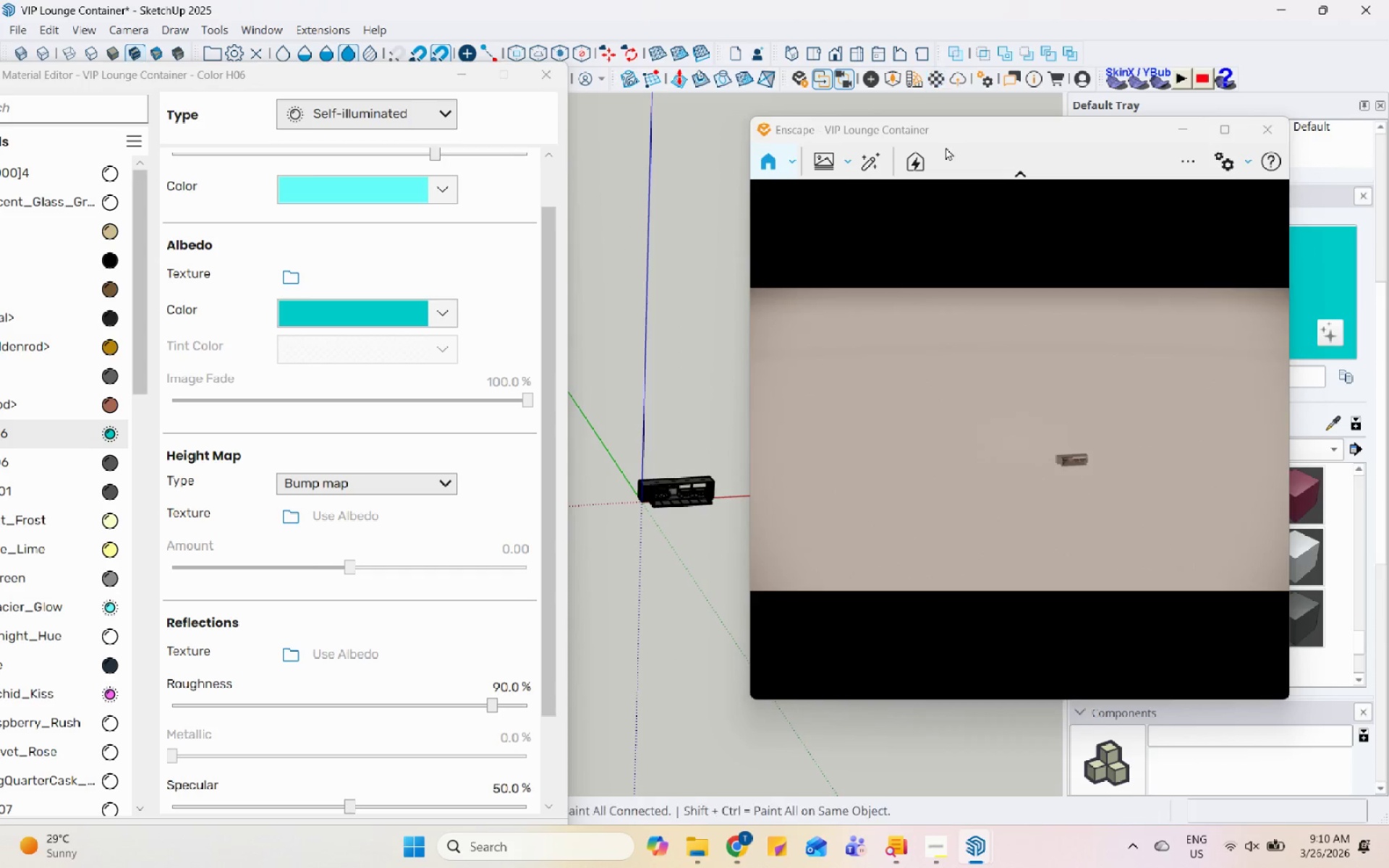 
left_click_drag(start_coordinate=[952, 127], to_coordinate=[1087, 119])
 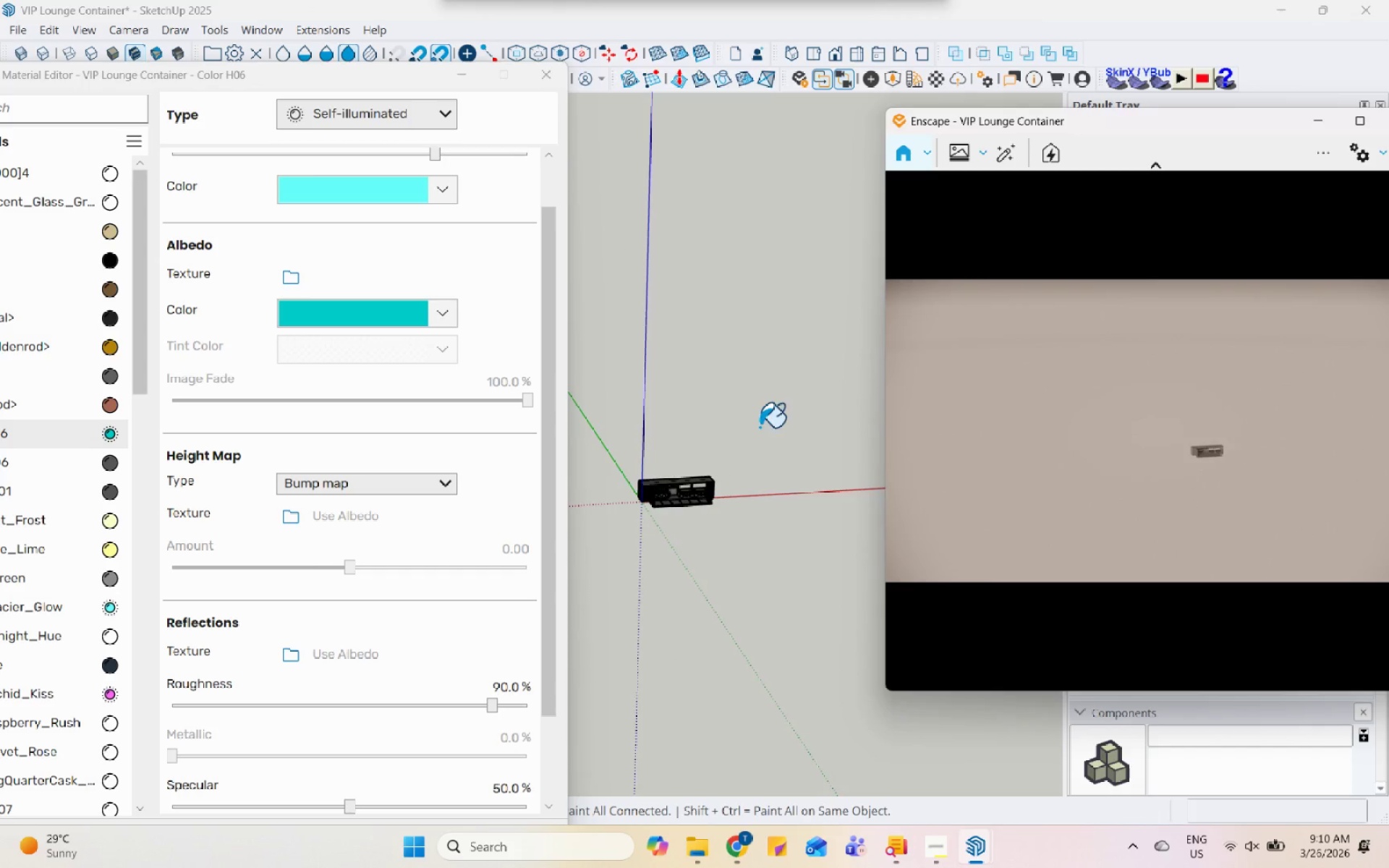 
scroll: coordinate [707, 511], scroll_direction: up, amount: 43.0
 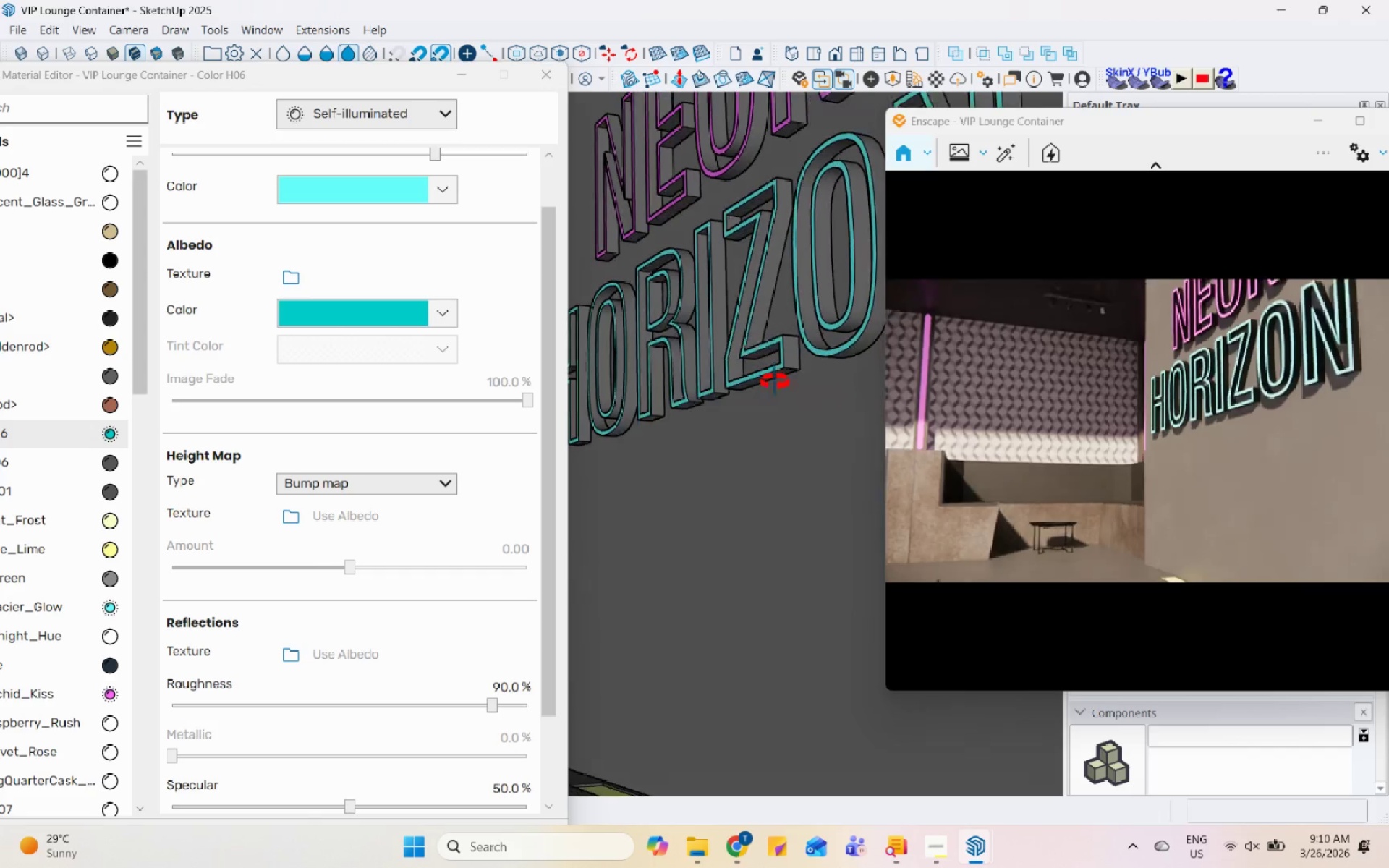 
scroll: coordinate [863, 485], scroll_direction: down, amount: 19.0
 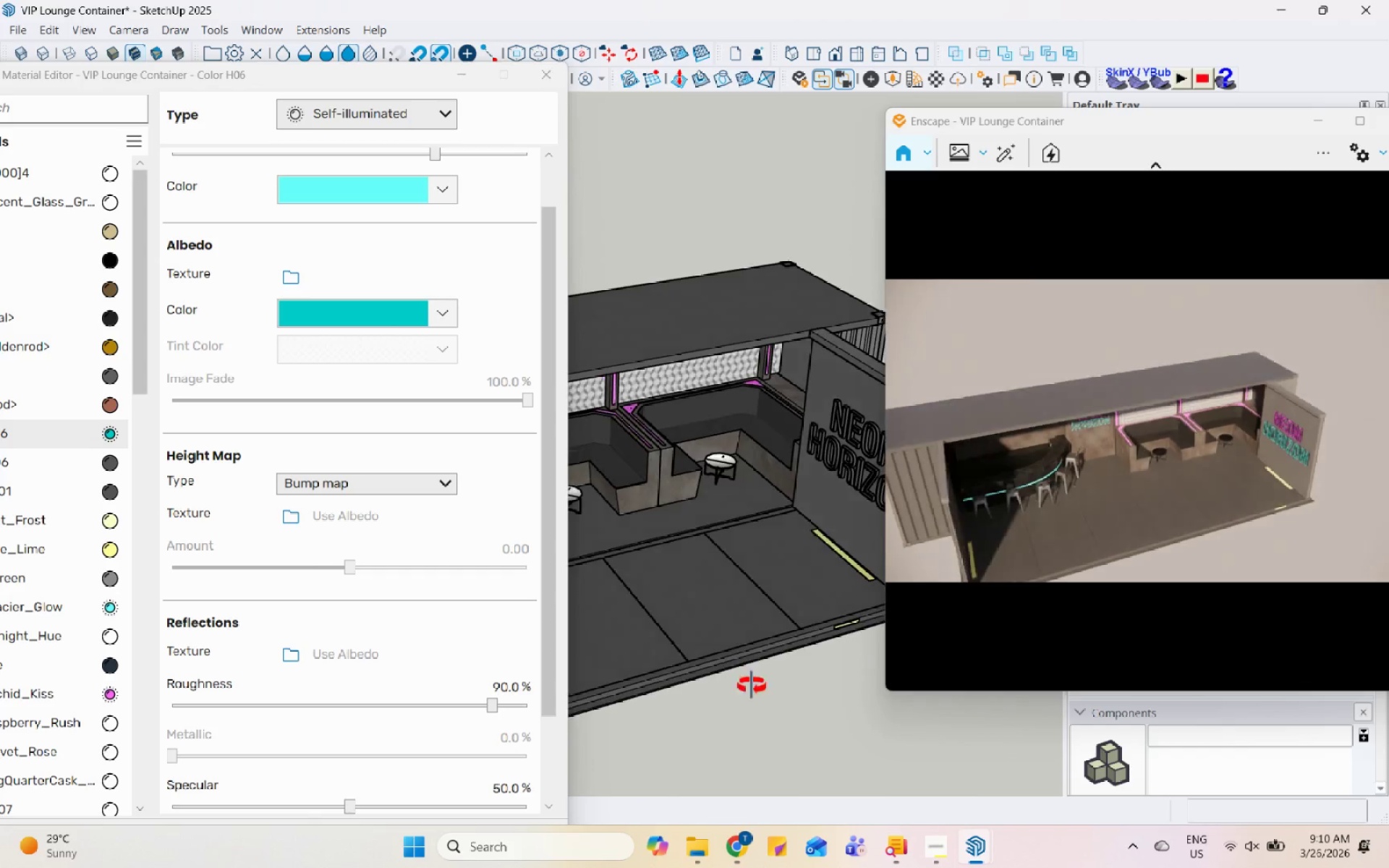 
scroll: coordinate [658, 503], scroll_direction: up, amount: 38.0
 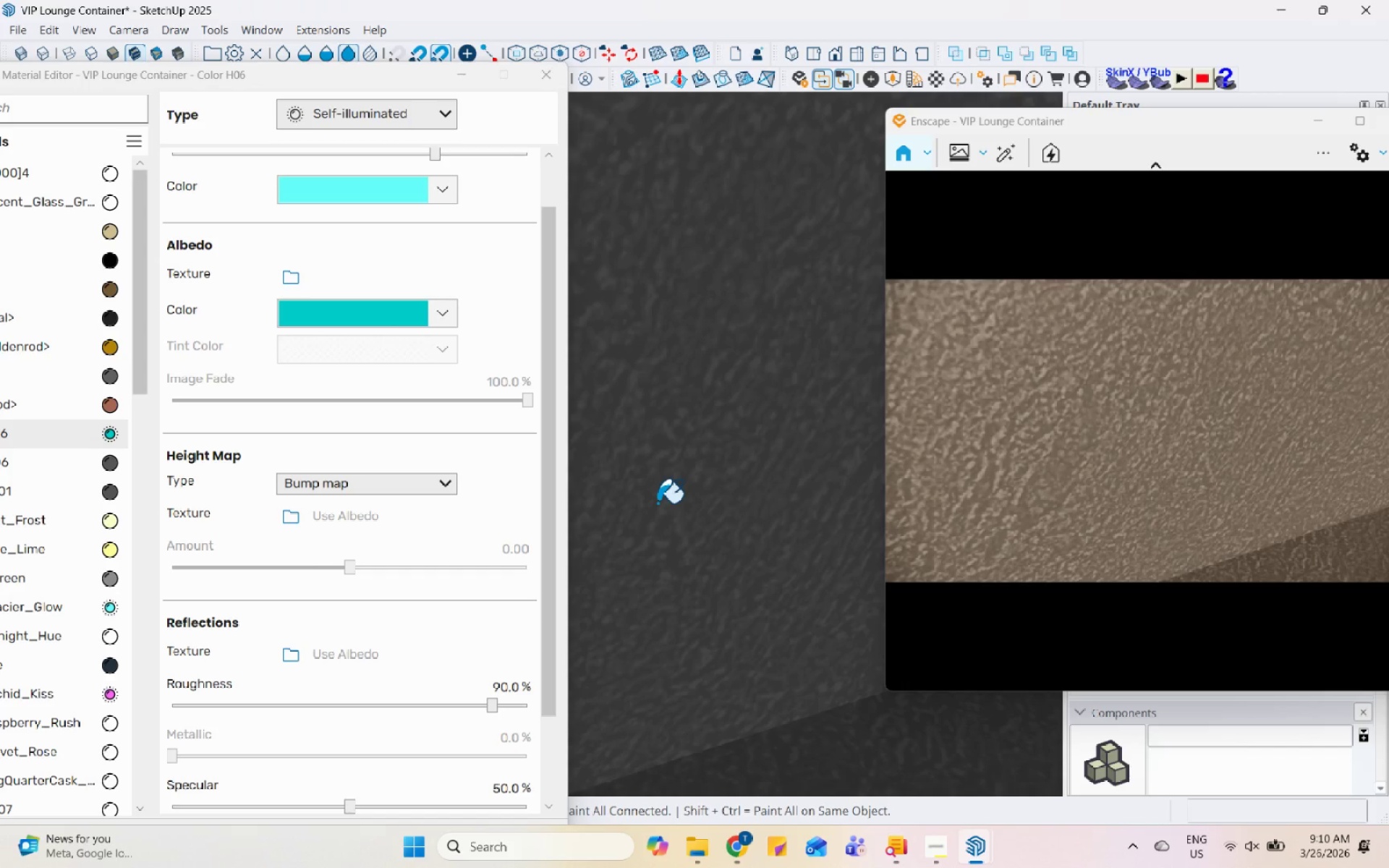 
scroll: coordinate [825, 484], scroll_direction: down, amount: 42.0
 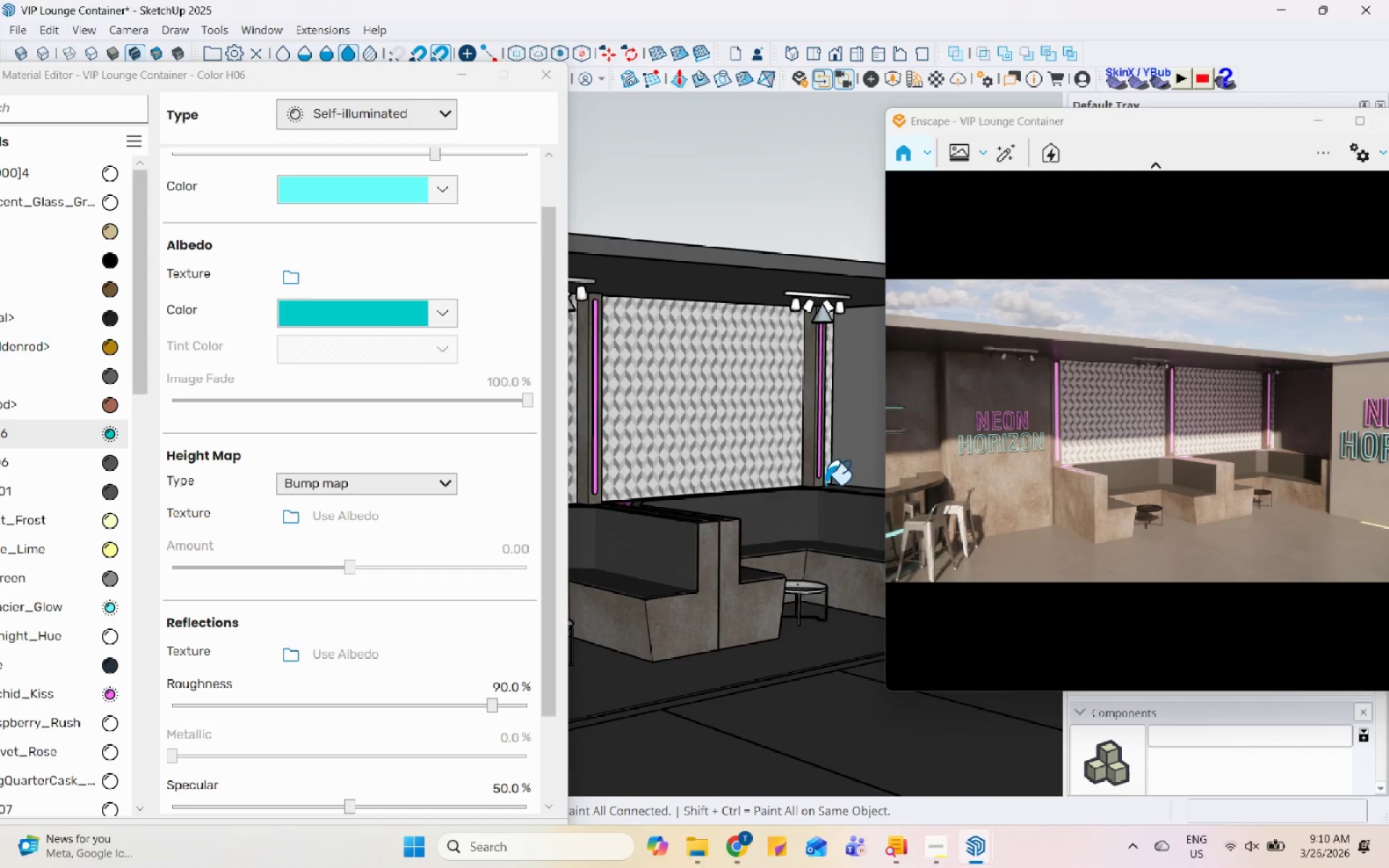 
scroll: coordinate [782, 589], scroll_direction: up, amount: 6.0
 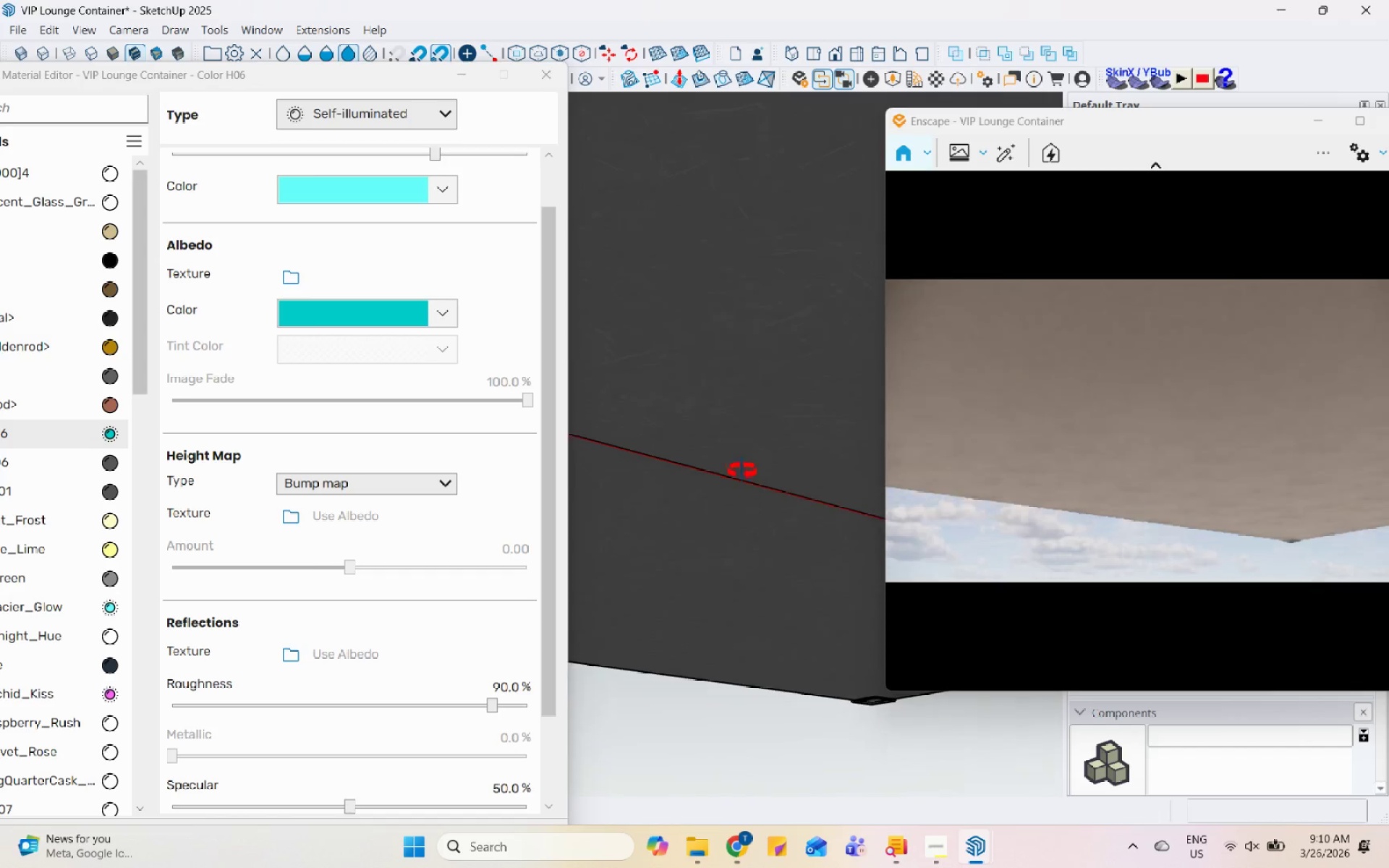 
scroll: coordinate [823, 392], scroll_direction: down, amount: 13.0
 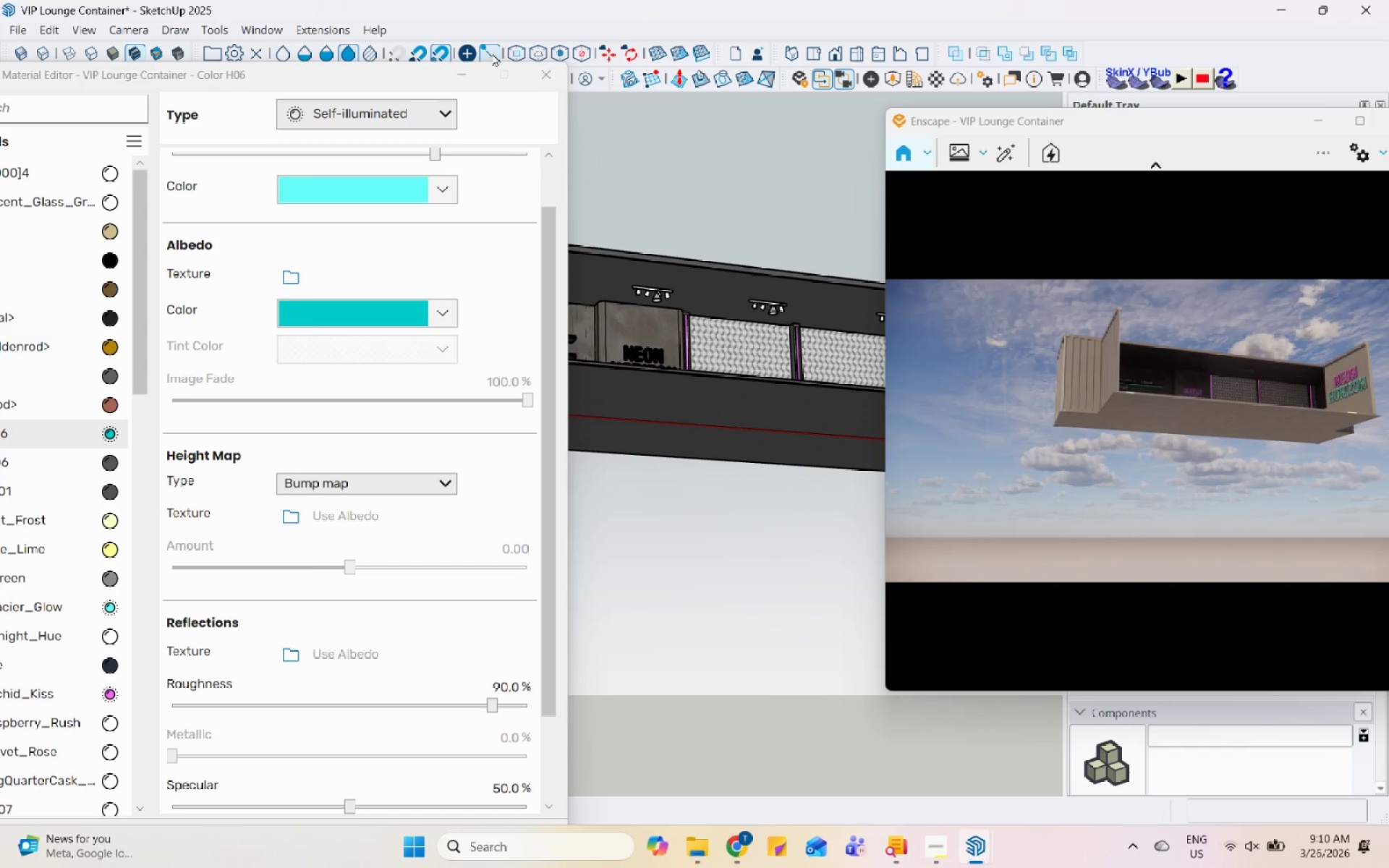 
left_click([467, 80])
 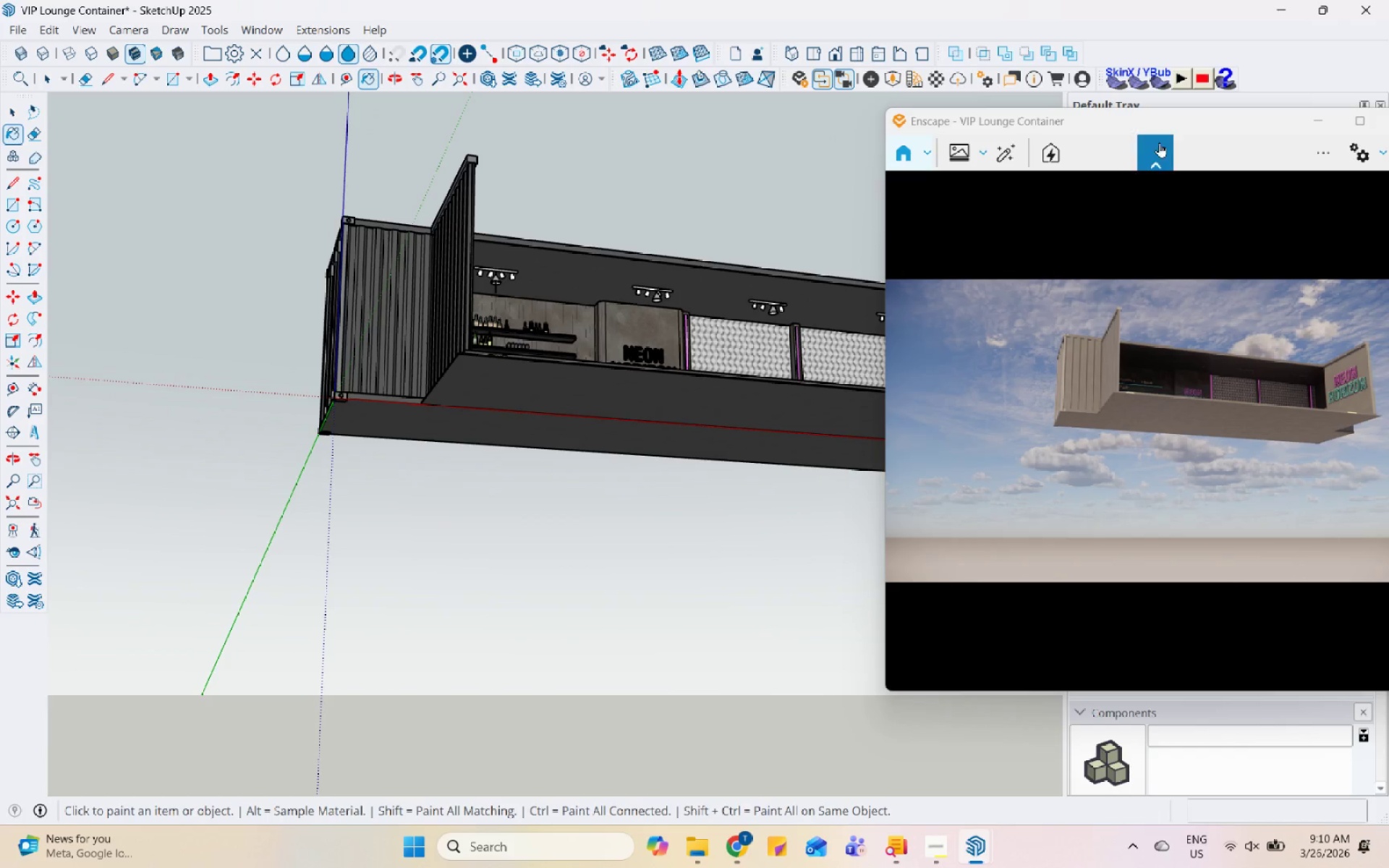 
left_click_drag(start_coordinate=[1177, 122], to_coordinate=[1065, 131])
 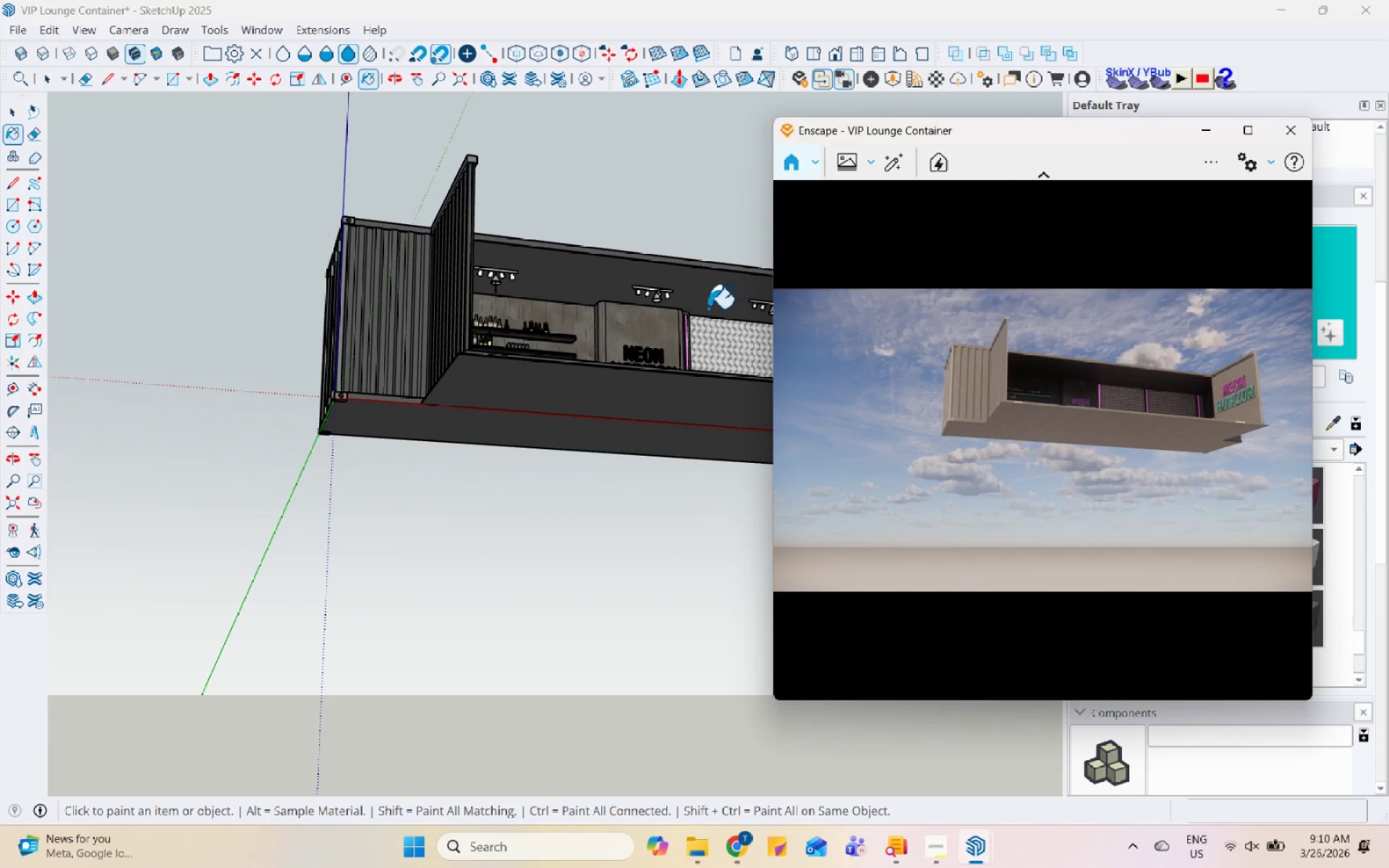 
scroll: coordinate [419, 260], scroll_direction: up, amount: 26.0
 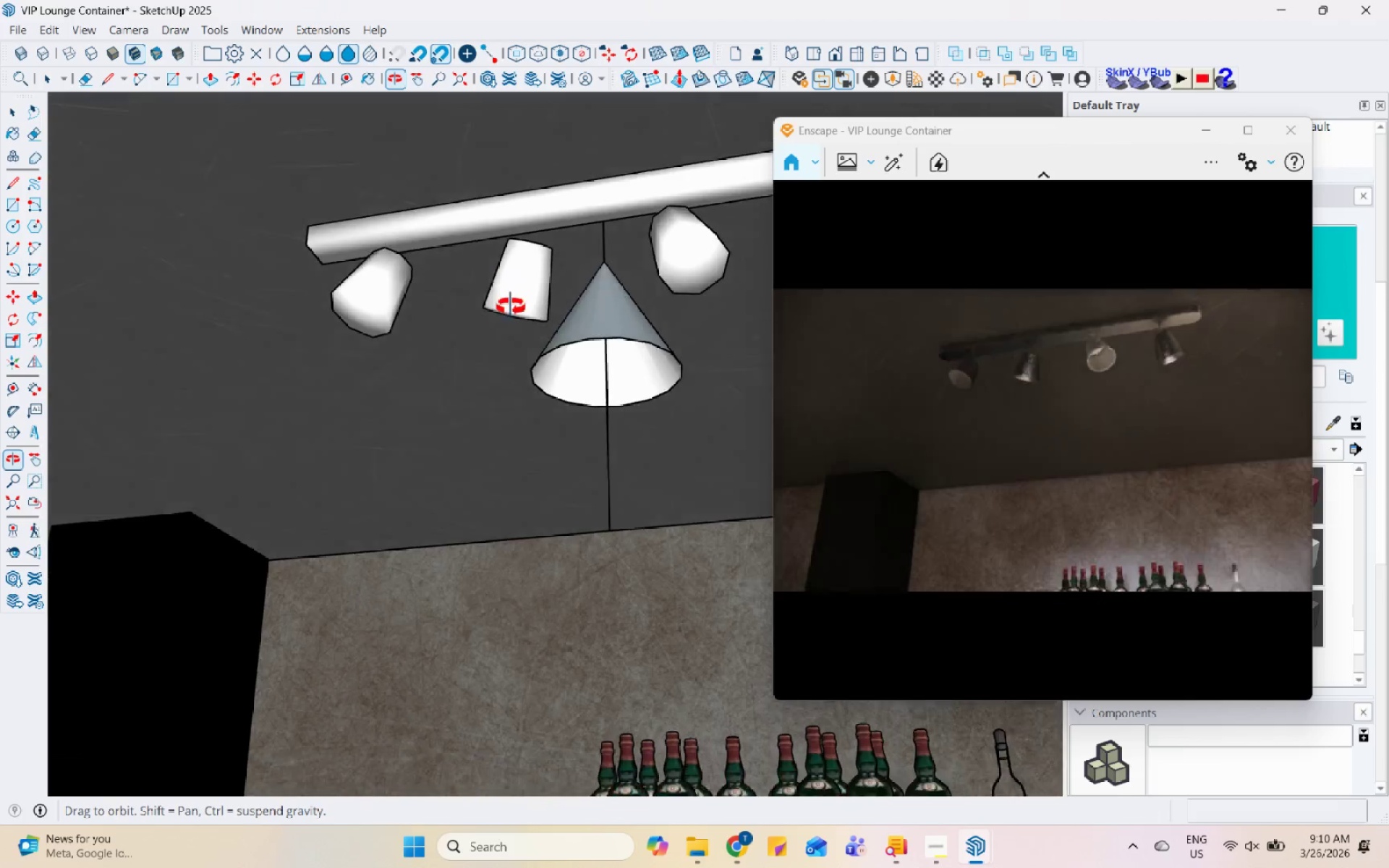 
scroll: coordinate [462, 299], scroll_direction: down, amount: 31.0
 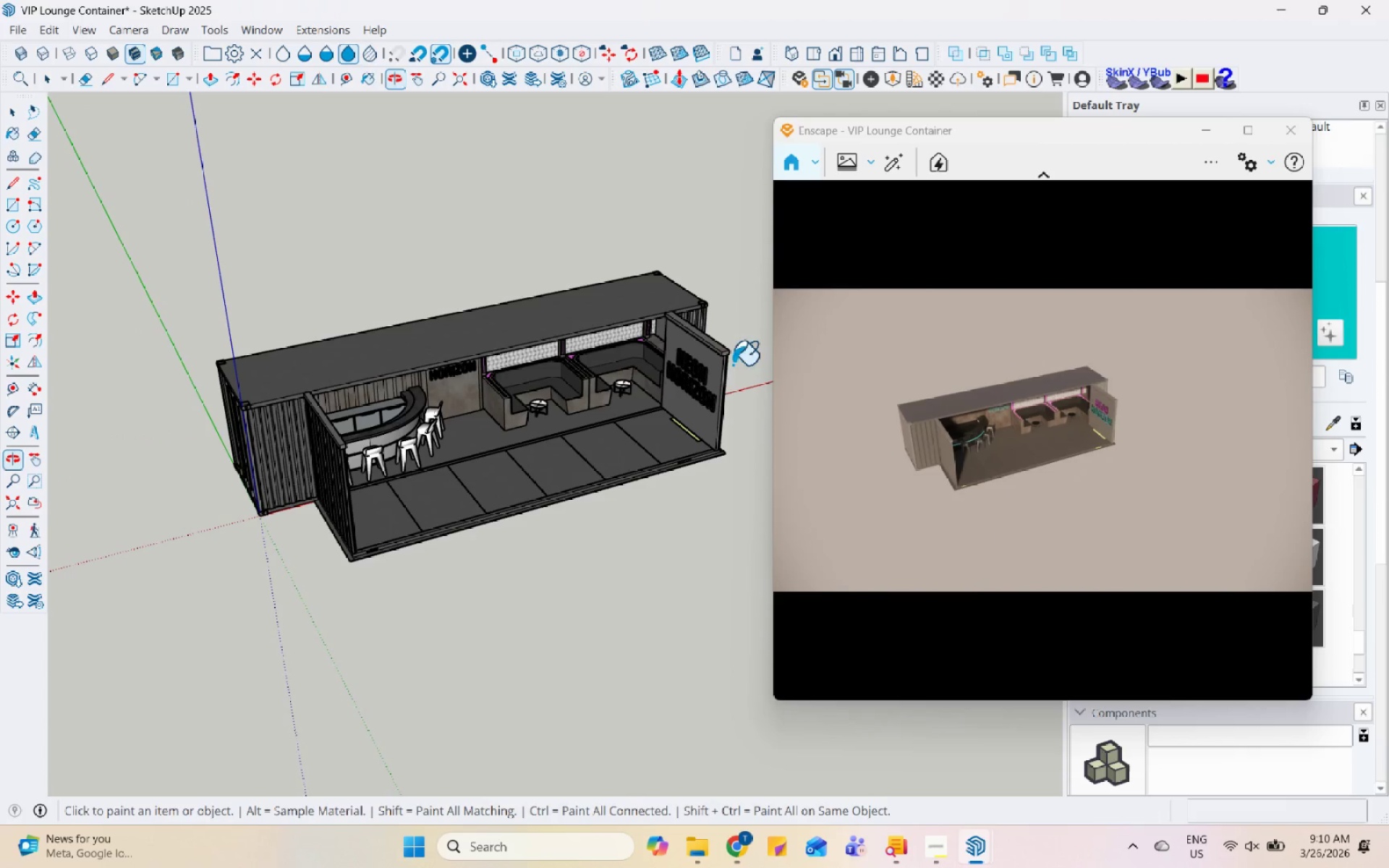 
scroll: coordinate [572, 350], scroll_direction: up, amount: 9.0
 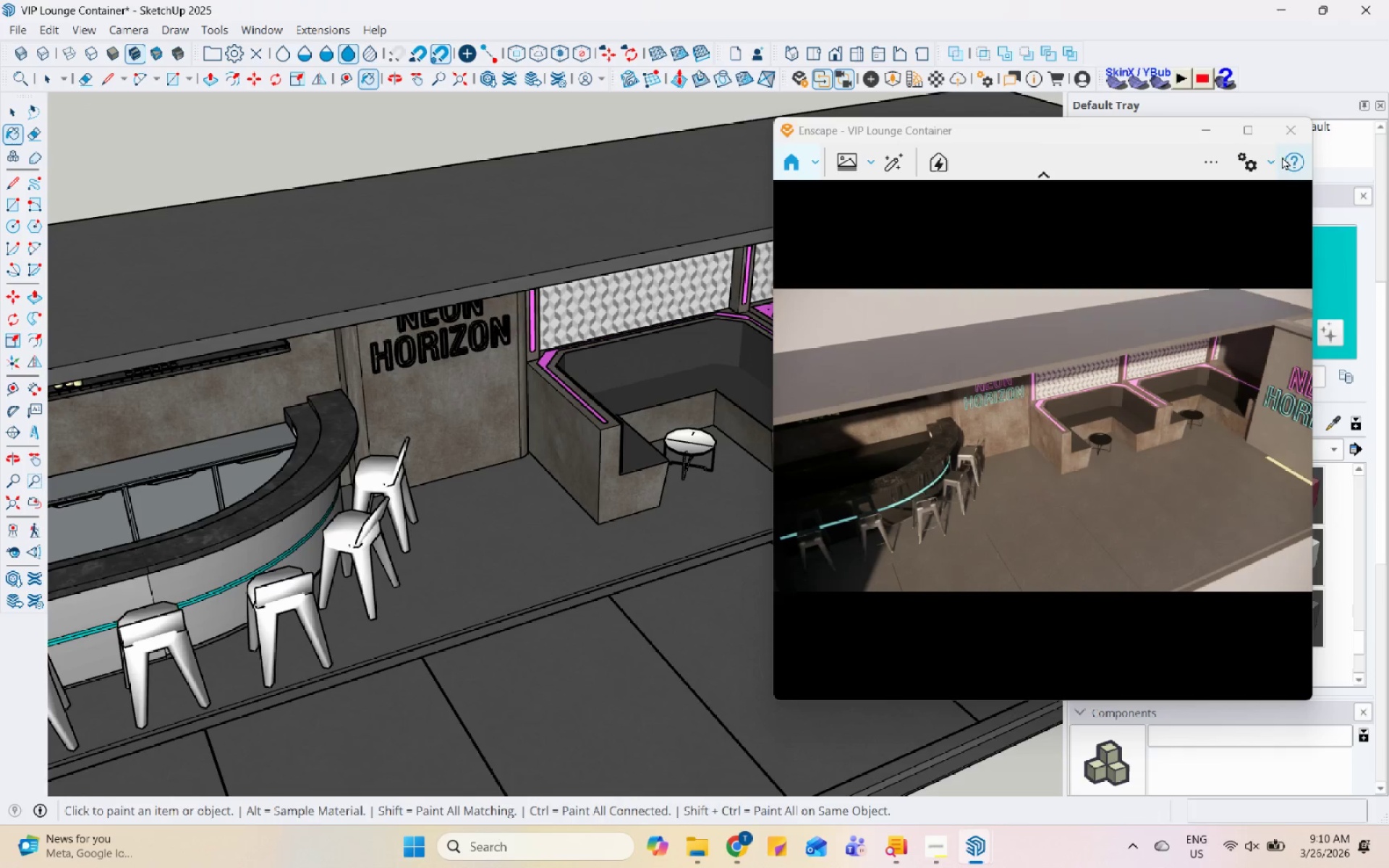 
left_click([1258, 163])
 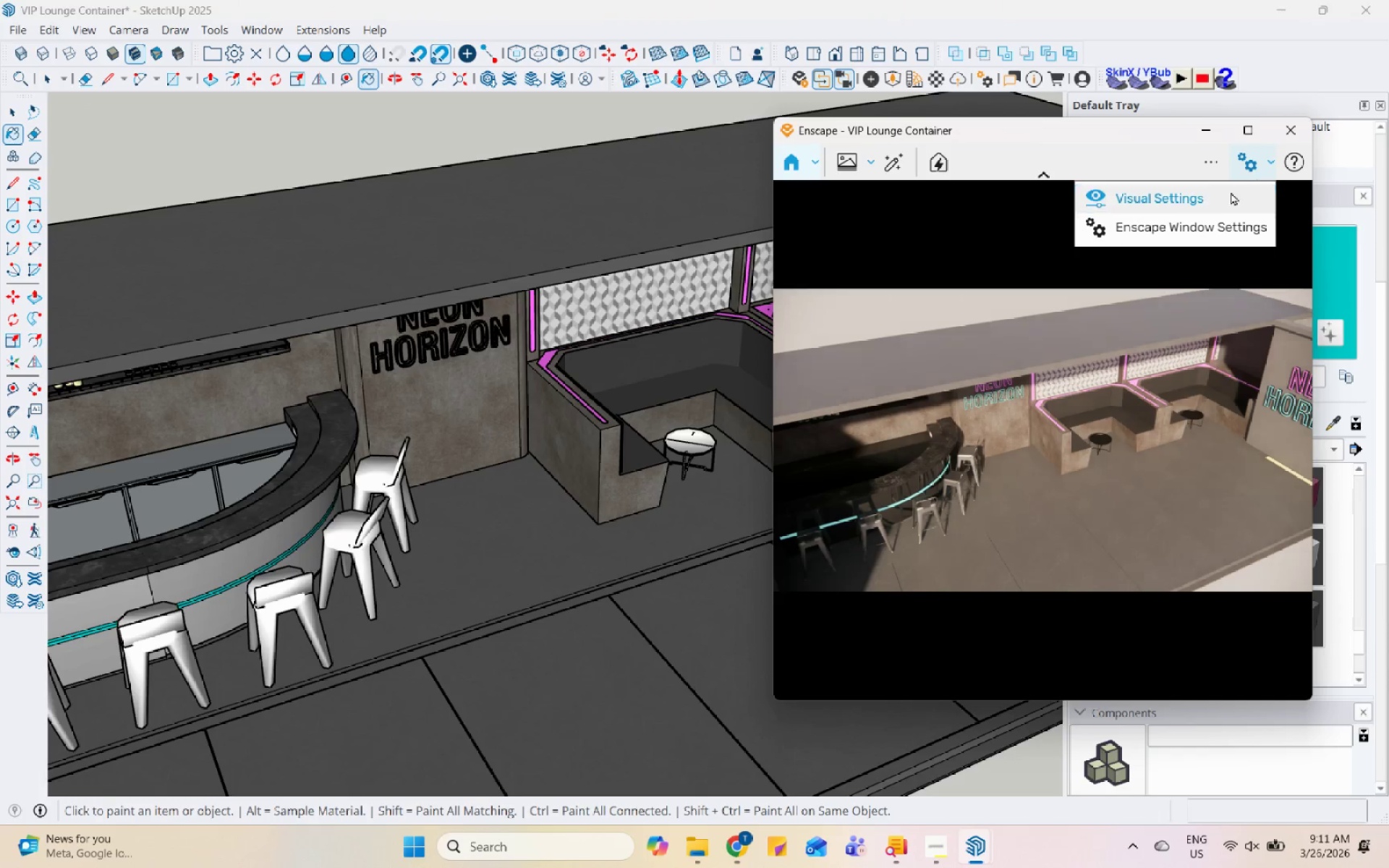 
left_click([1210, 204])
 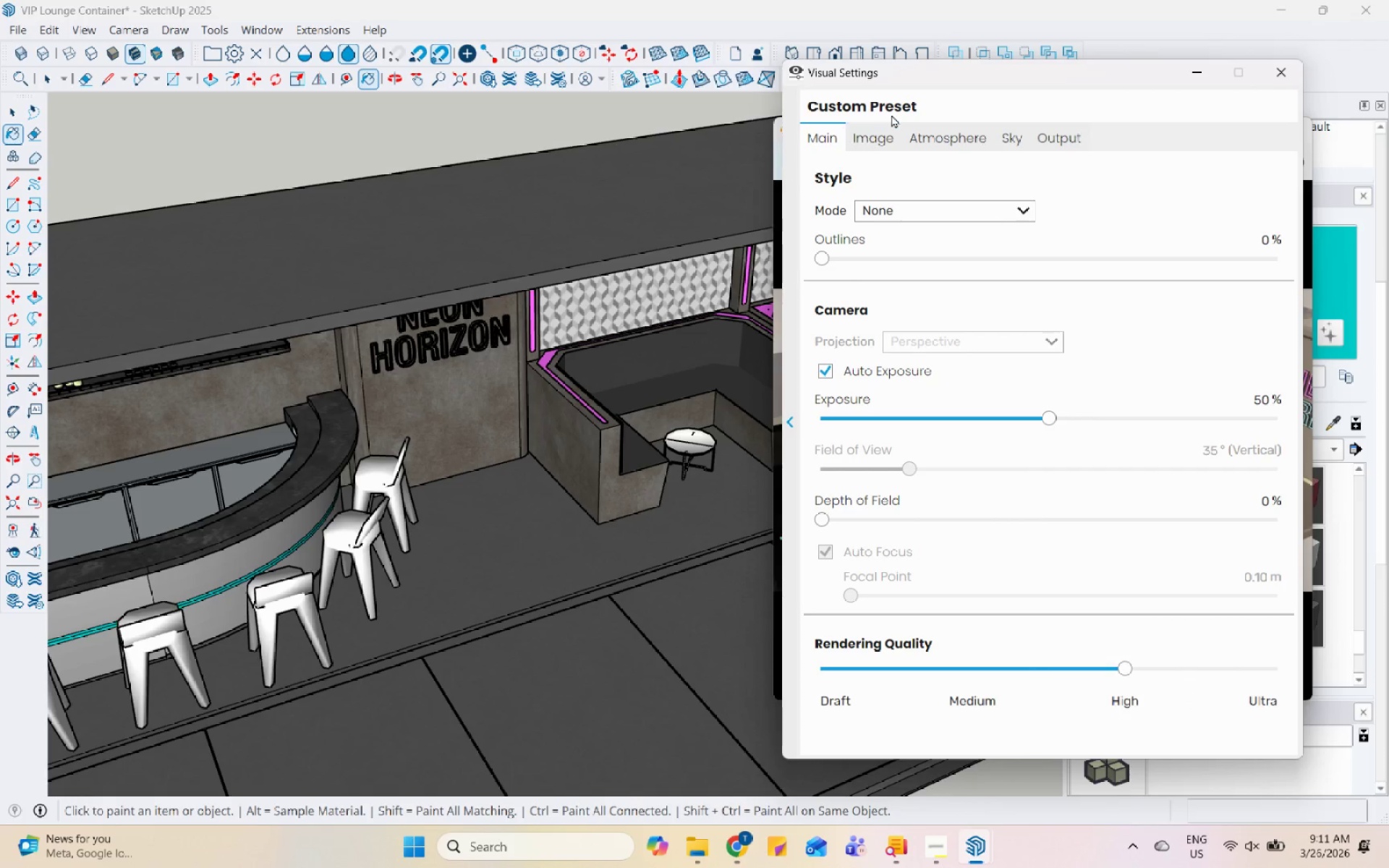 
left_click_drag(start_coordinate=[962, 70], to_coordinate=[269, 128])
 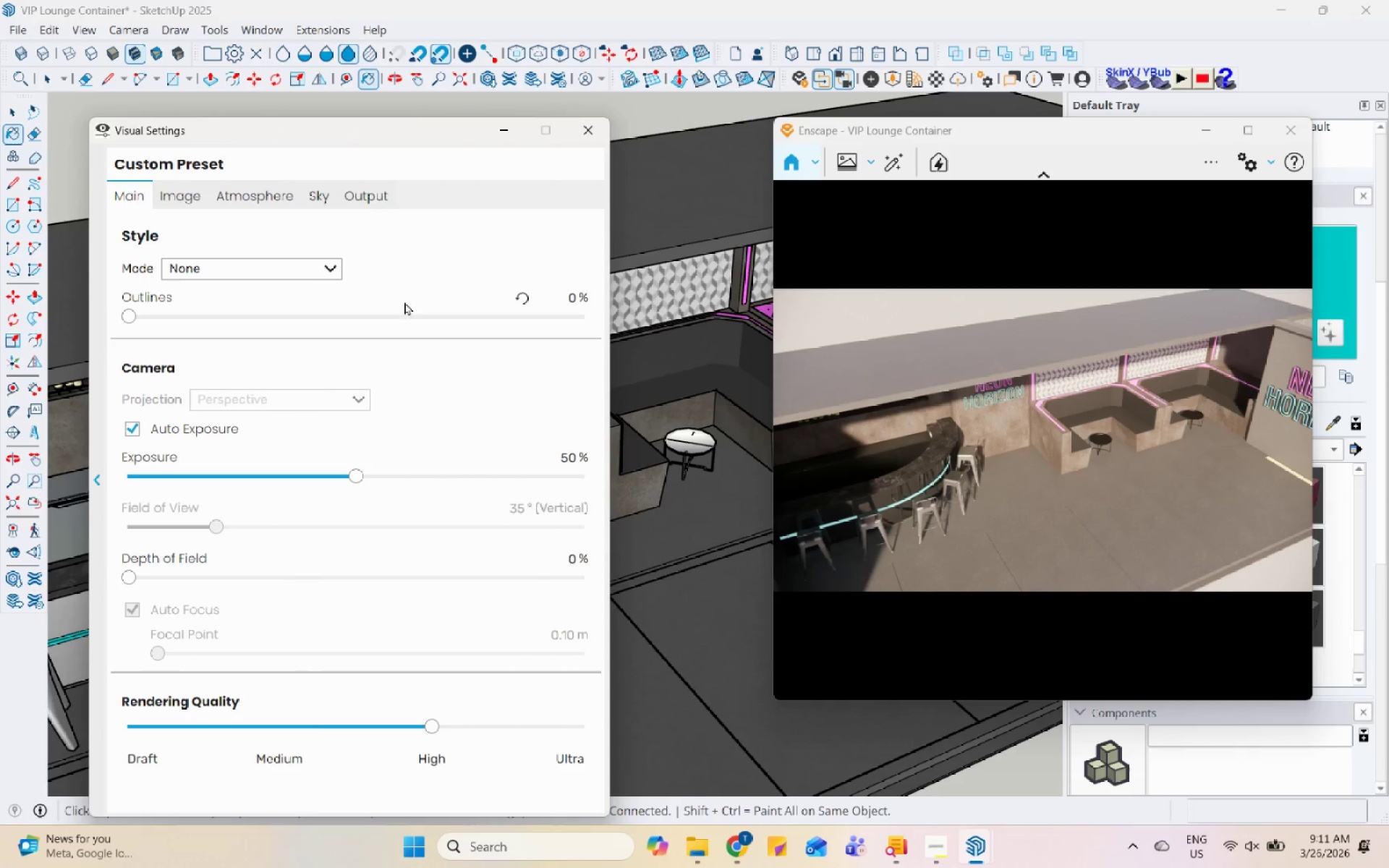 
left_click([380, 208])
 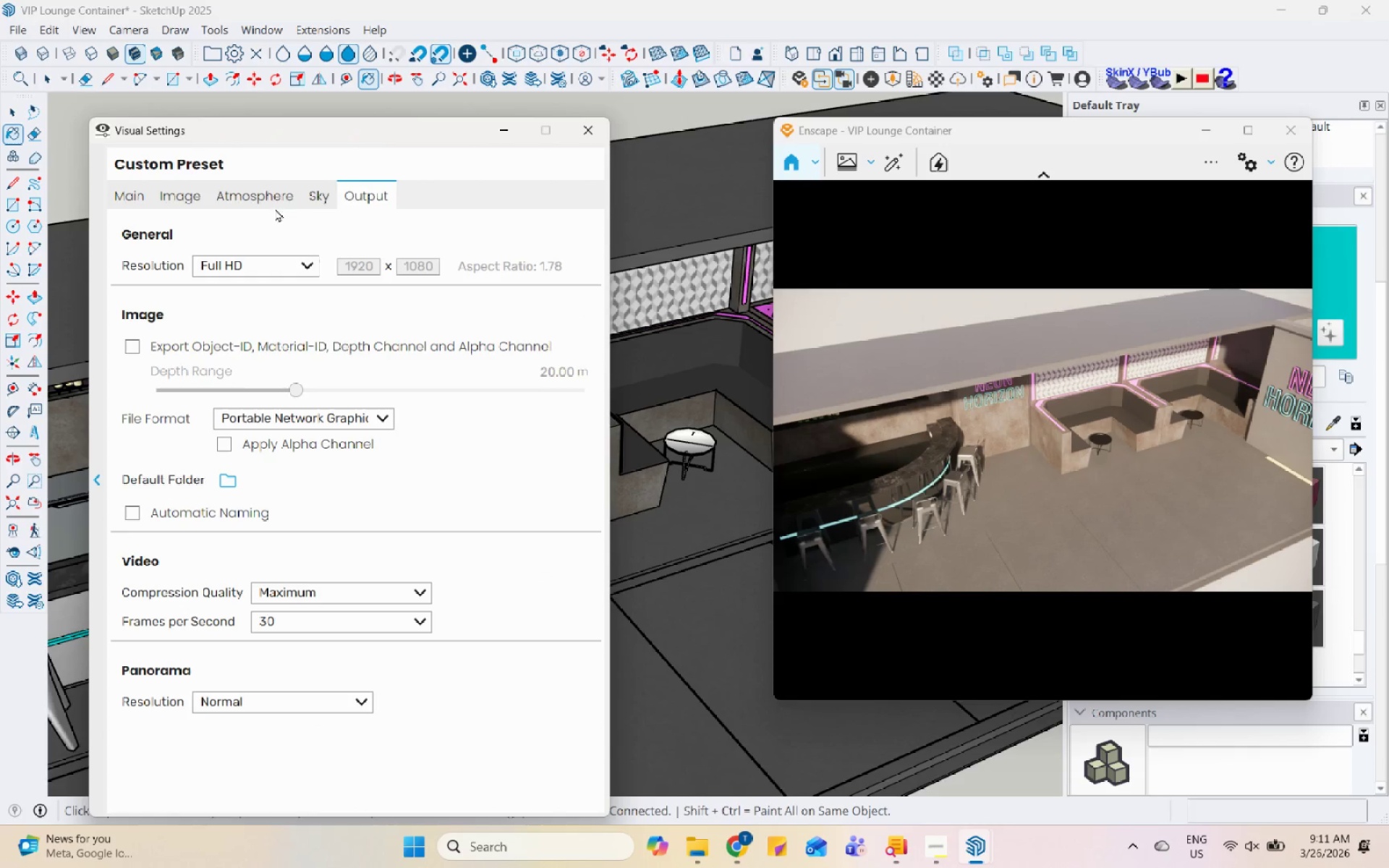 
left_click([314, 201])
 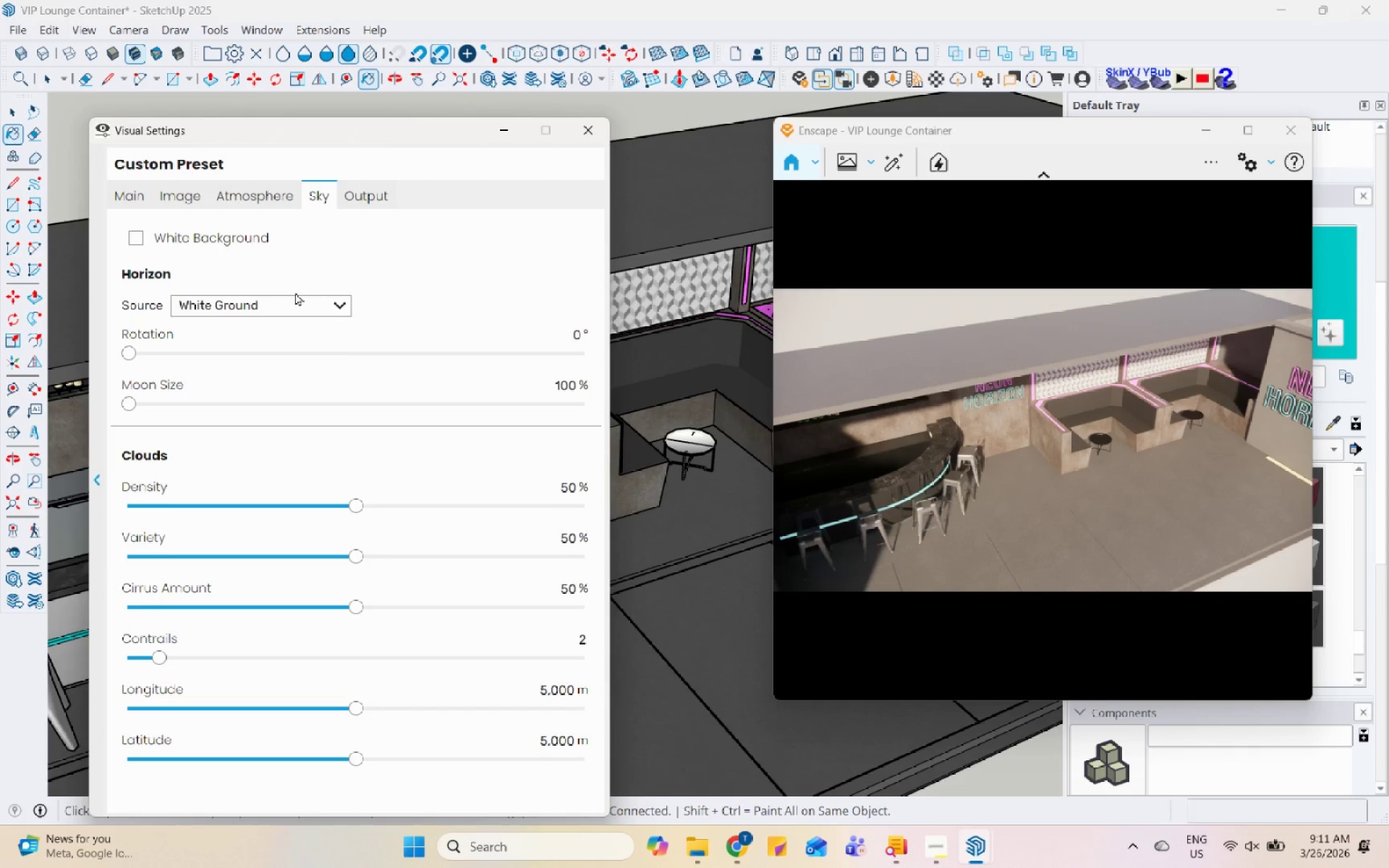 
left_click([294, 302])
 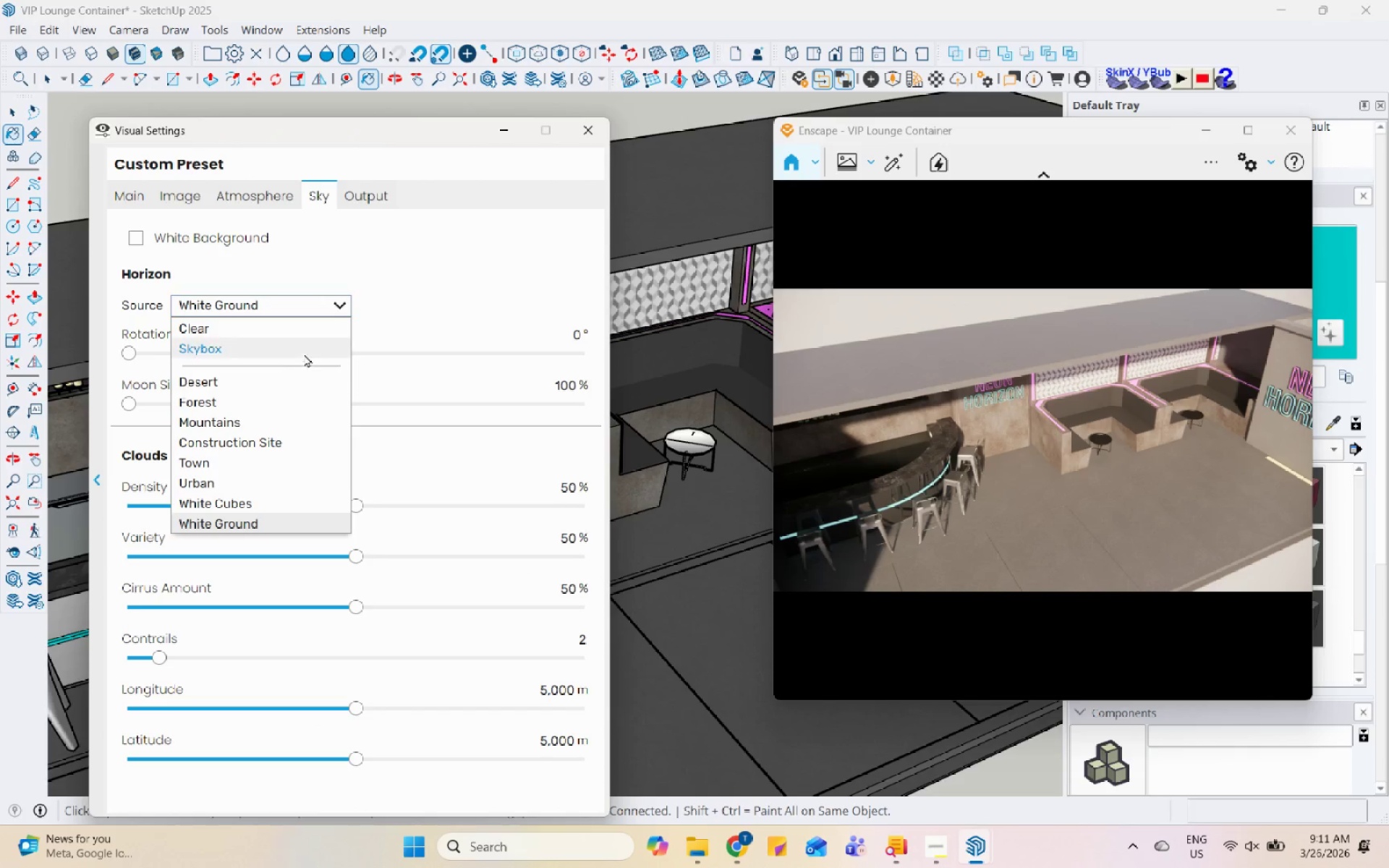 
left_click([304, 354])
 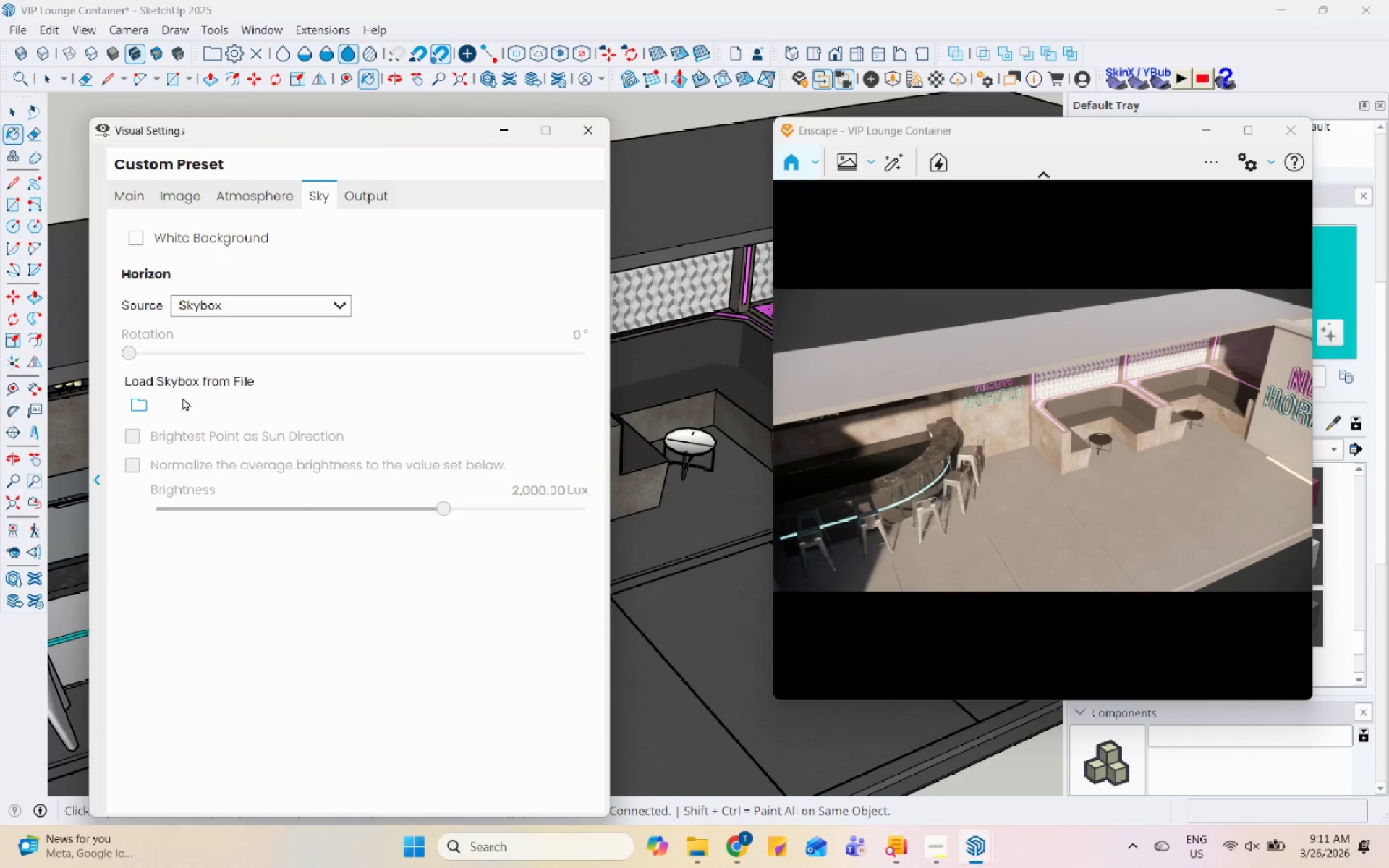 
left_click([129, 401])
 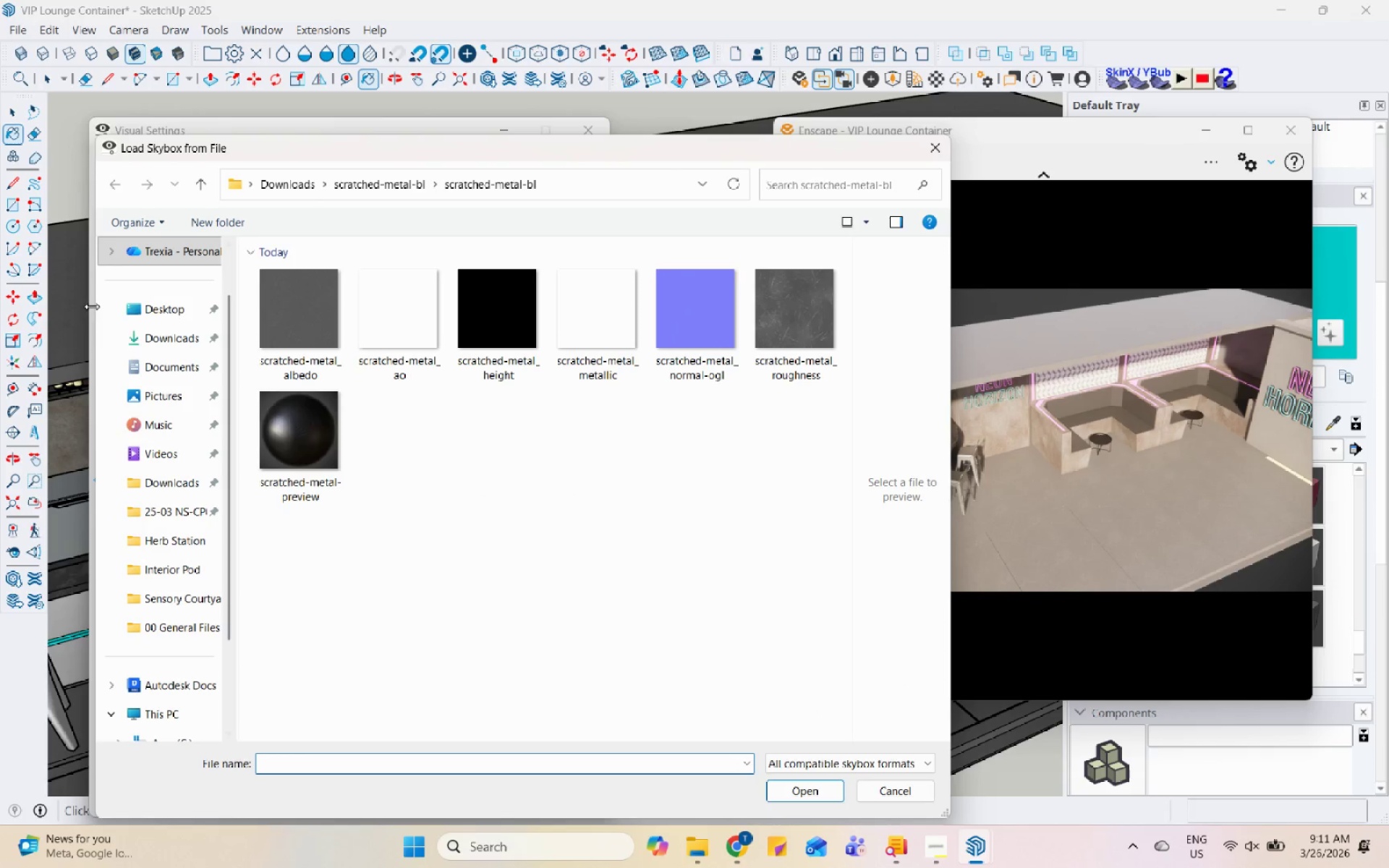 
left_click([137, 348])
 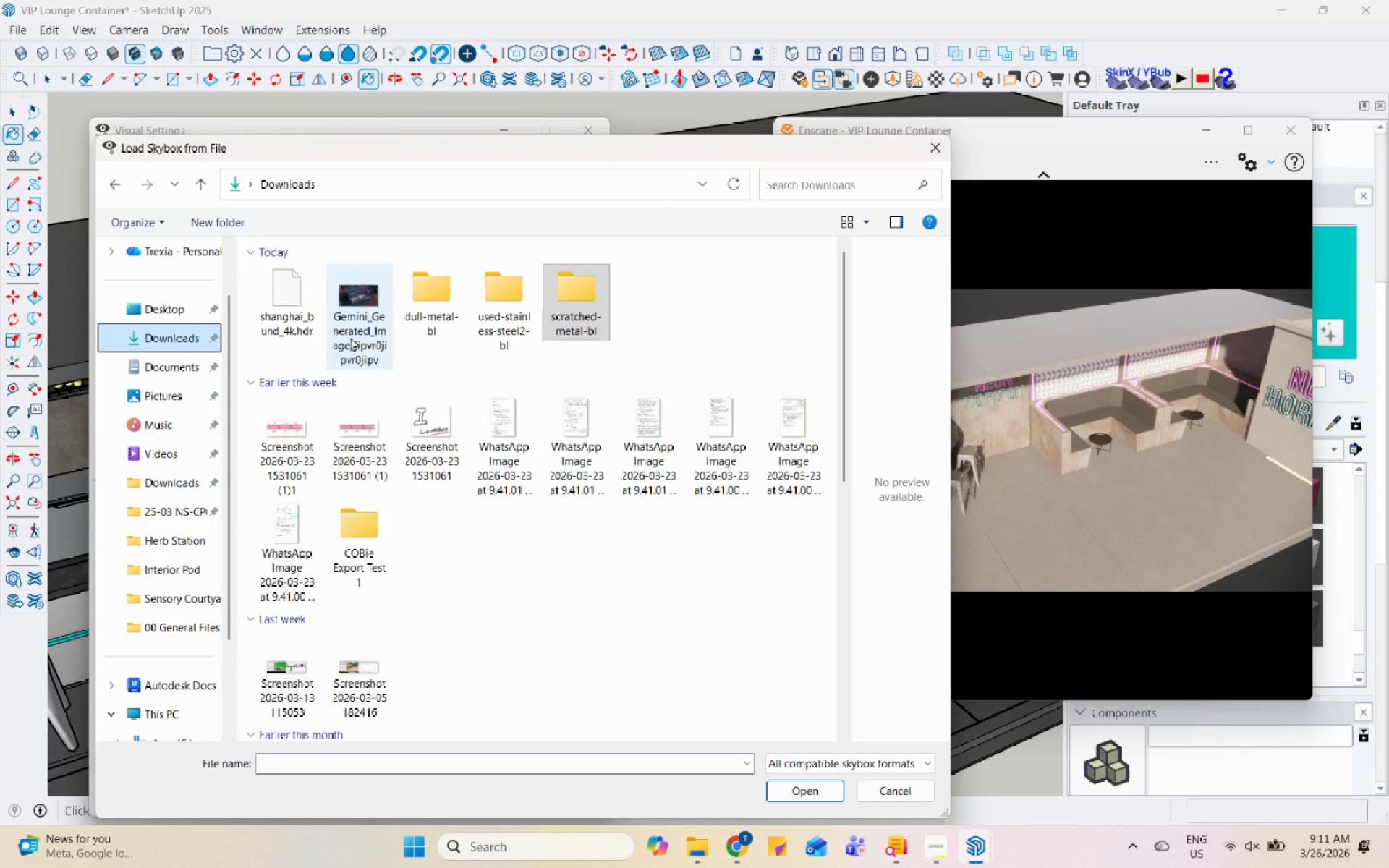 
left_click([304, 320])
 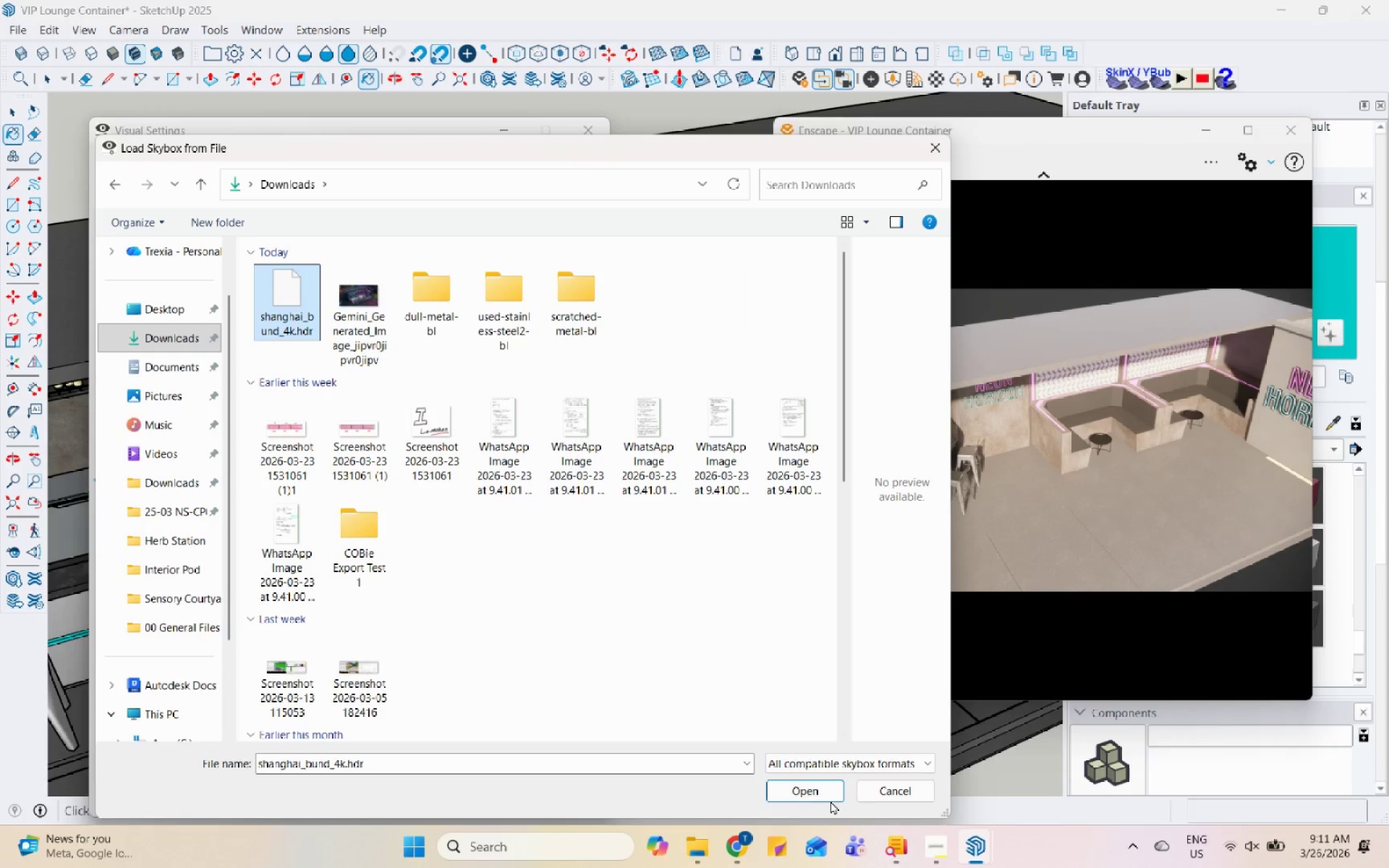 
scroll: coordinate [399, 337], scroll_direction: up, amount: 5.0
 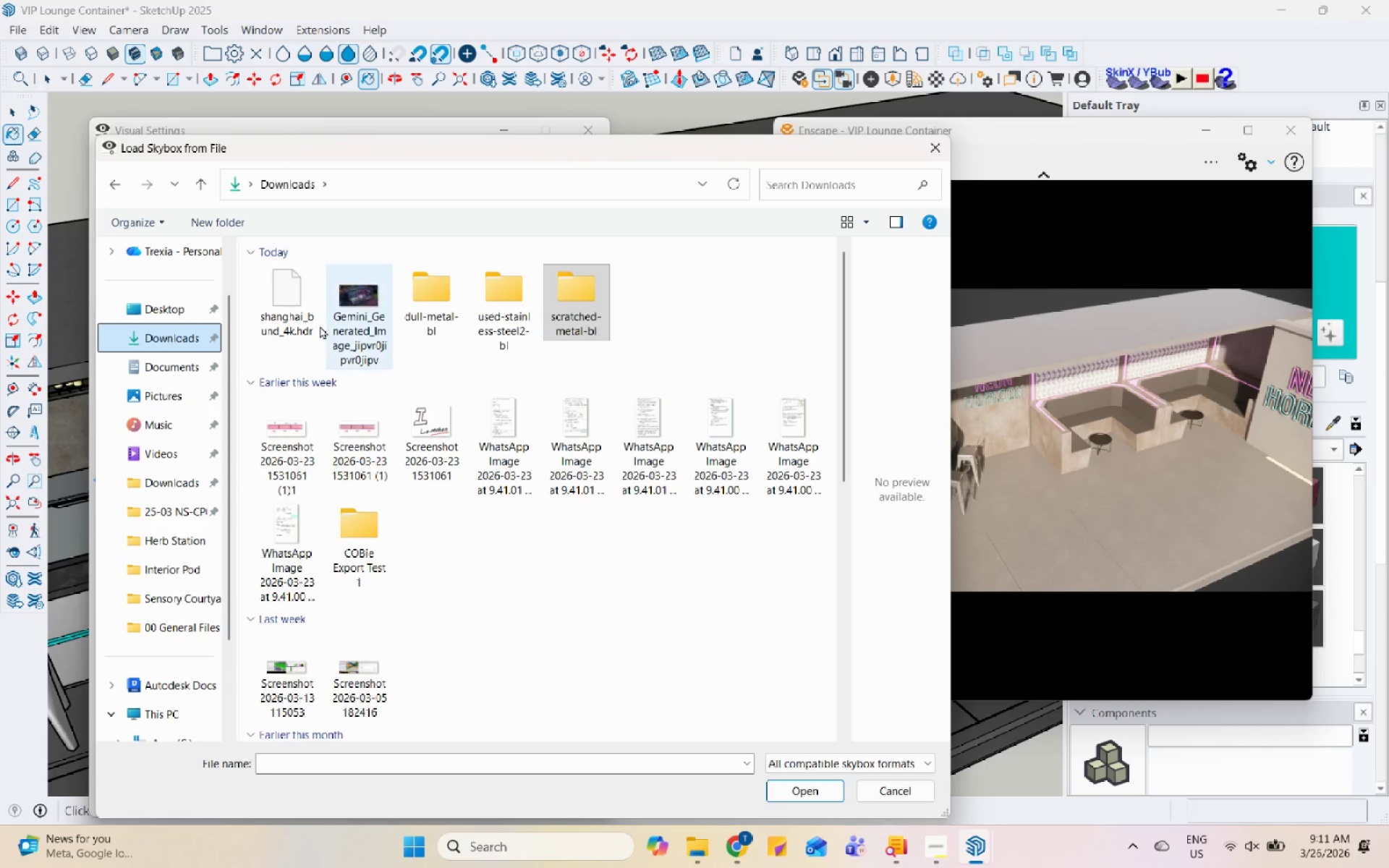 
left_click([805, 785])
 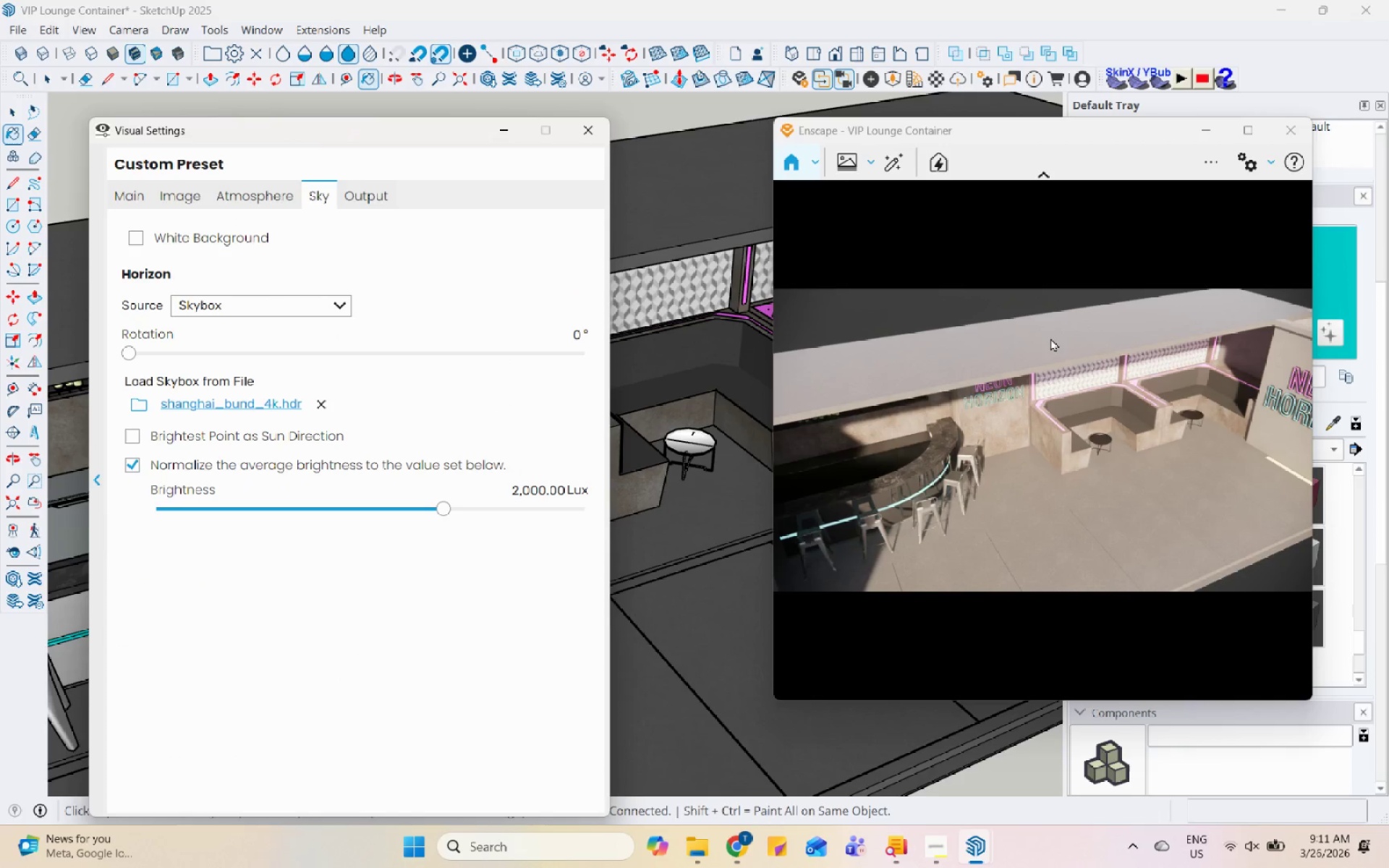 
scroll: coordinate [1052, 337], scroll_direction: down, amount: 9.0
 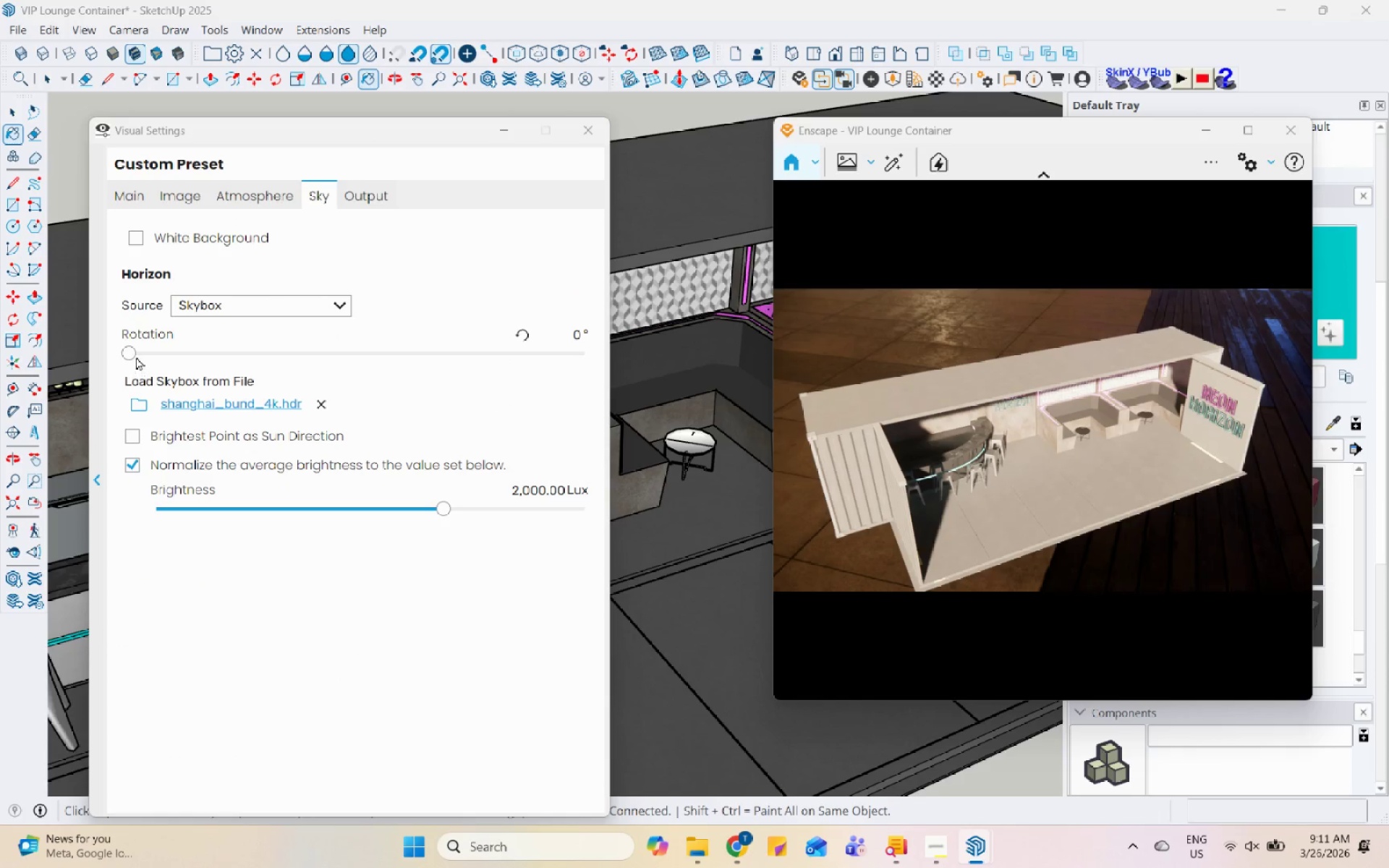 
left_click([271, 200])
 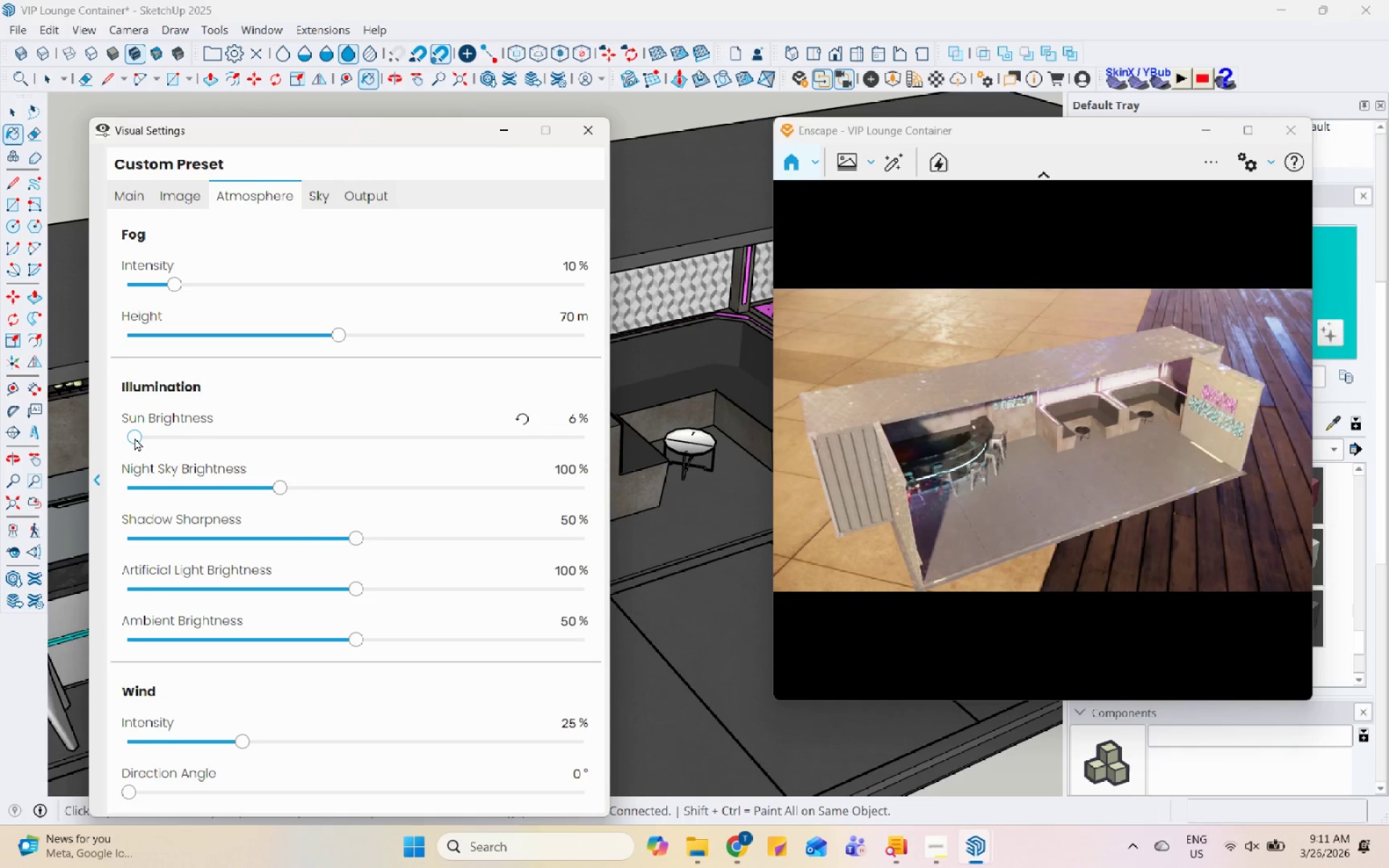 
left_click_drag(start_coordinate=[135, 438], to_coordinate=[129, 451])
 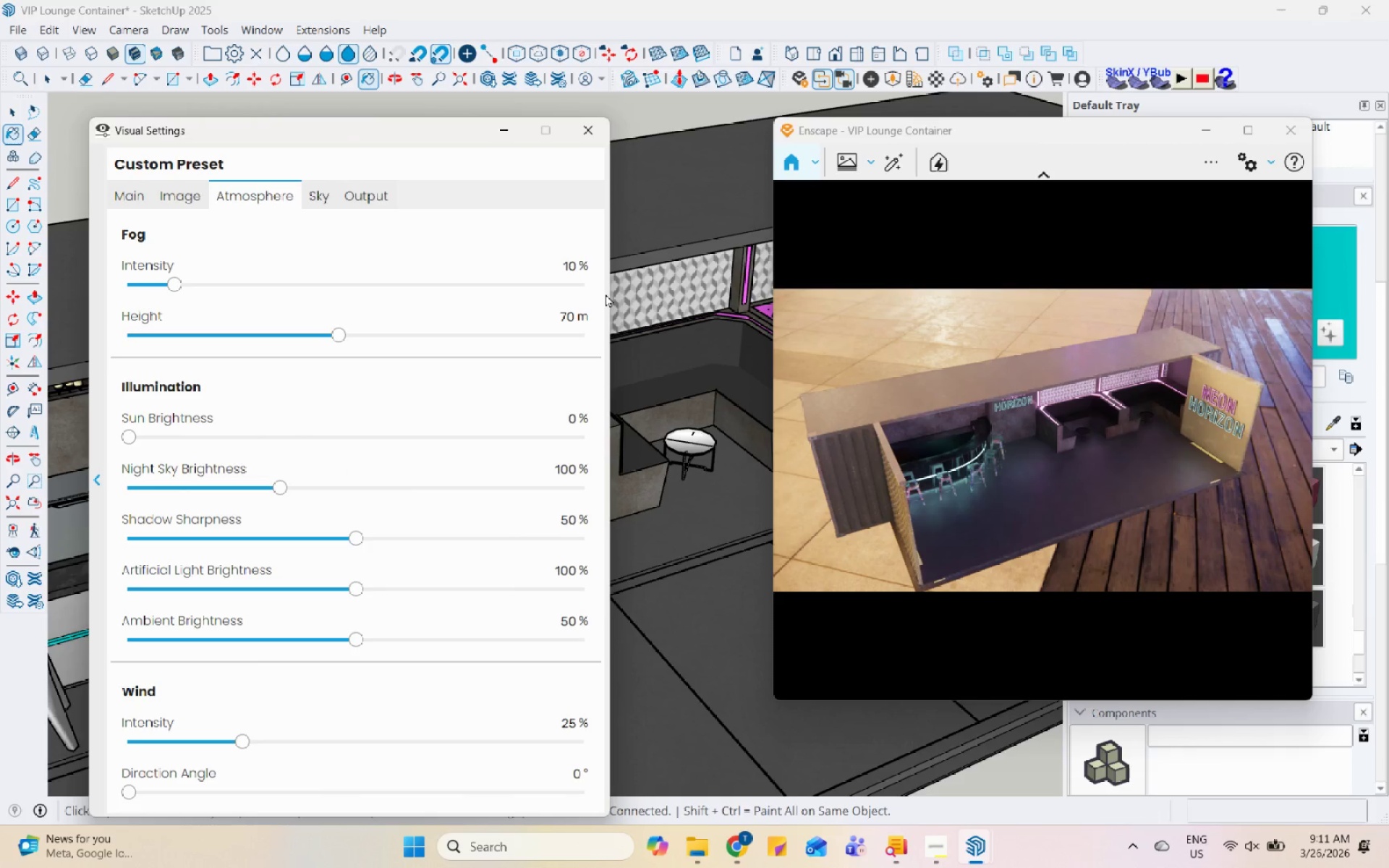 
left_click([389, 197])
 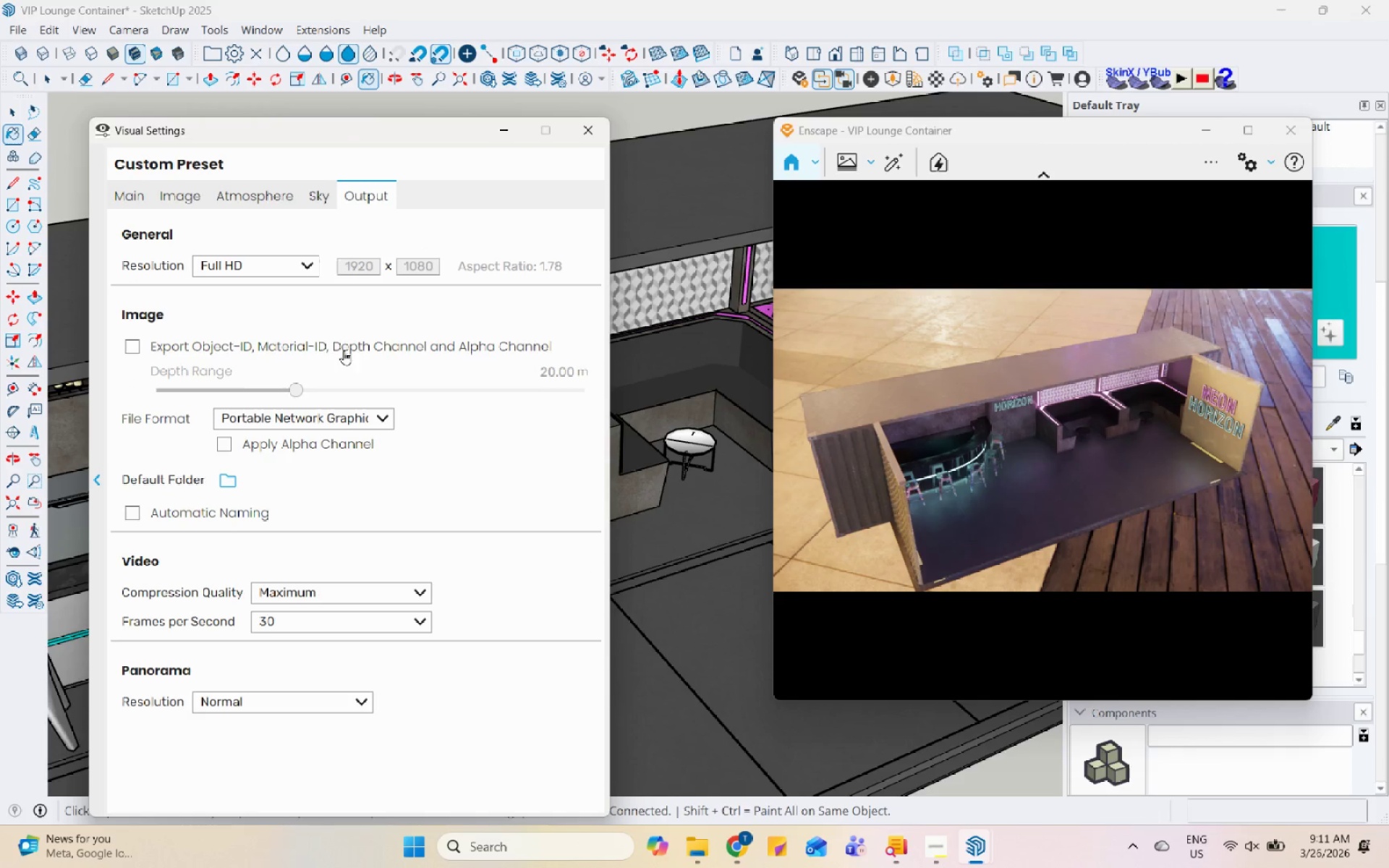 
left_click([316, 192])
 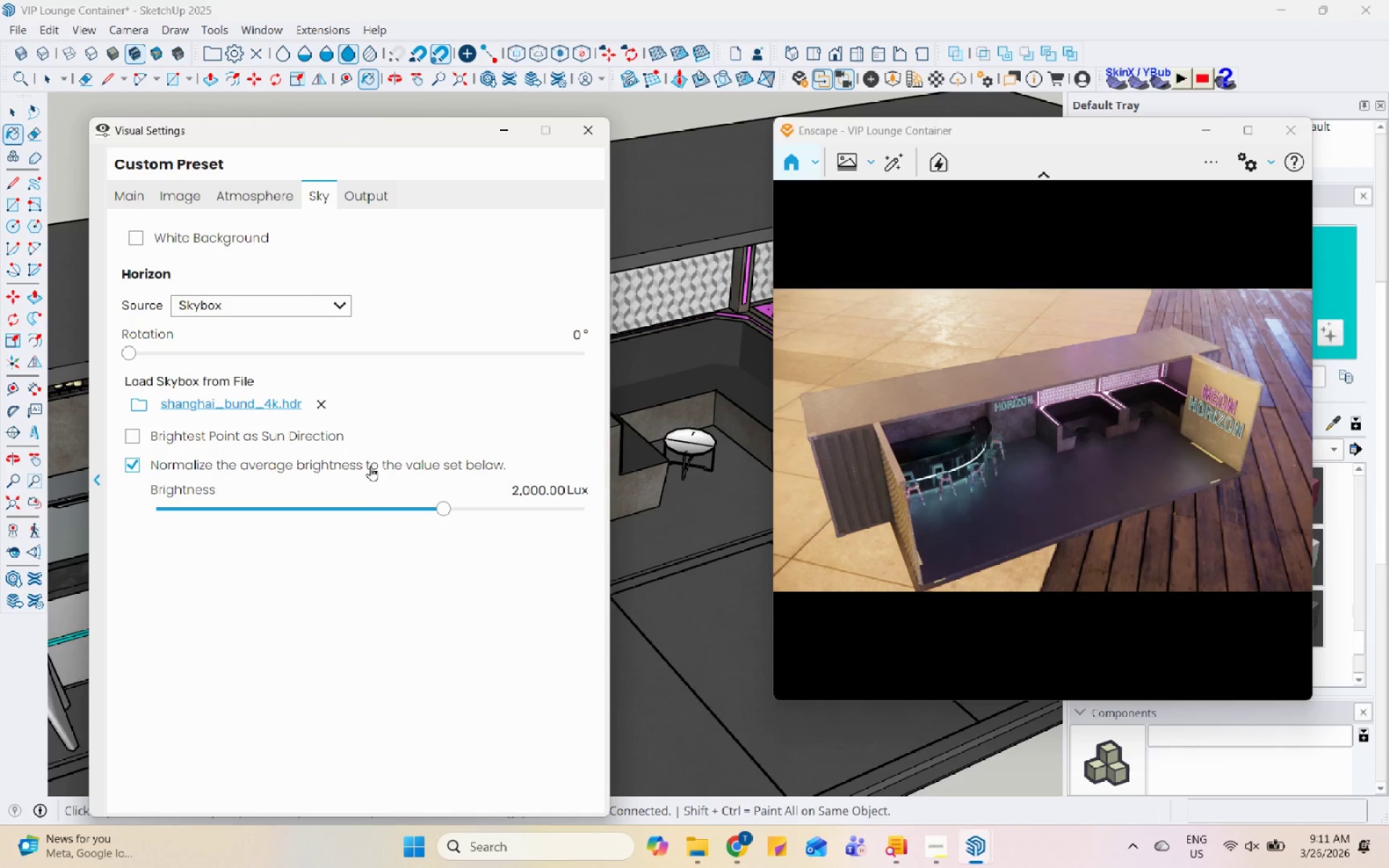 
left_click([367, 510])
 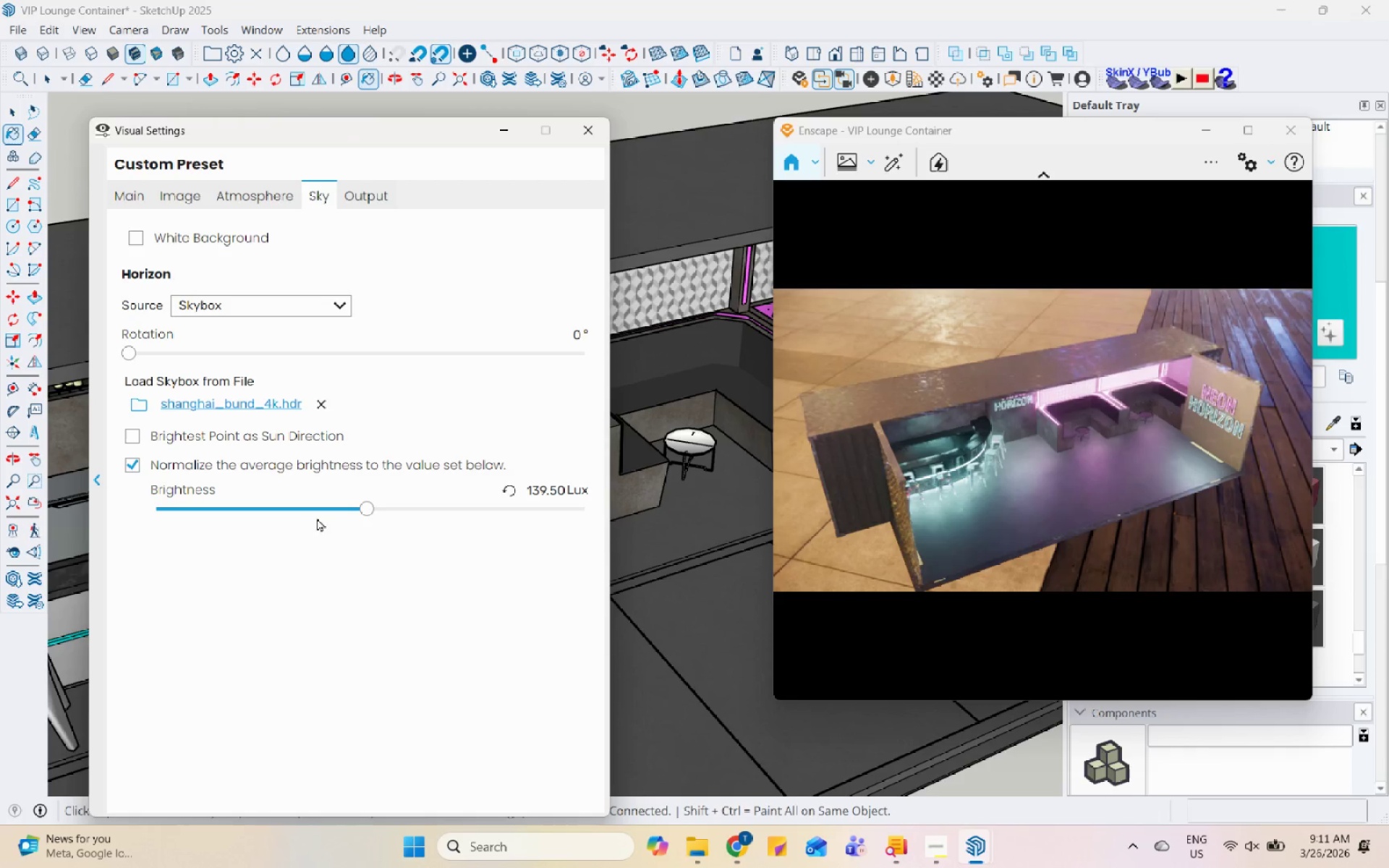 
left_click([301, 521])
 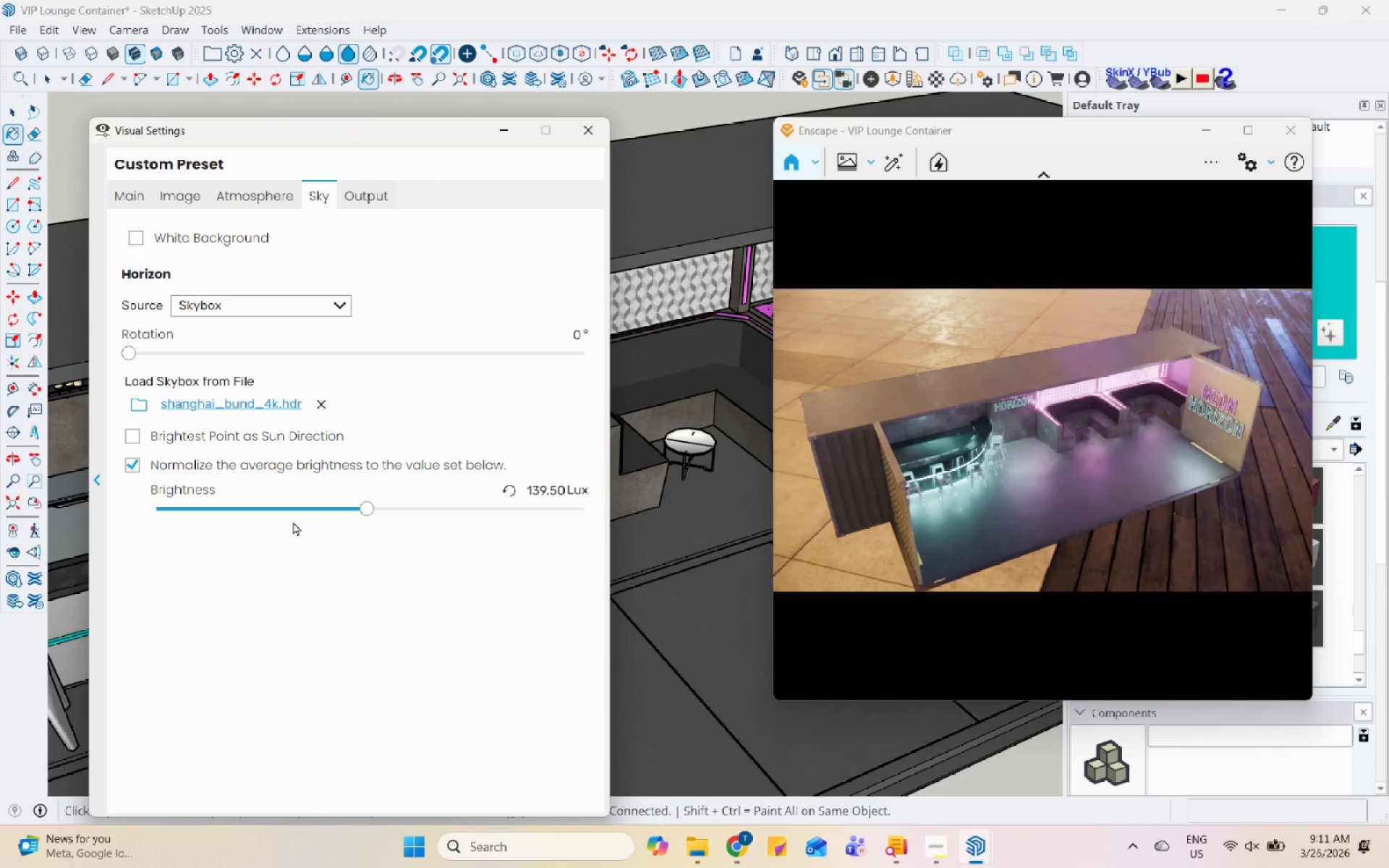 
left_click([284, 522])
 